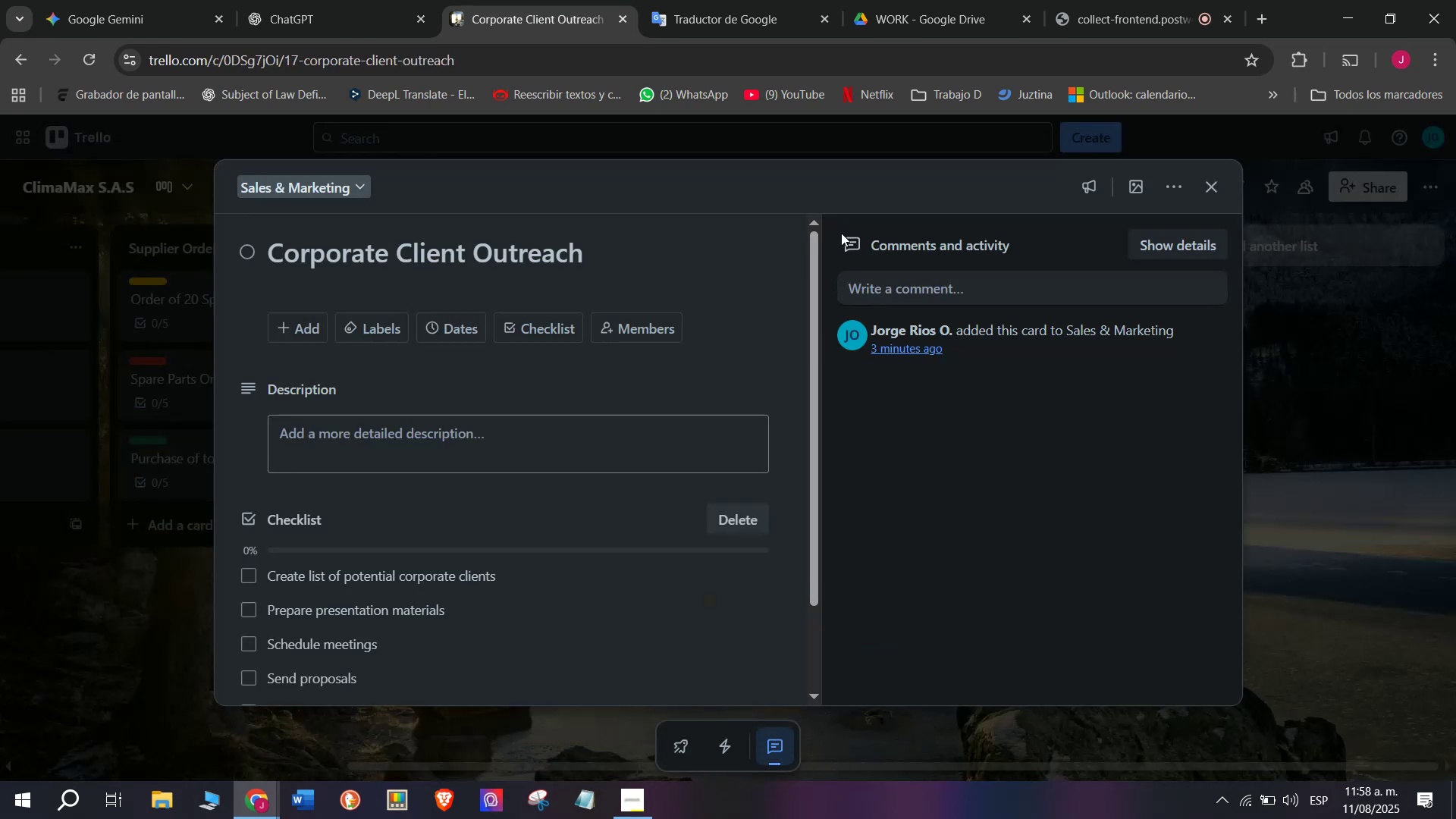 
left_click([366, 323])
 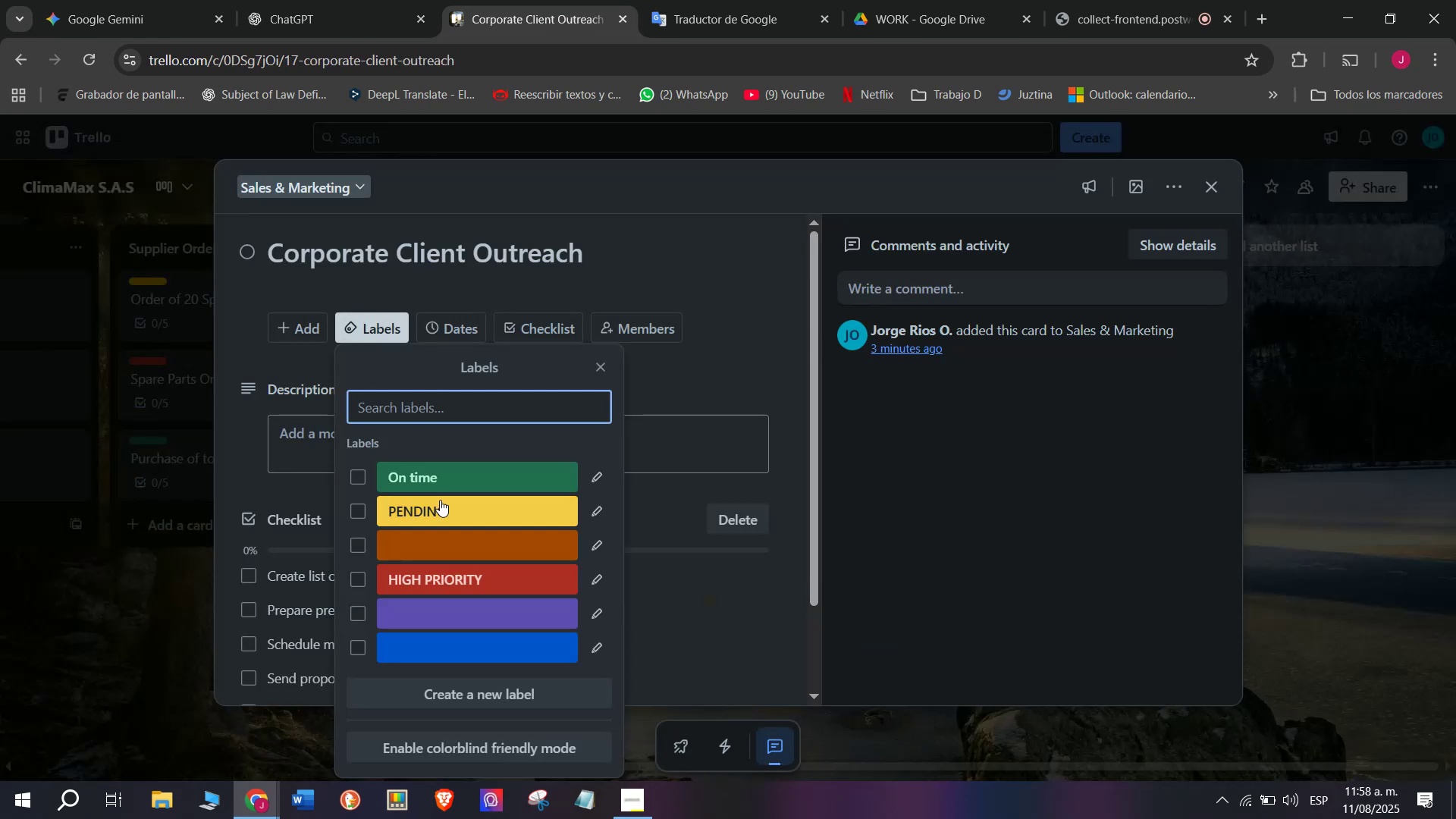 
left_click([443, 508])
 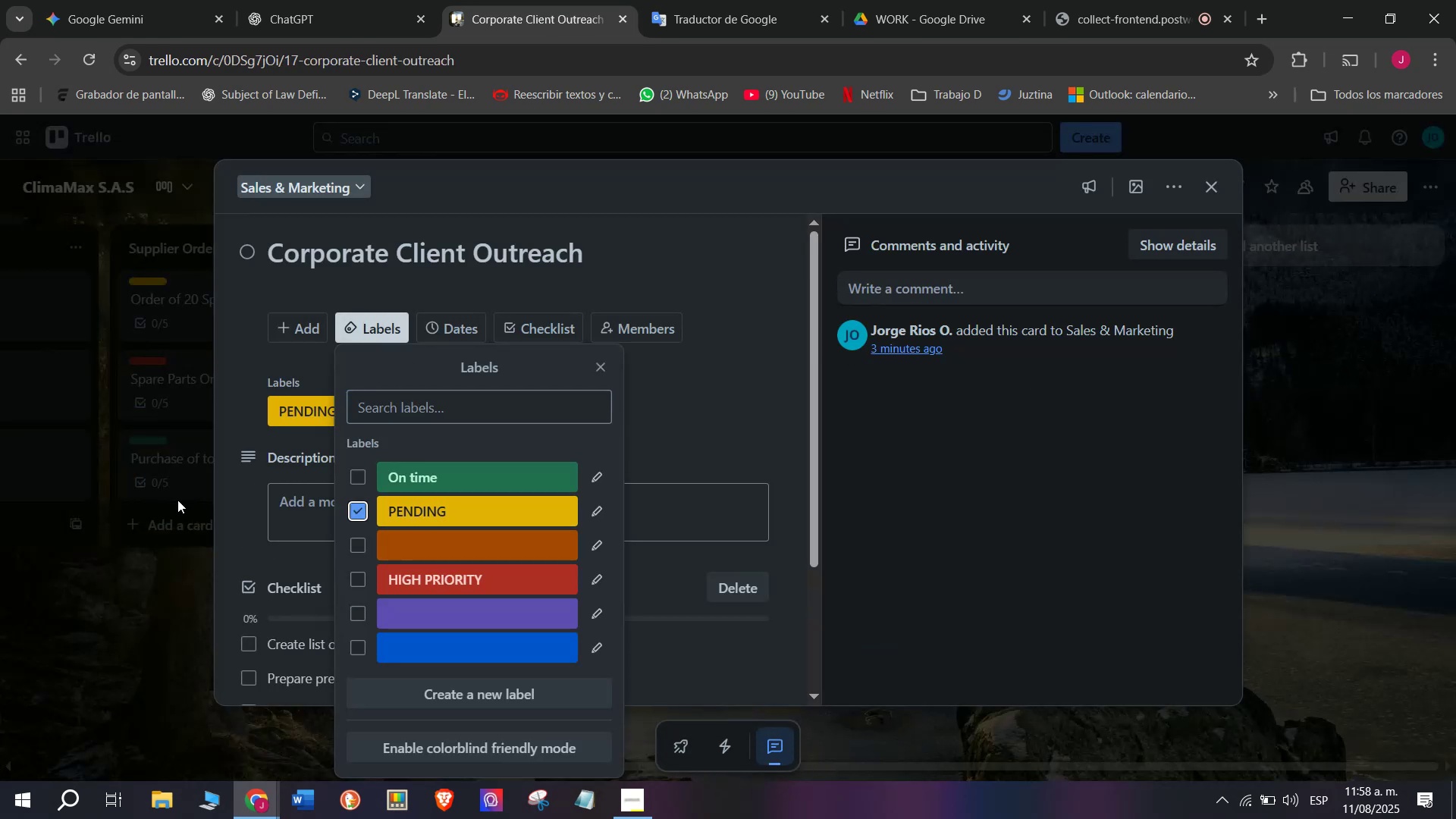 
left_click([170, 499])
 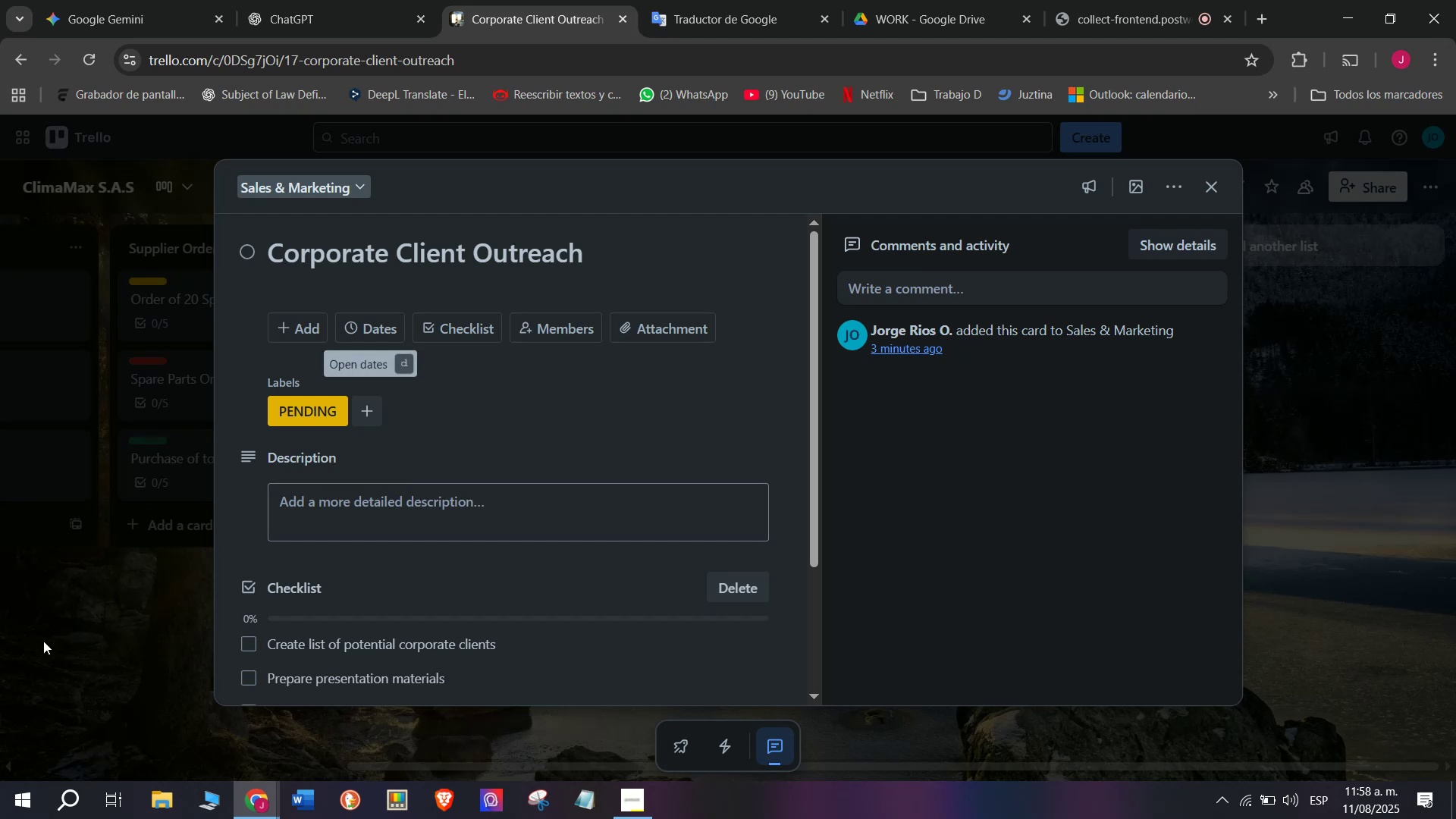 
left_click([36, 651])
 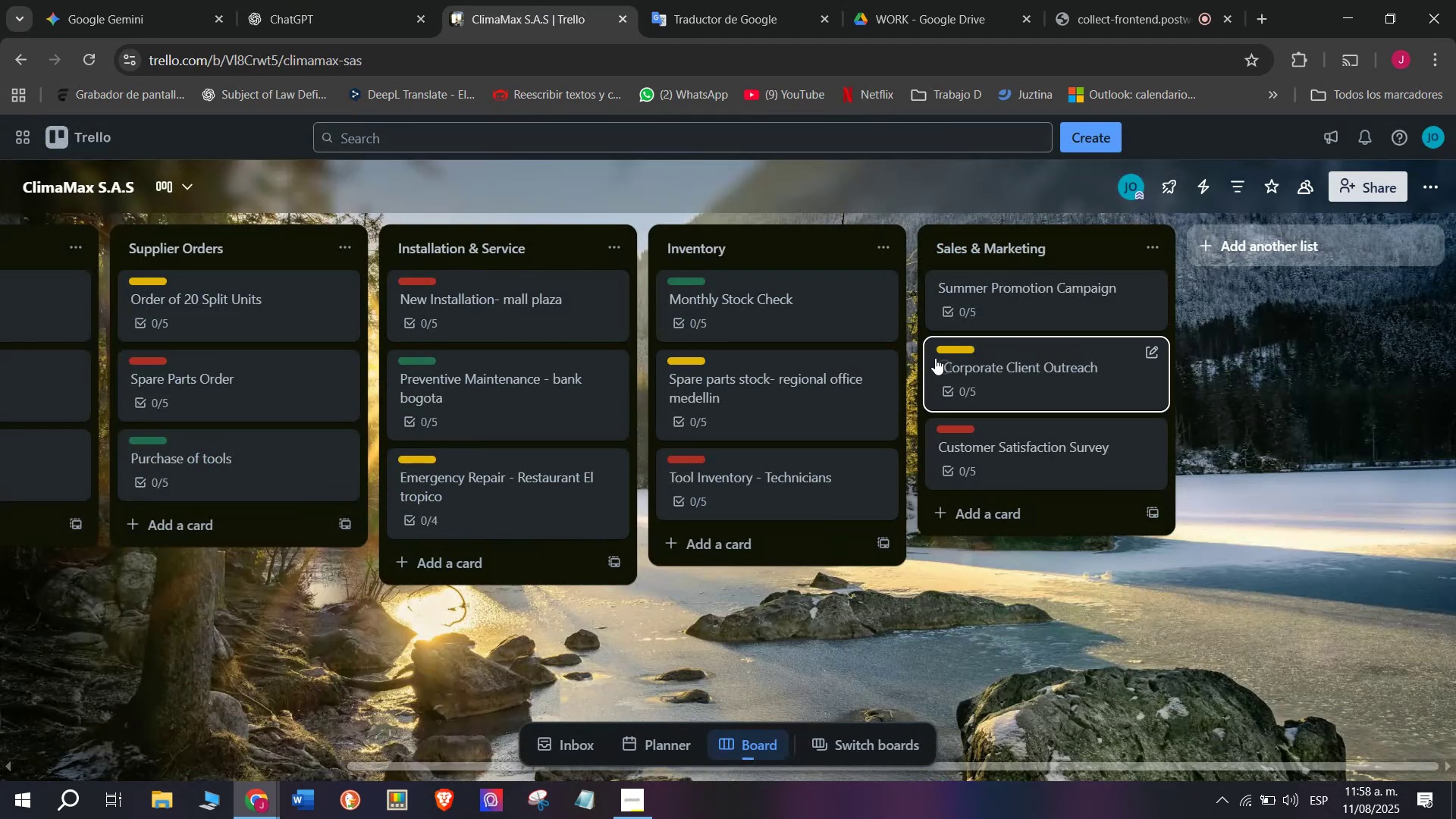 
left_click([969, 317])
 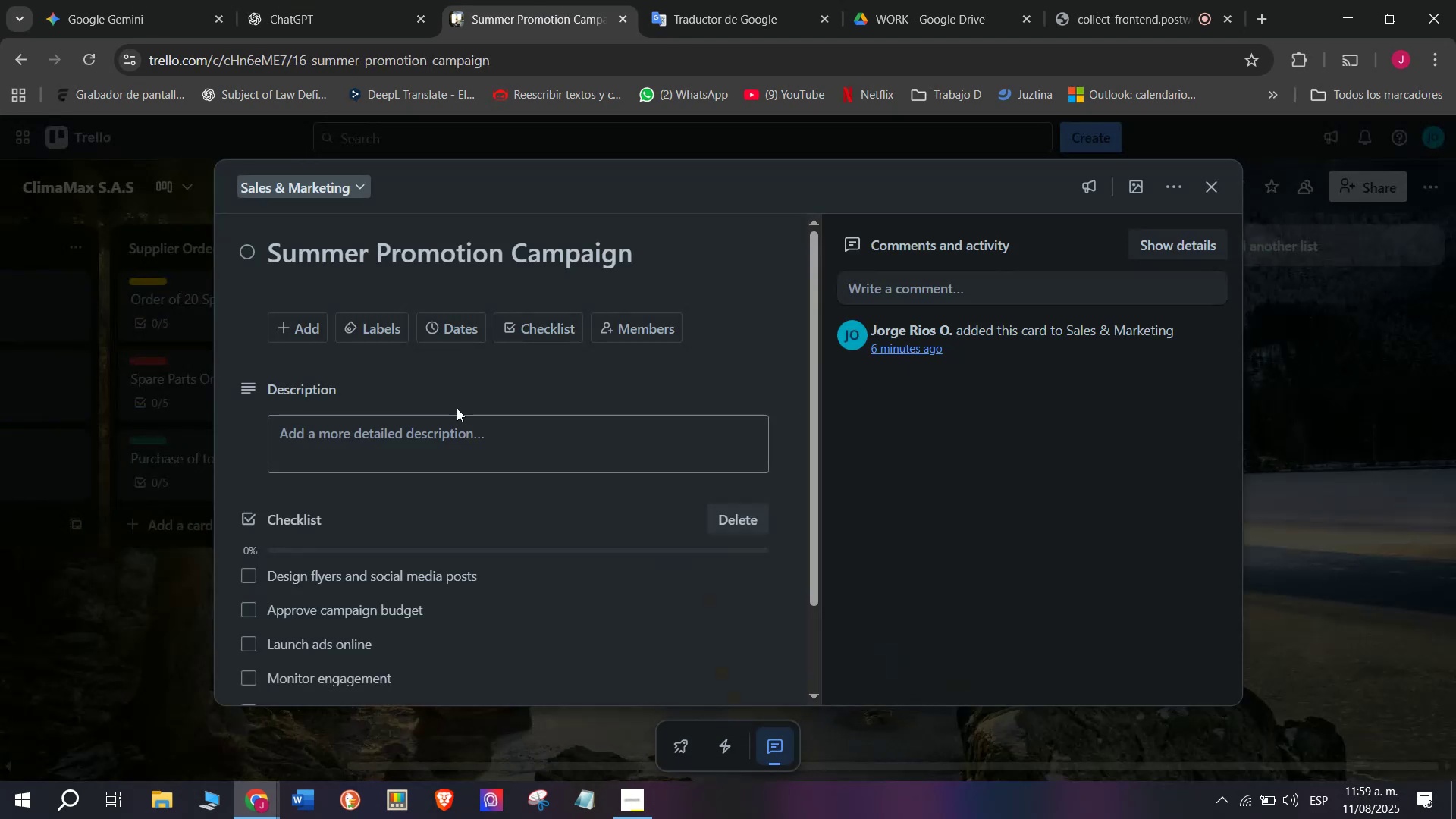 
scroll: coordinate [457, 407], scroll_direction: up, amount: 2.0
 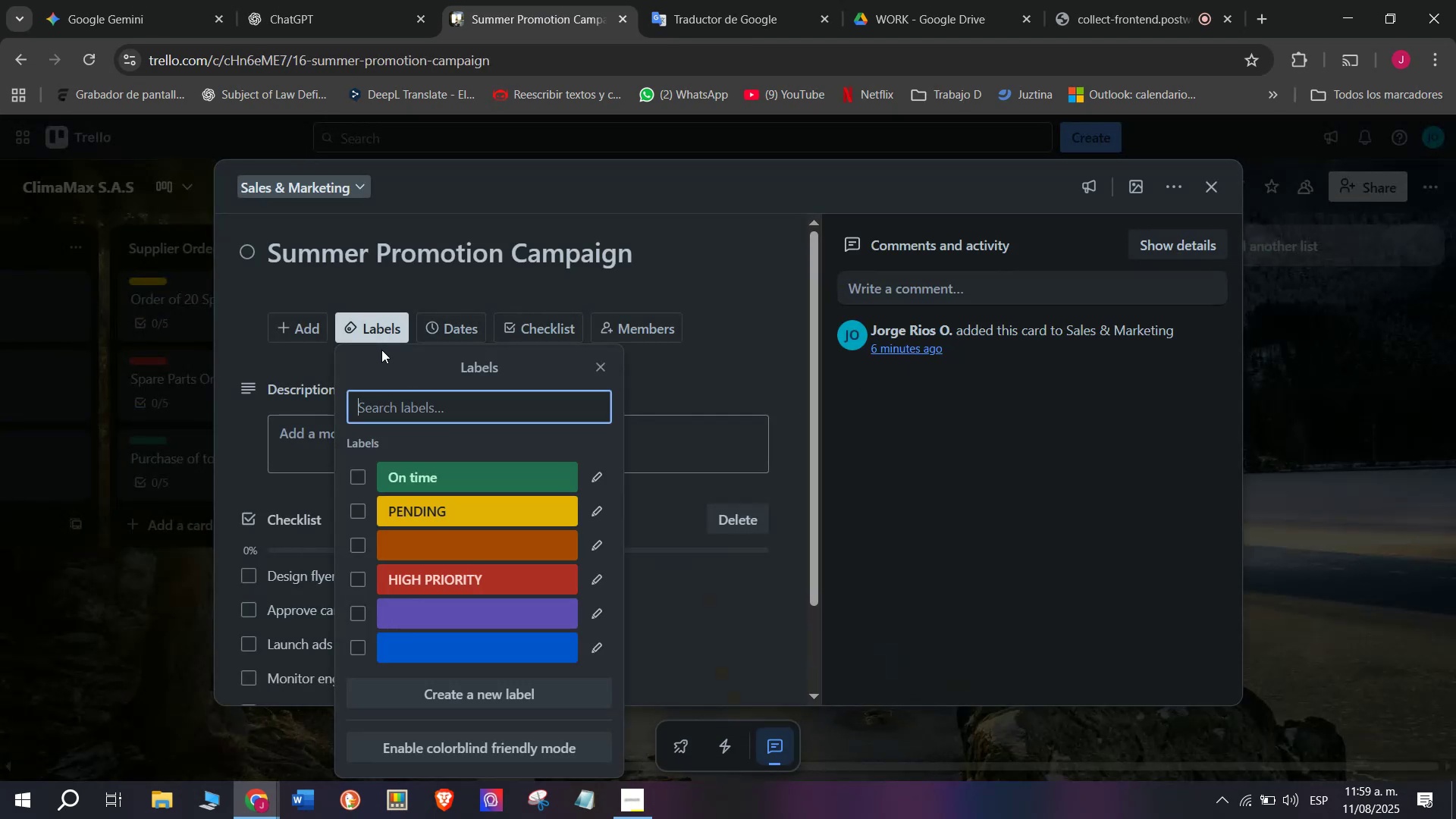 
left_click([425, 475])
 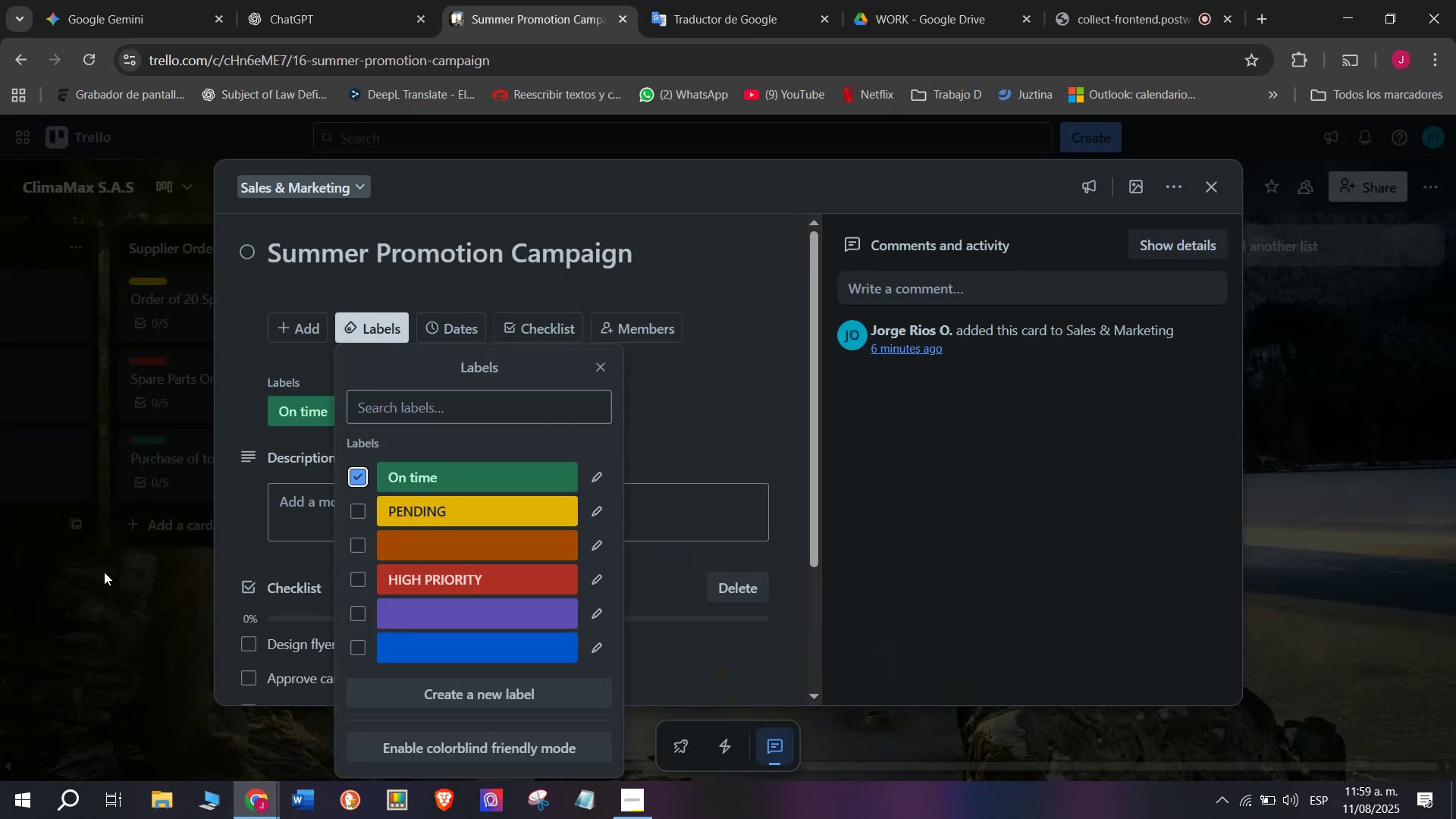 
left_click([104, 572])
 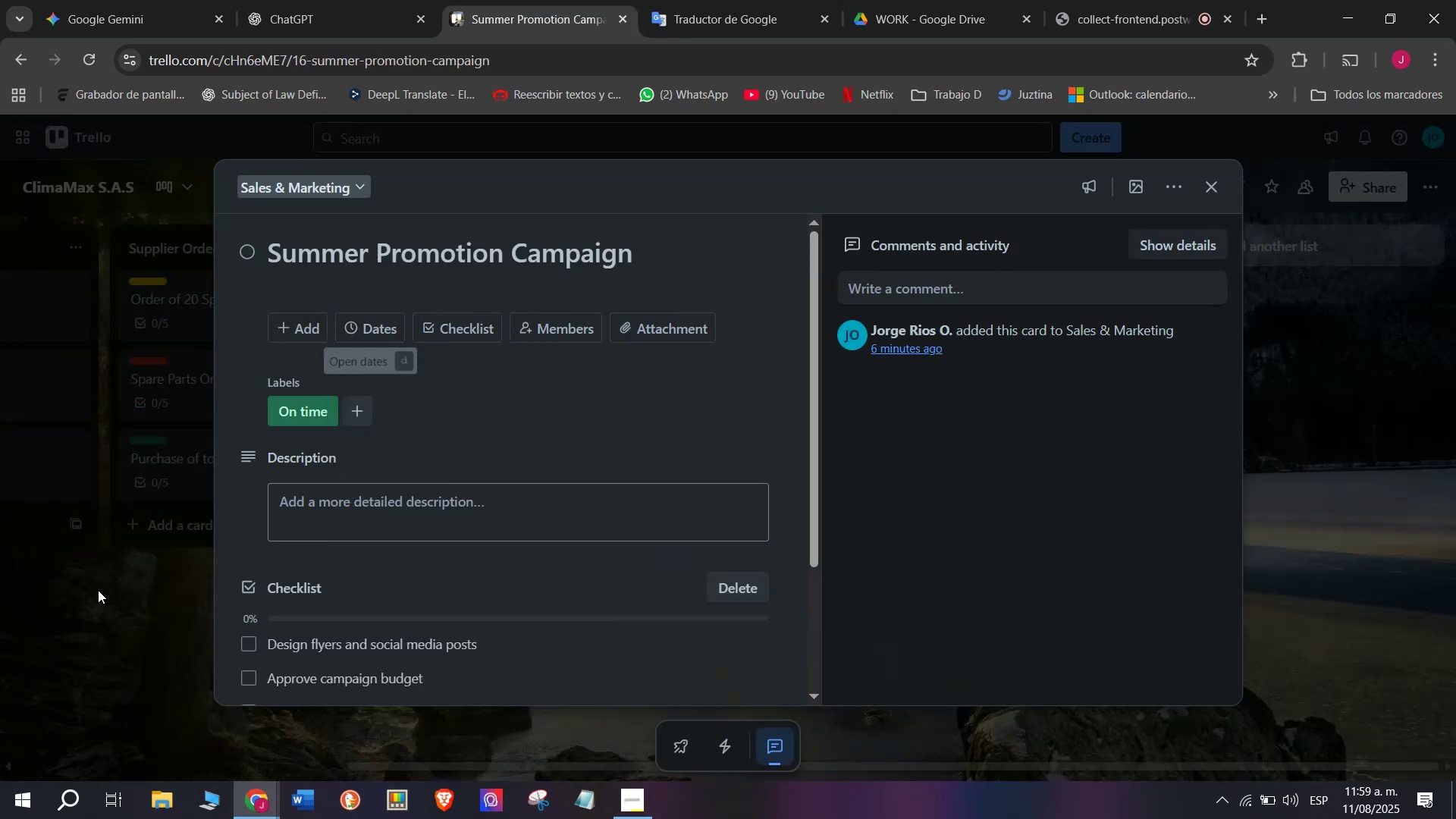 
double_click([104, 635])
 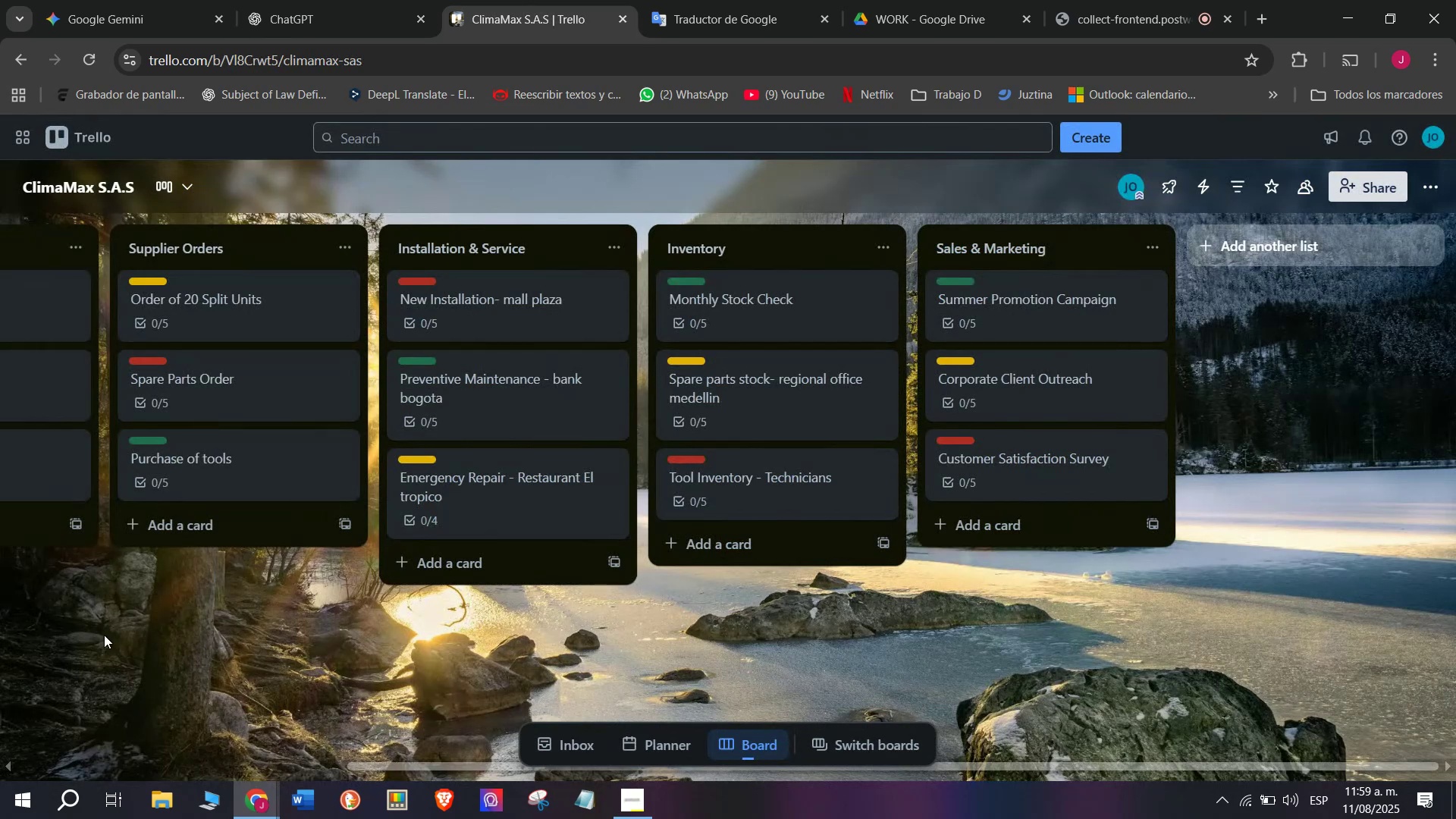 
wait(6.47)
 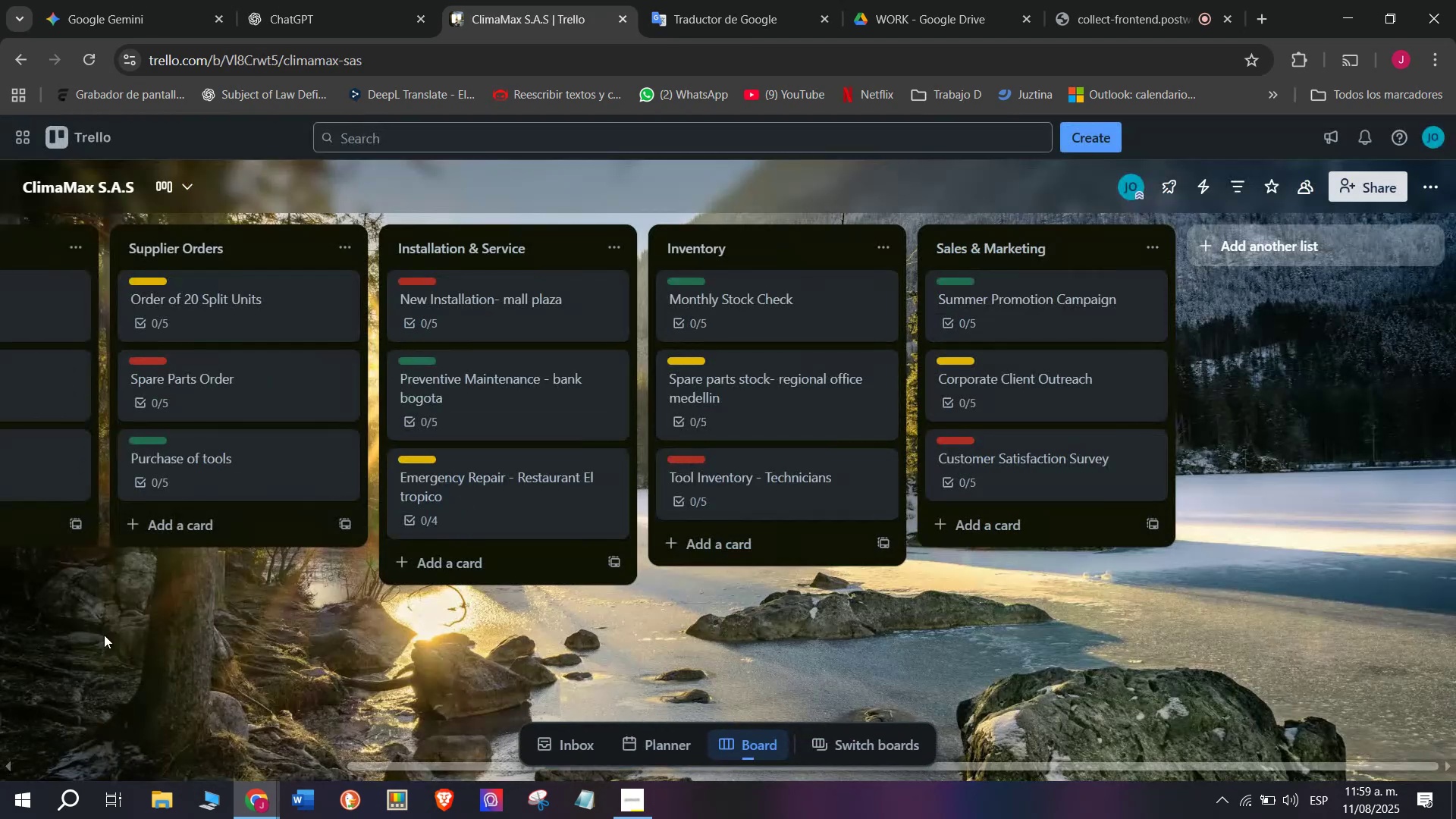 
left_click([1139, 0])
 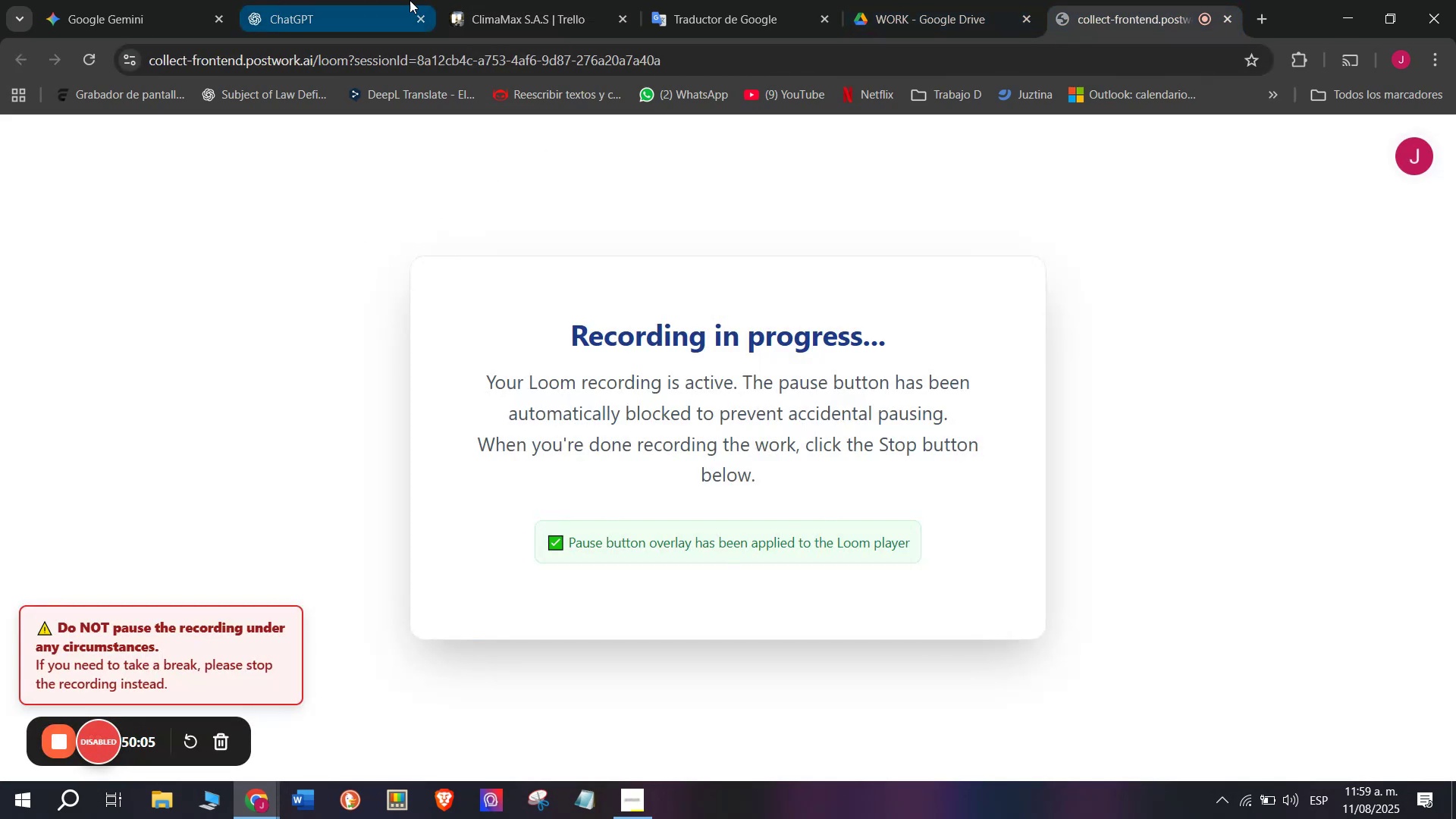 
double_click([501, 0])
 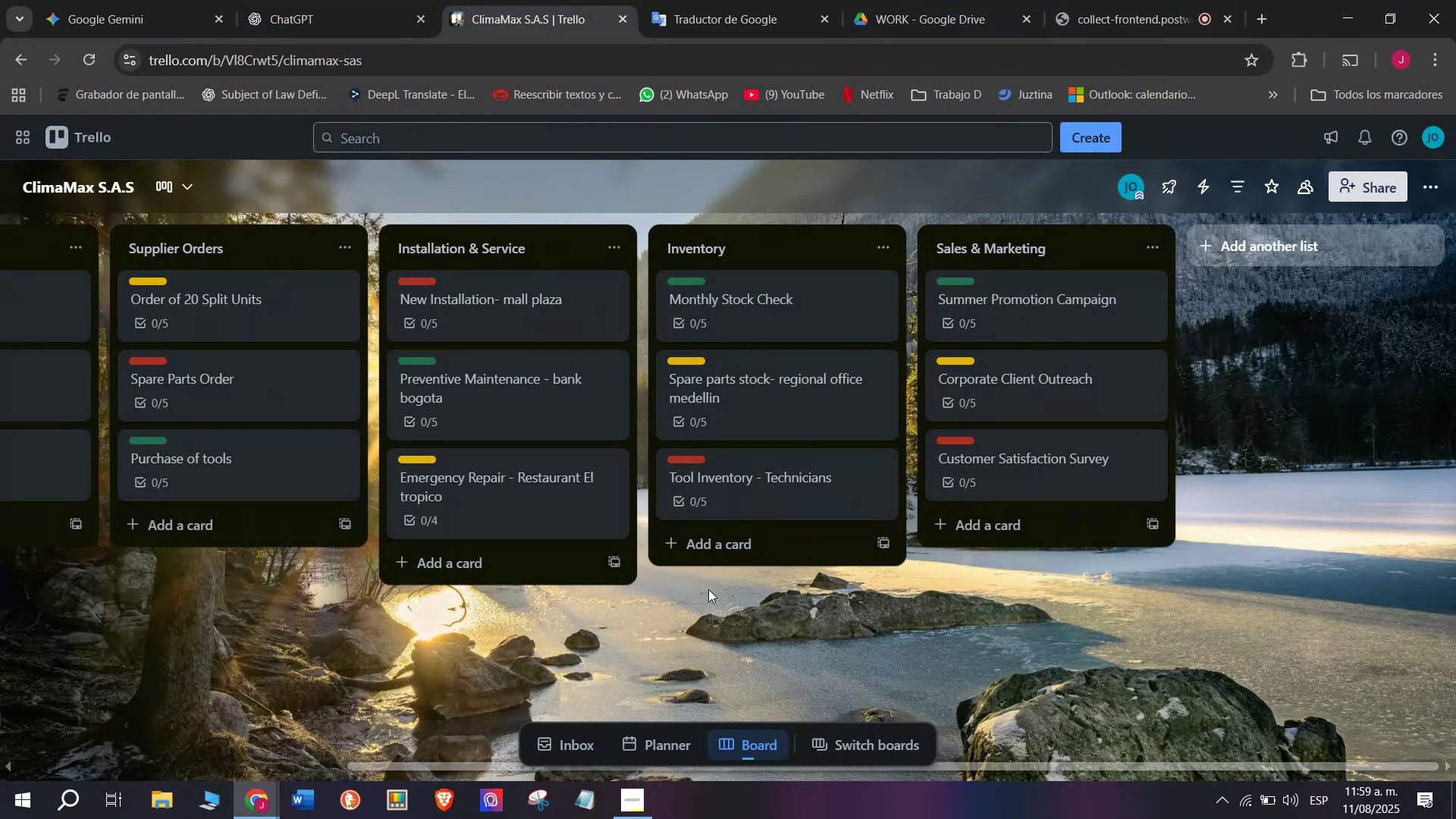 
scroll: coordinate [1142, 232], scroll_direction: down, amount: 4.0
 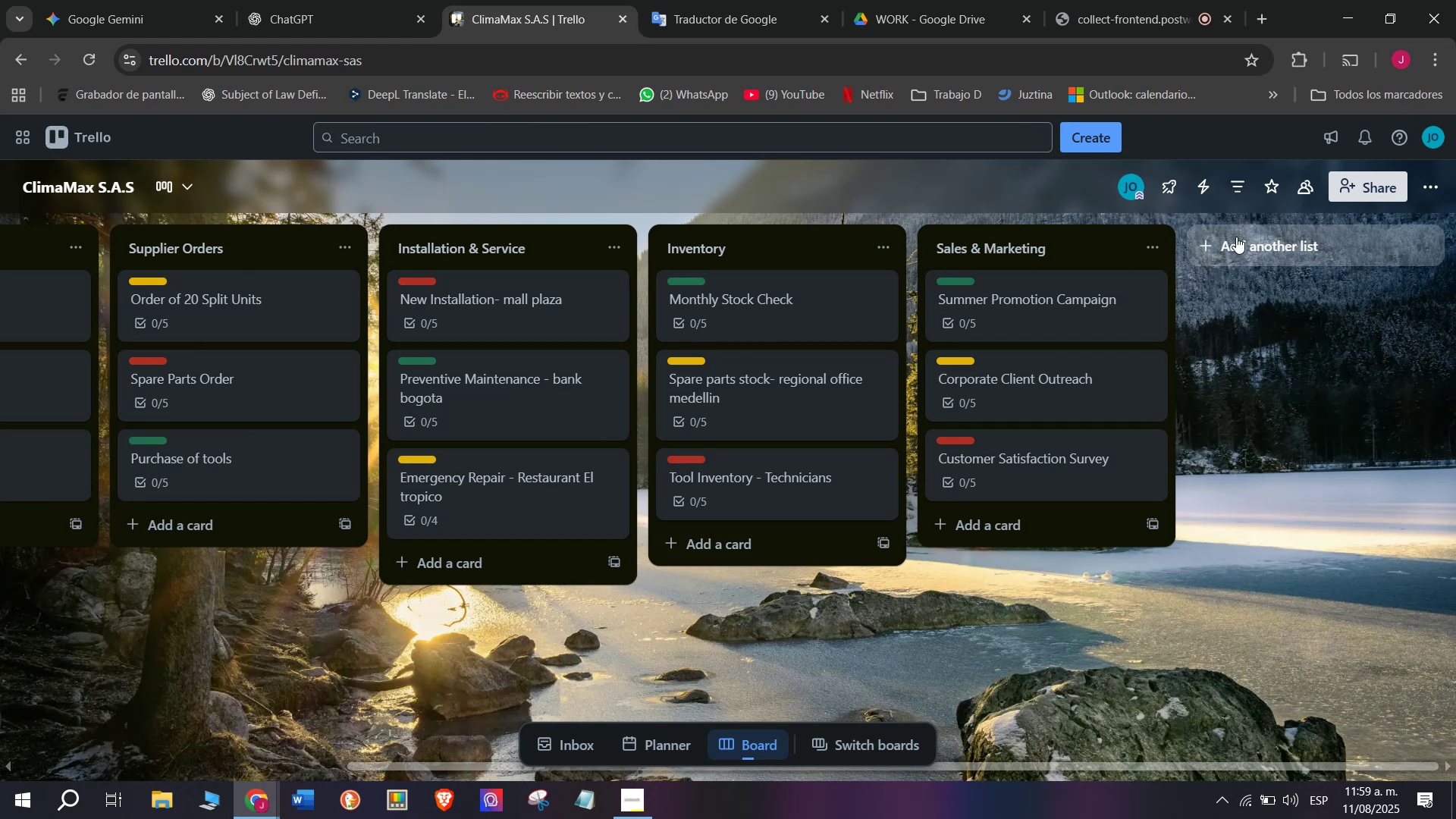 
left_click([1236, 236])
 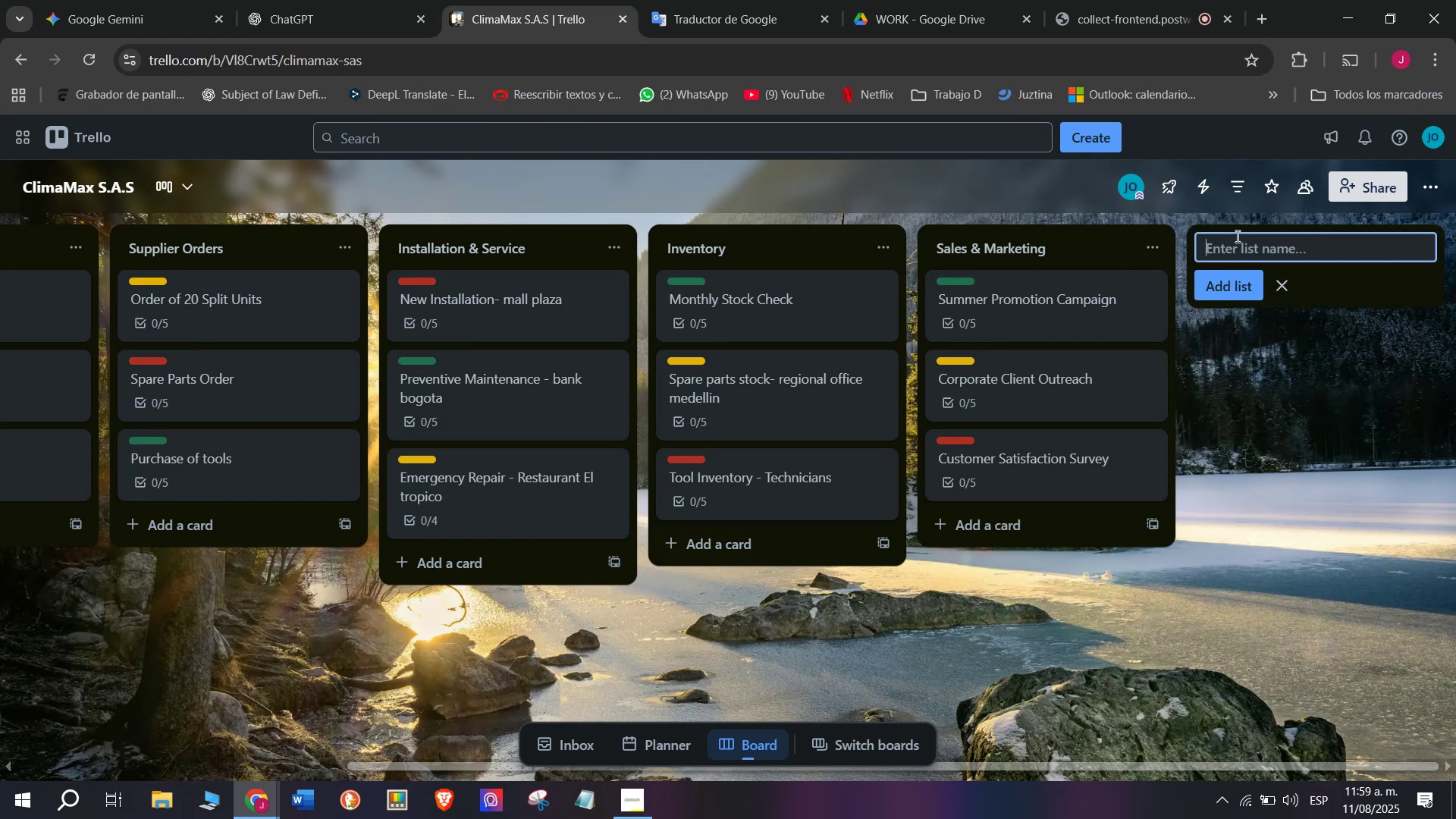 
wait(10.36)
 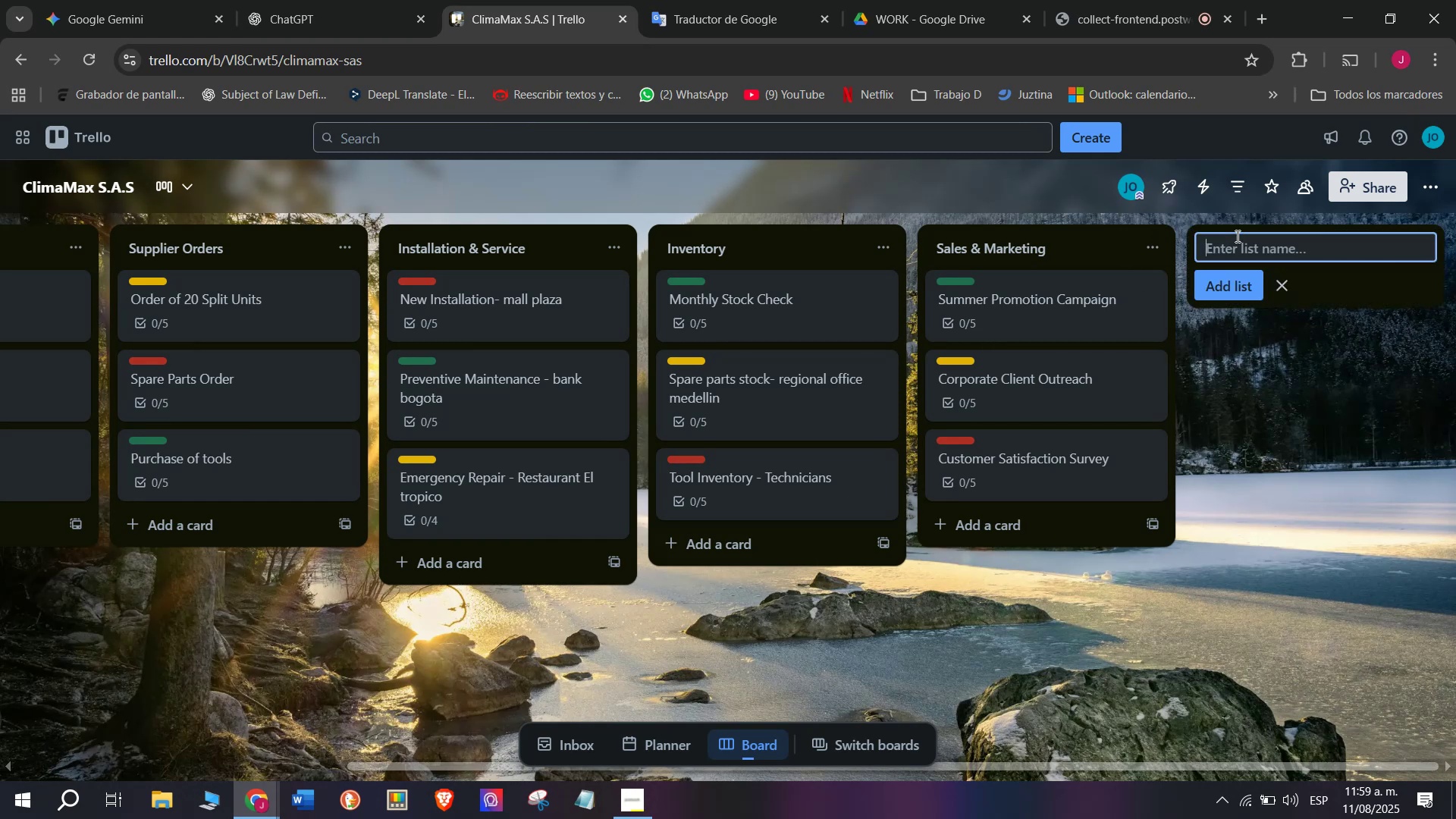 
type(Billing)
 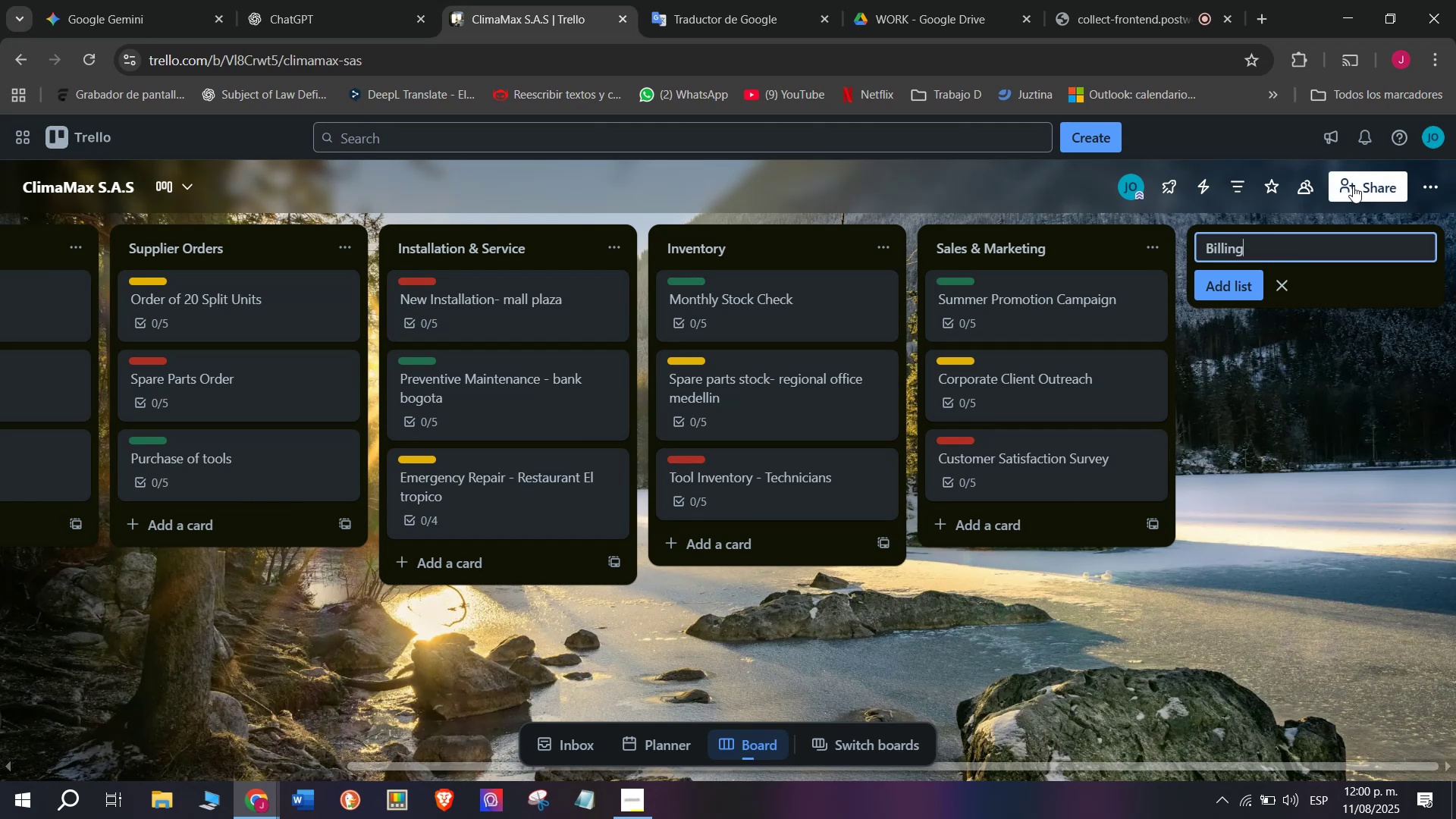 
wait(32.9)
 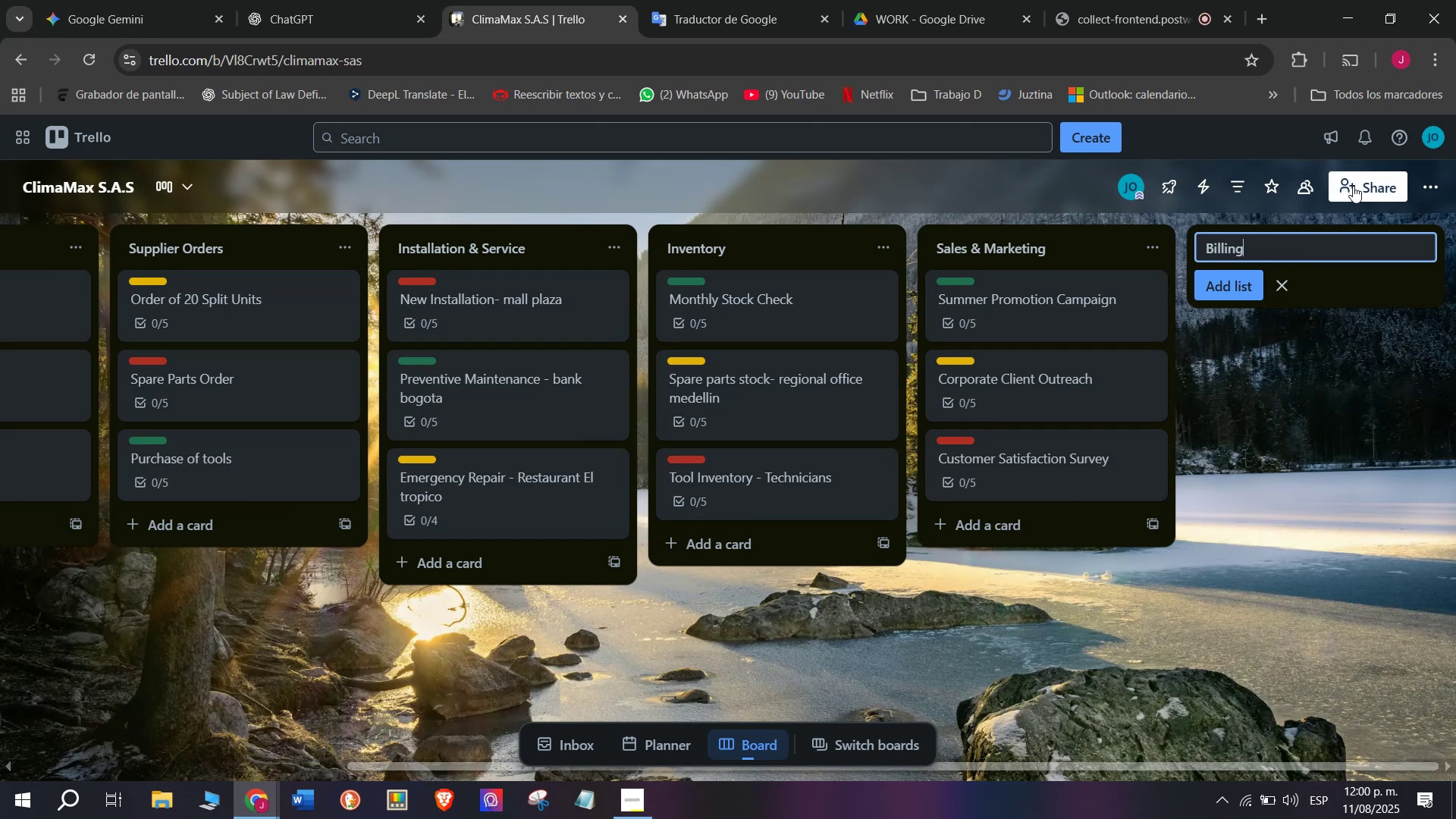 
type( ^finance)
key(Backspace)
key(Backspace)
key(Backspace)
key(Backspace)
key(Backspace)
key(Backspace)
type( )
key(Backspace)
key(Backspace)
type( Finance)
 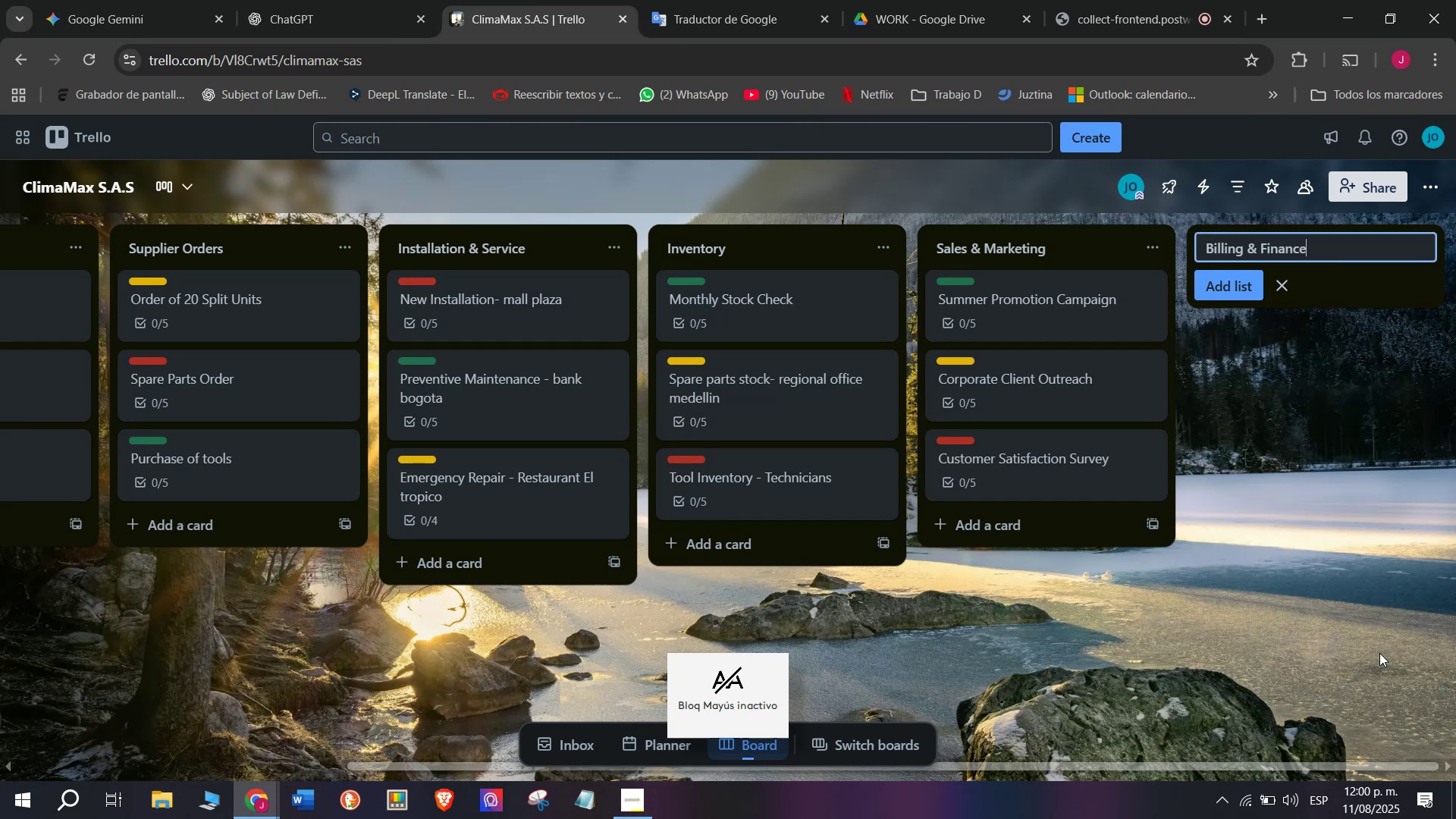 
left_click([1028, 265])
 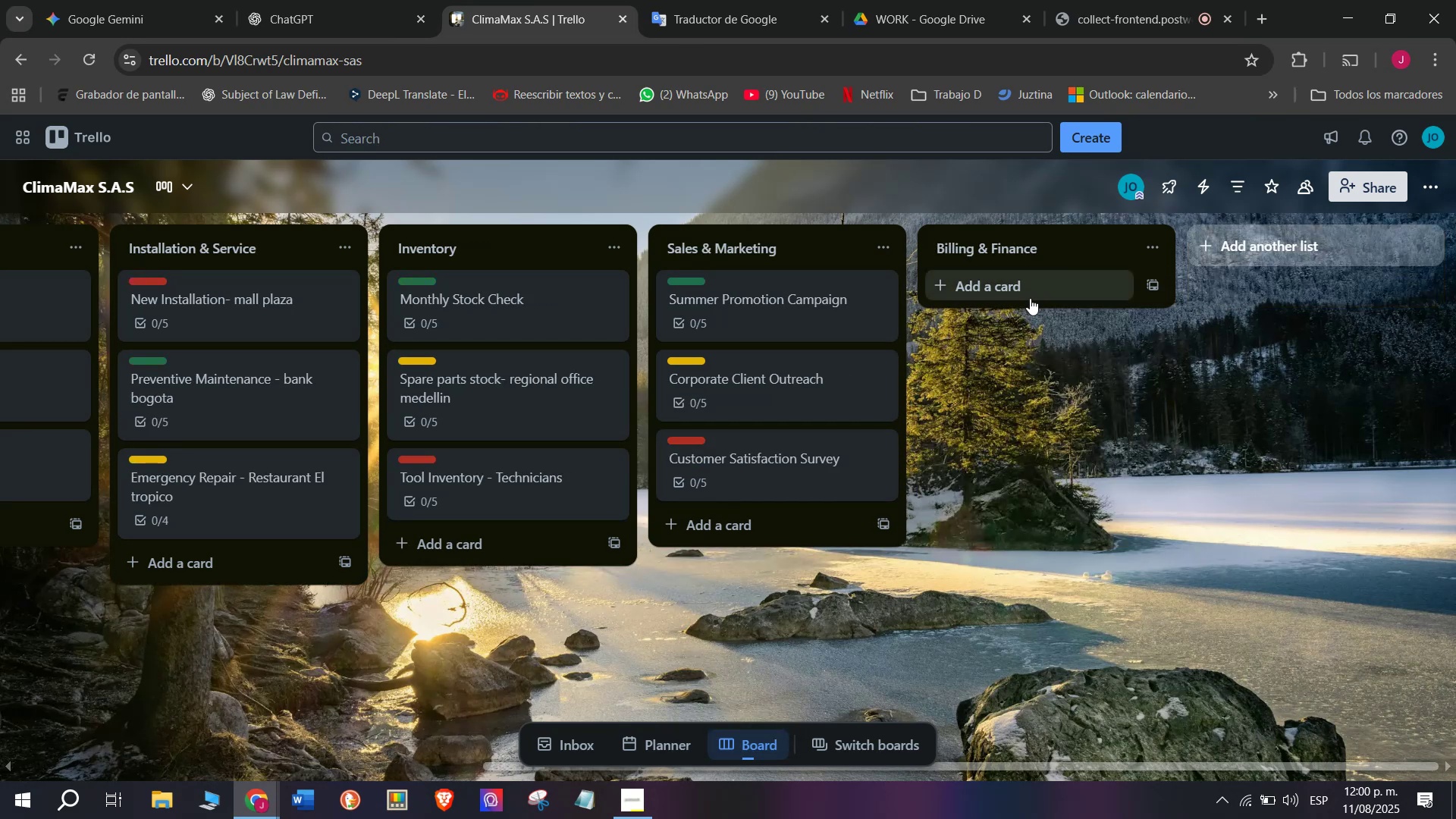 
left_click_drag(start_coordinate=[1030, 298], to_coordinate=[1030, 294])
 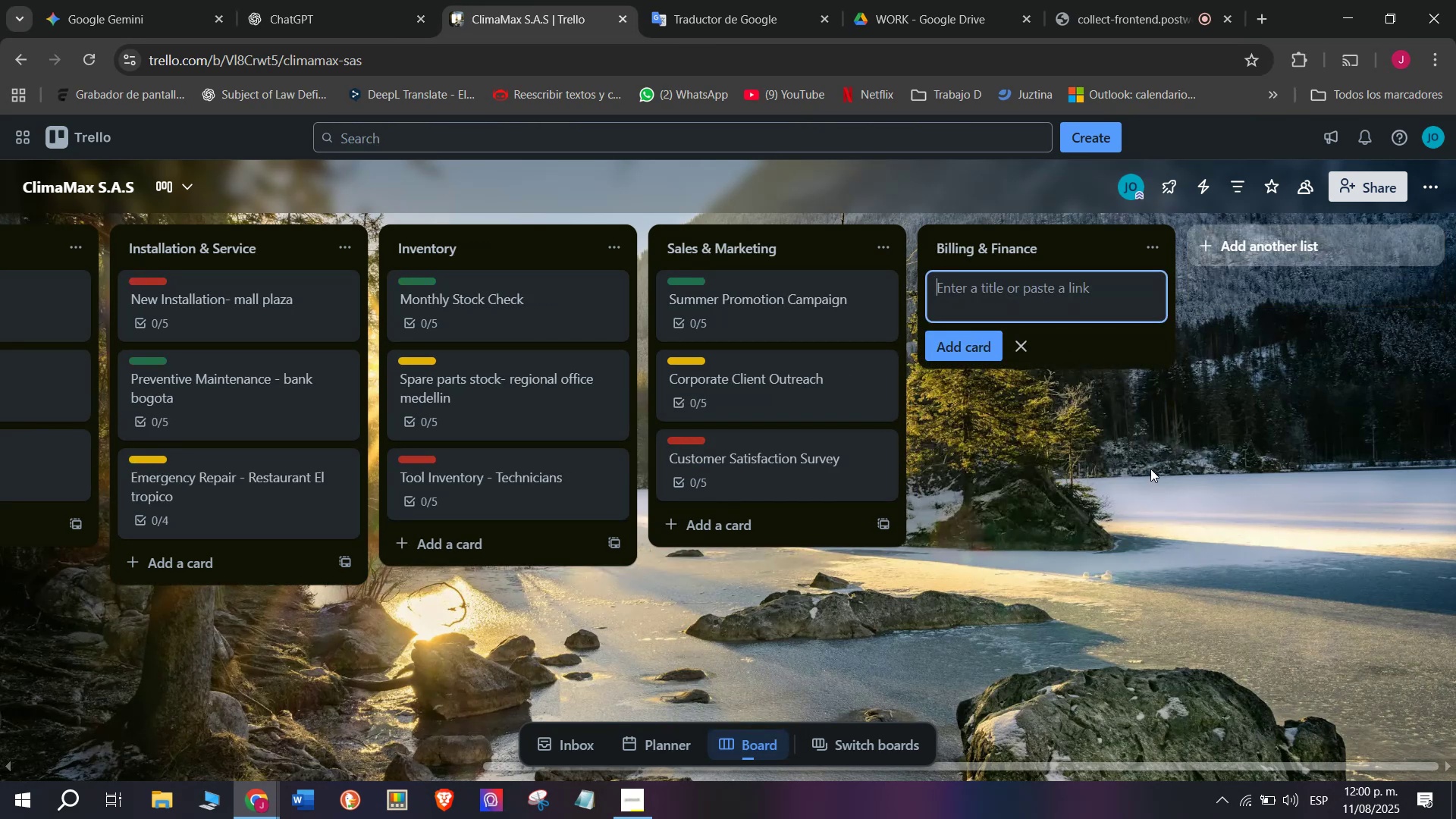 
wait(7.27)
 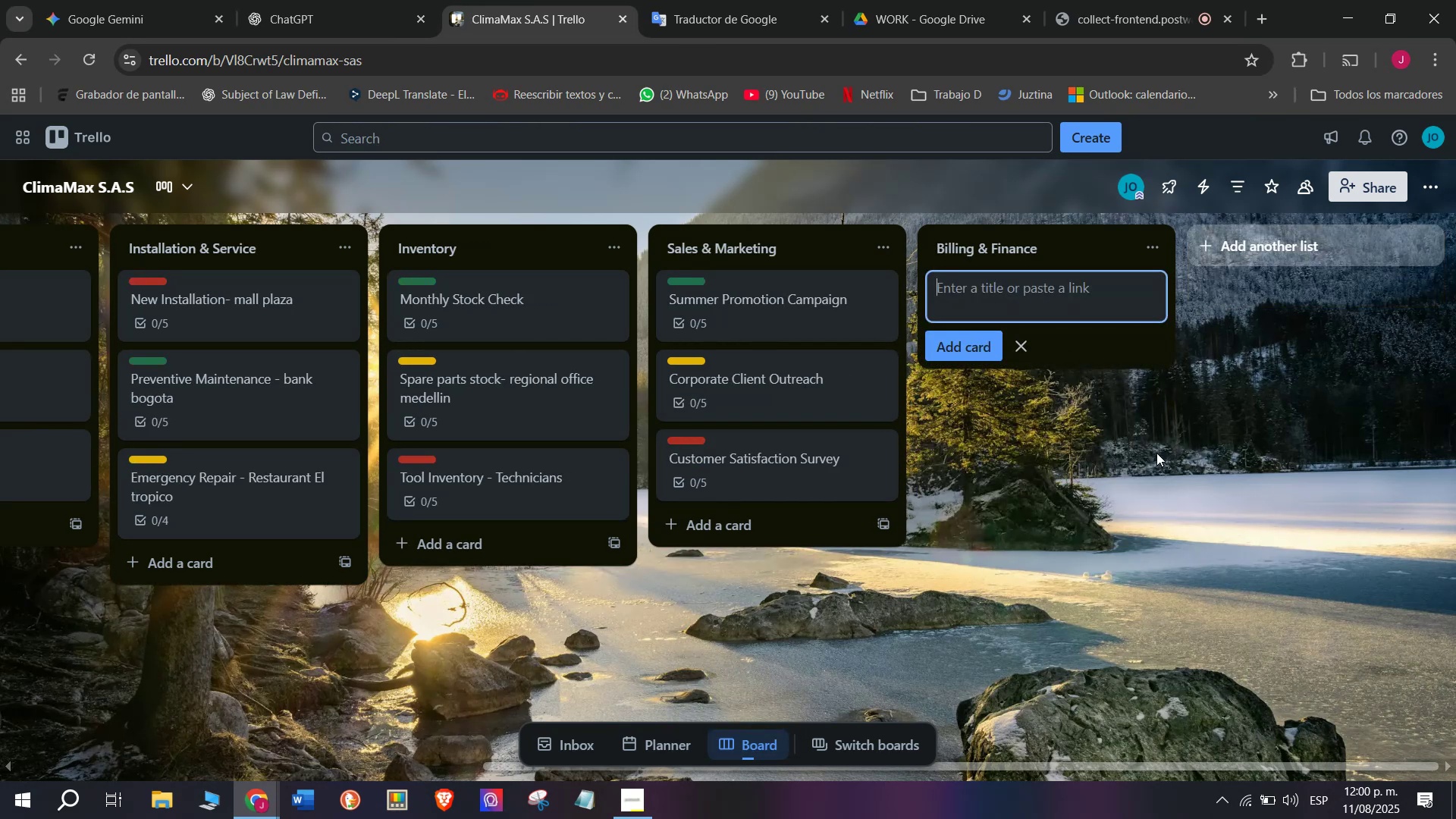 
type(Monthly Invoice)
key(Backspace)
type(ing)
 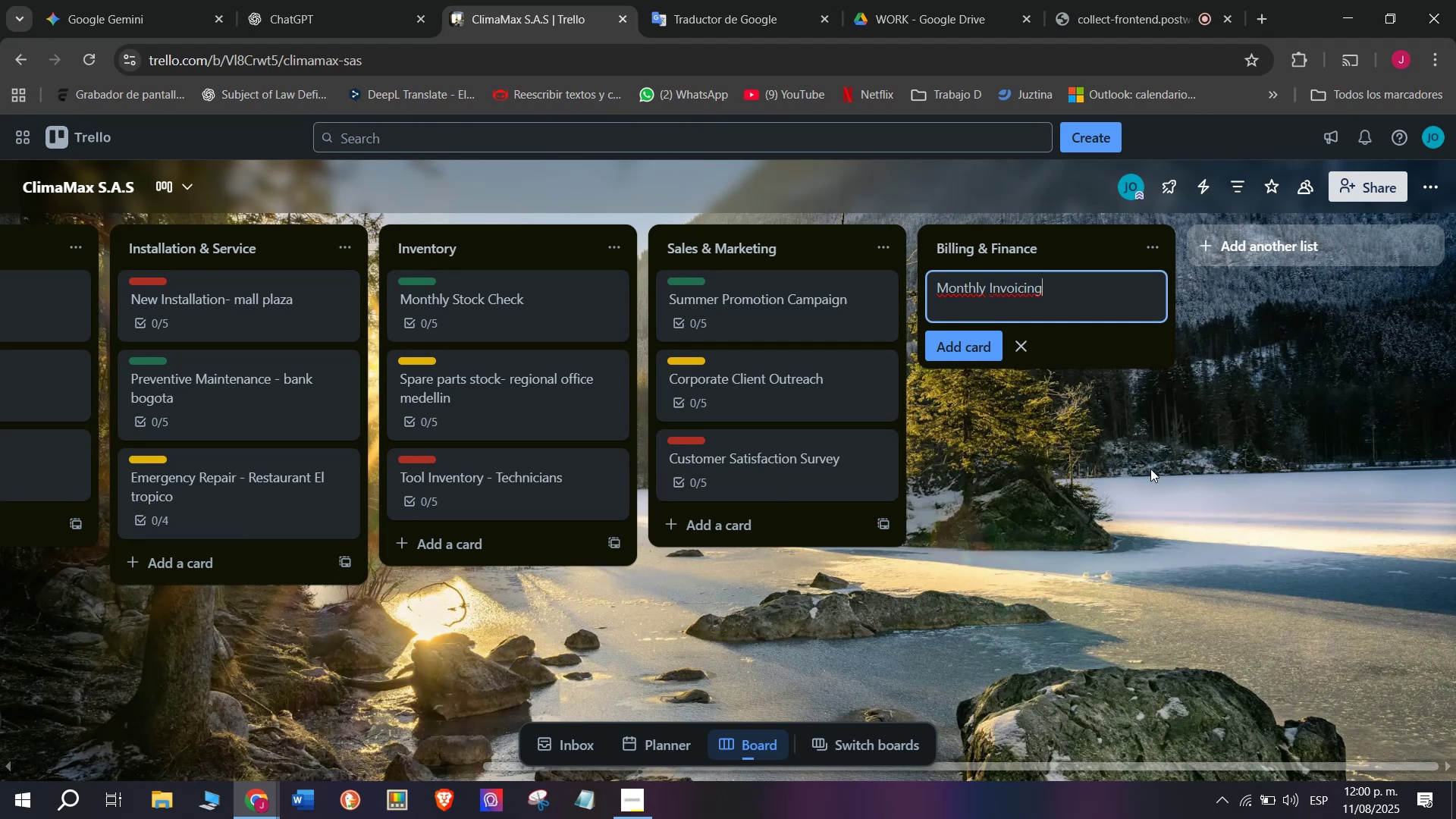 
key(Enter)
 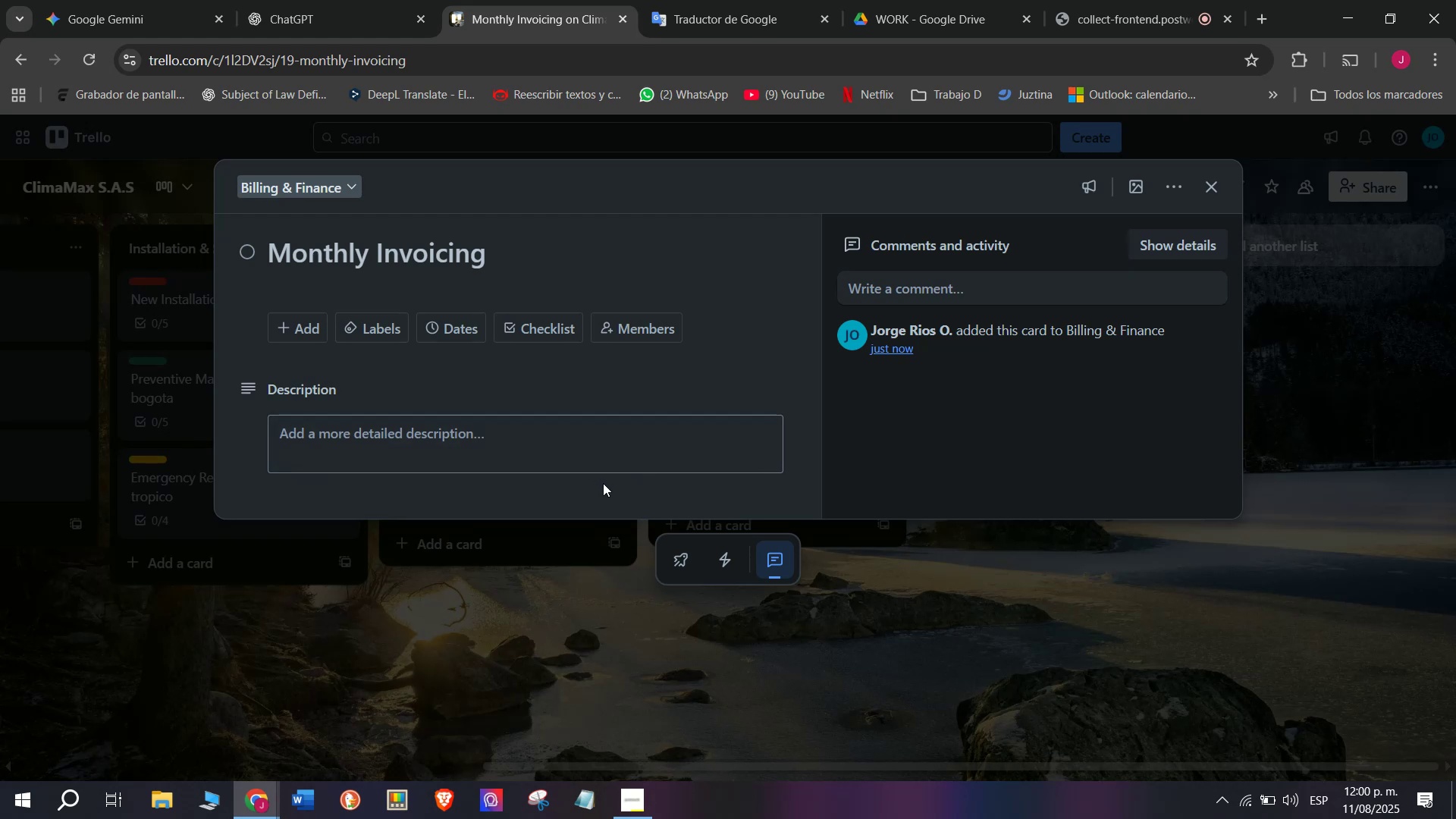 
wait(12.07)
 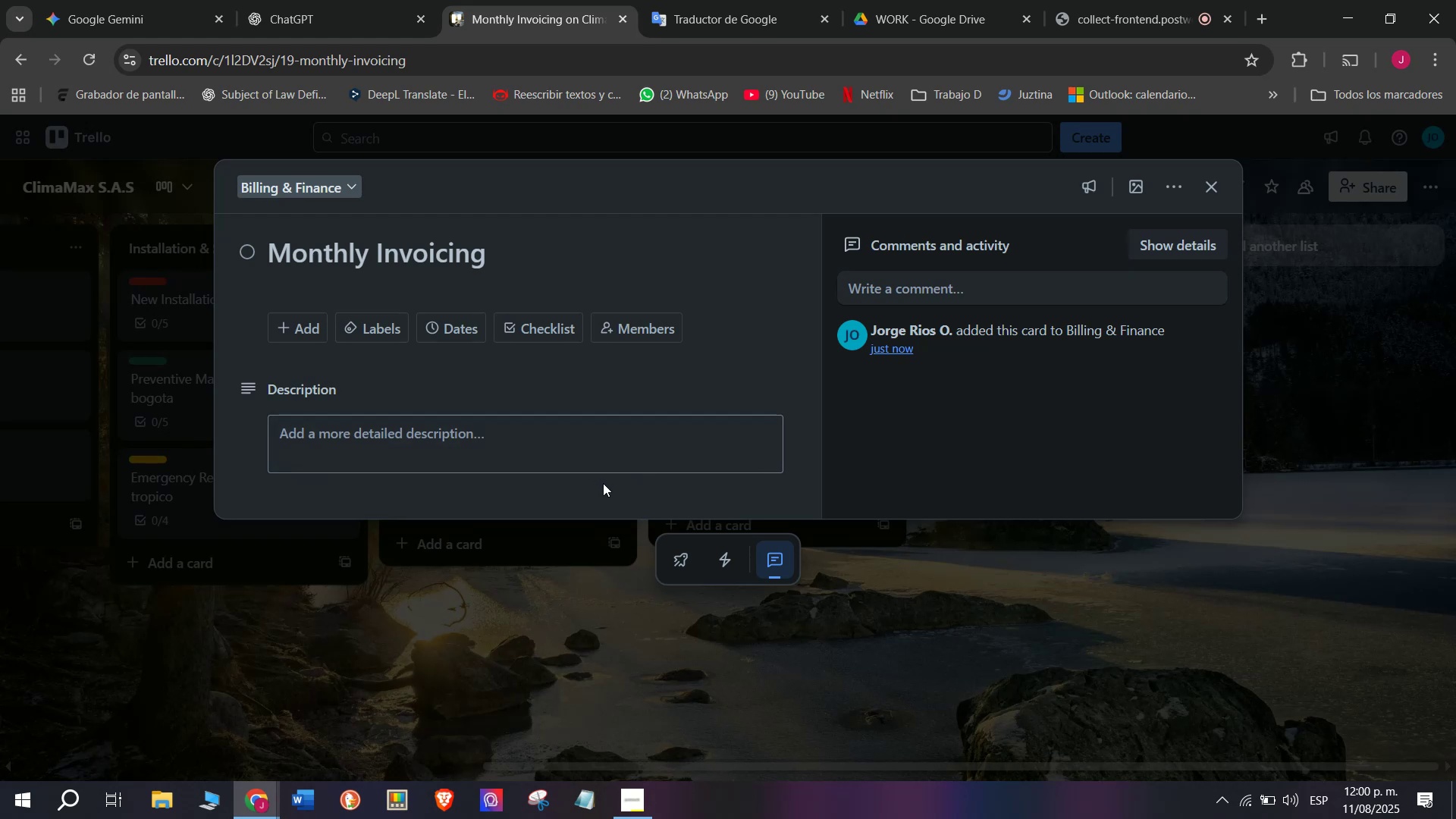 
left_click([545, 558])
 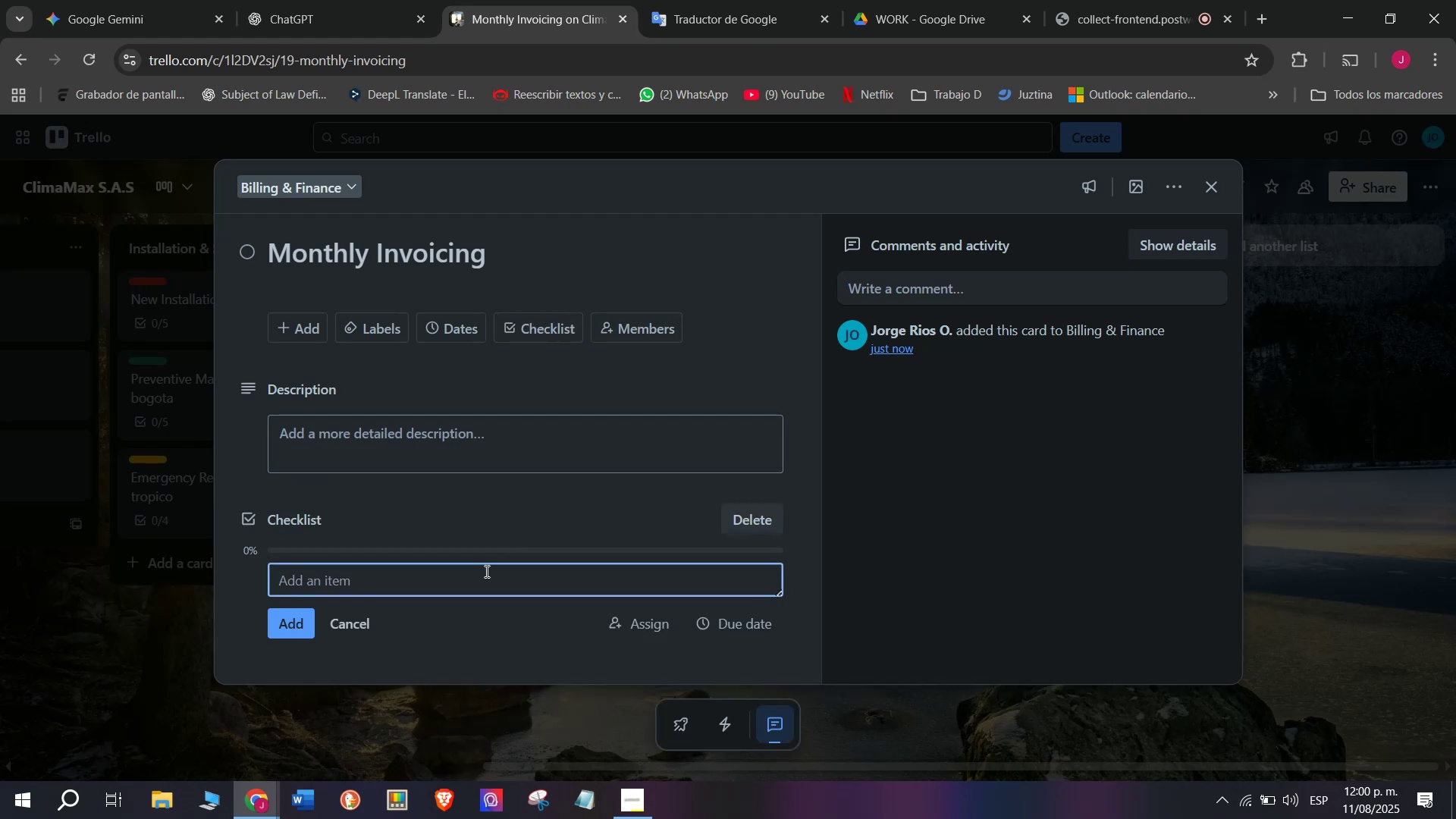 
type(Generate invoices)
 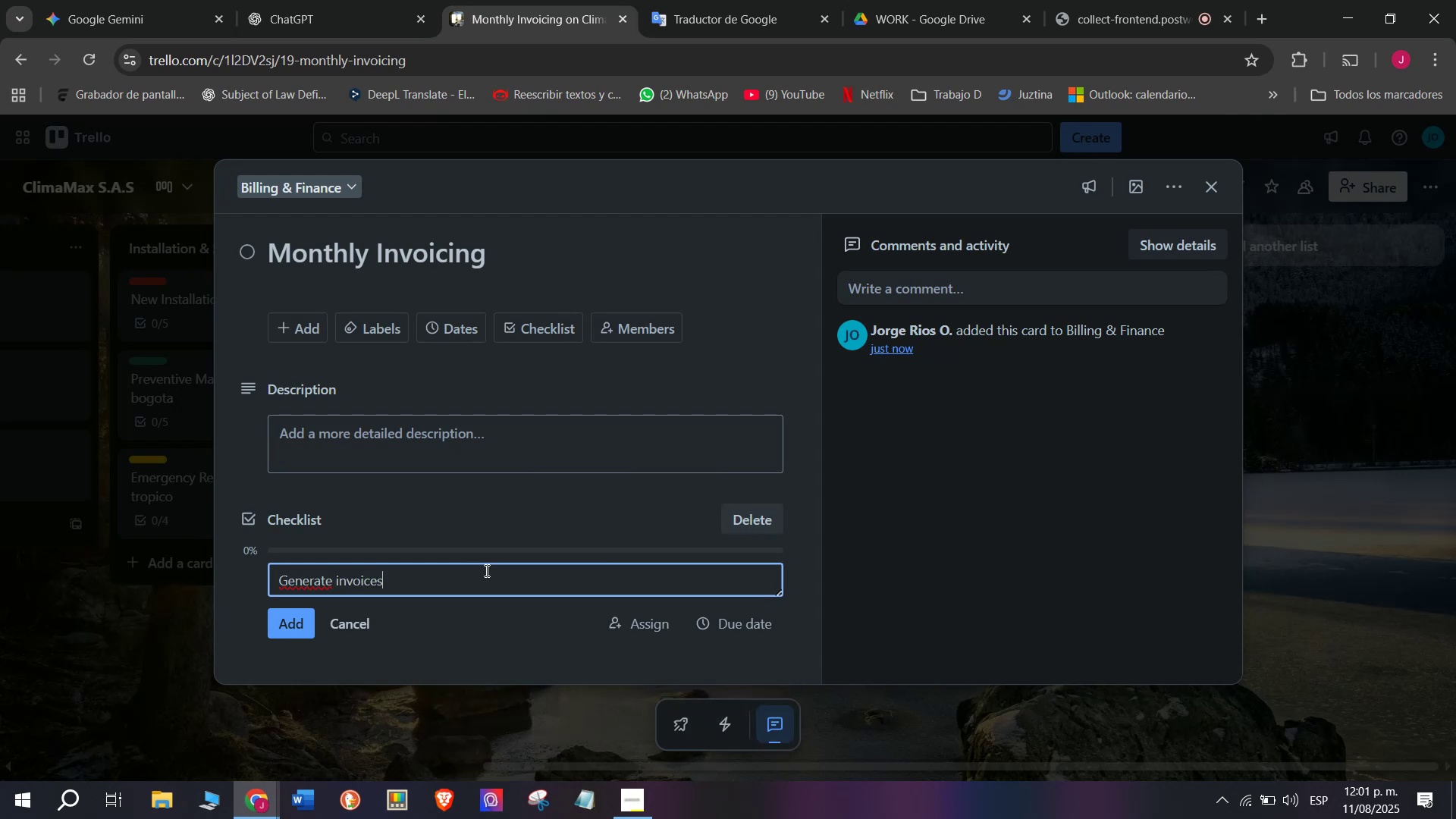 
key(Enter)
 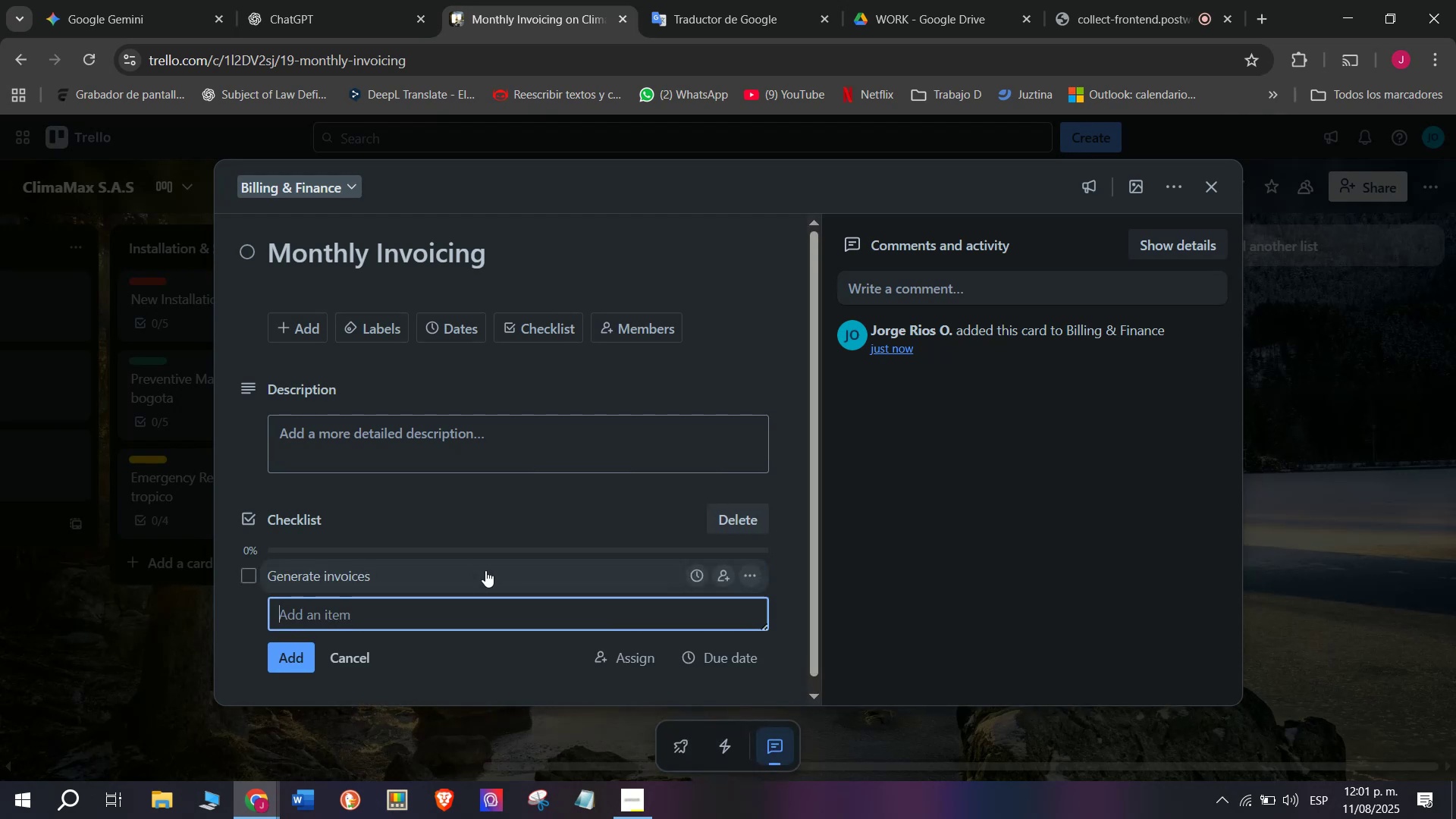 
type(Send to clien)
 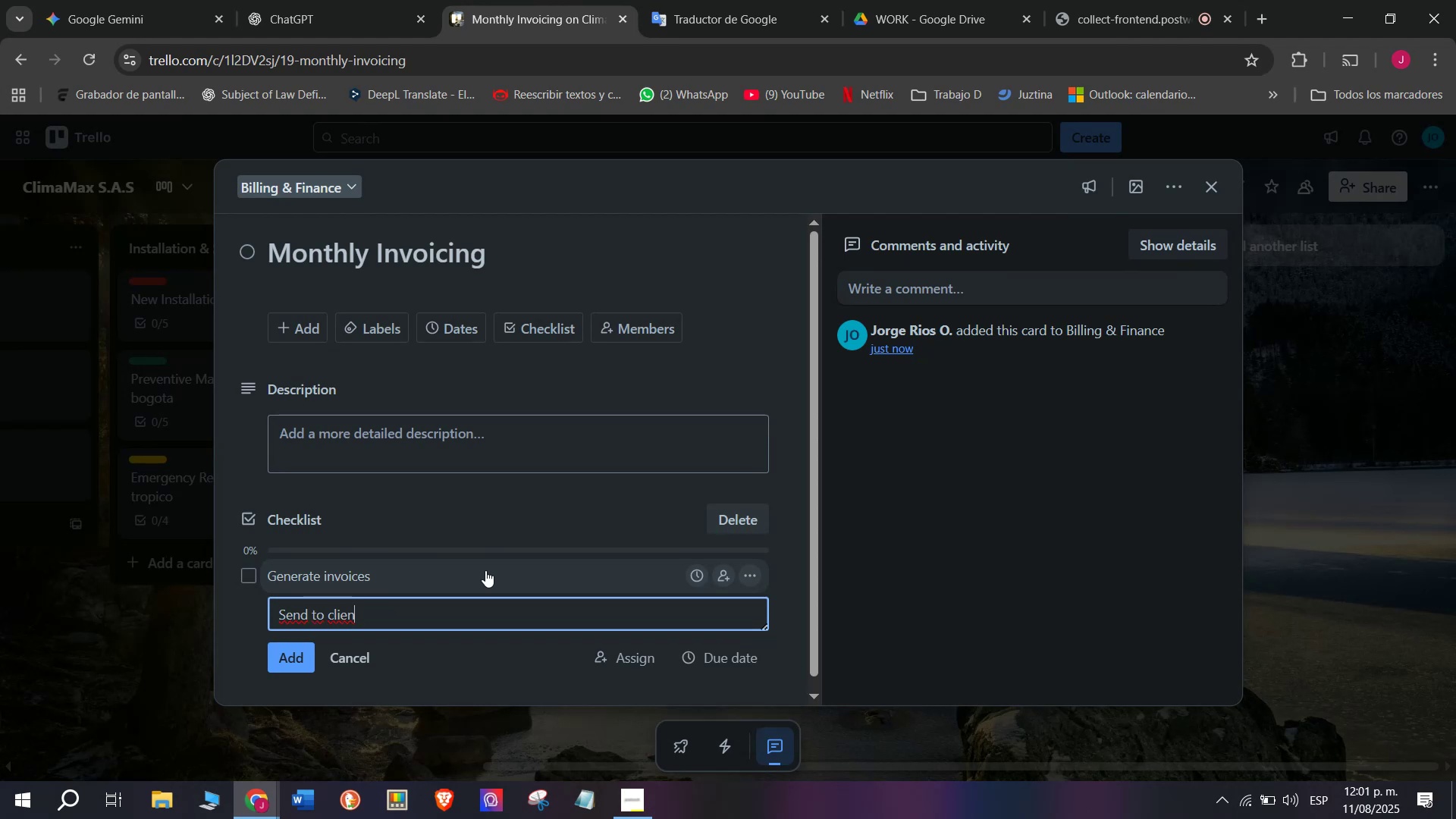 
type(ts)
 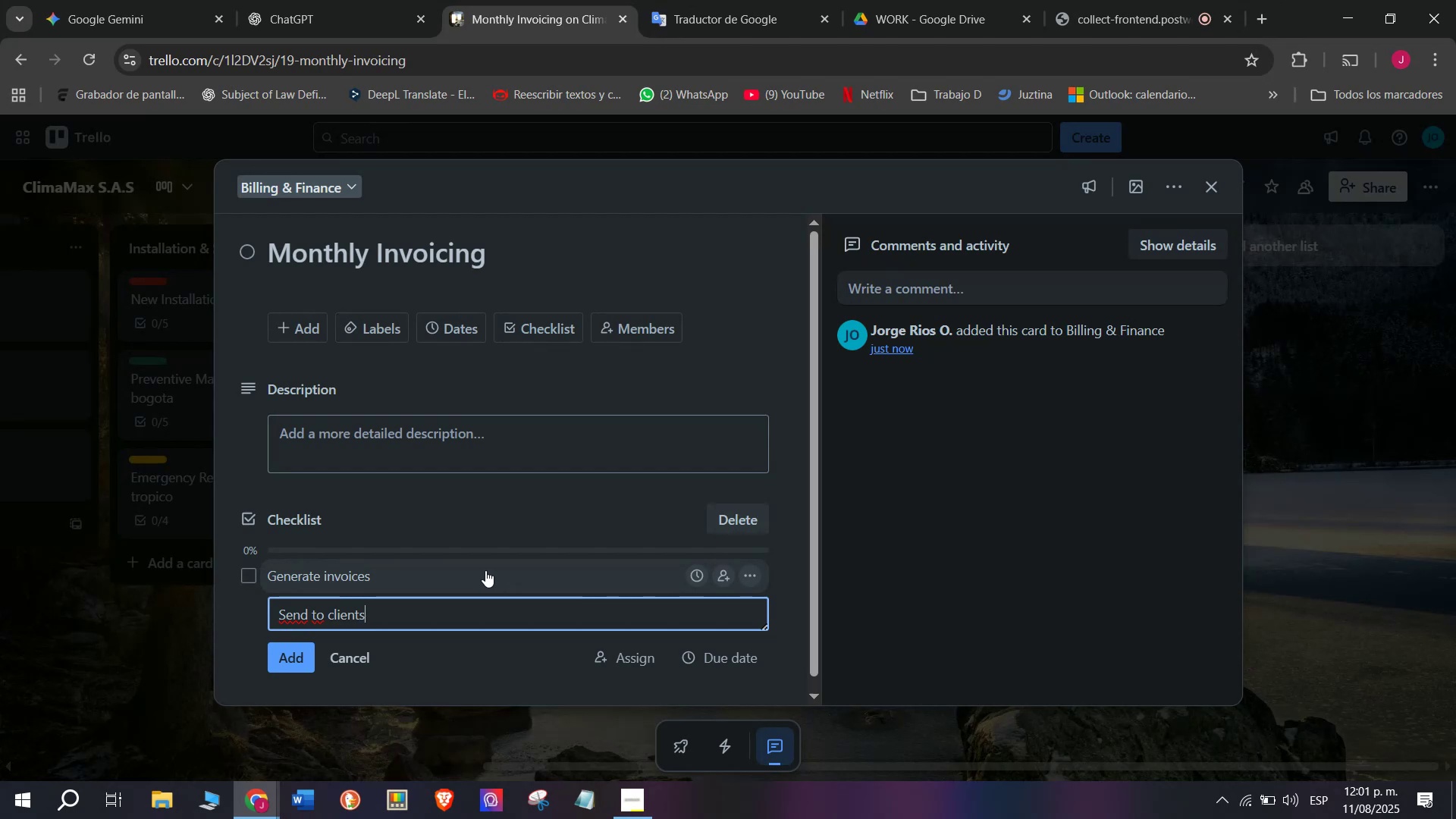 
key(Enter)
 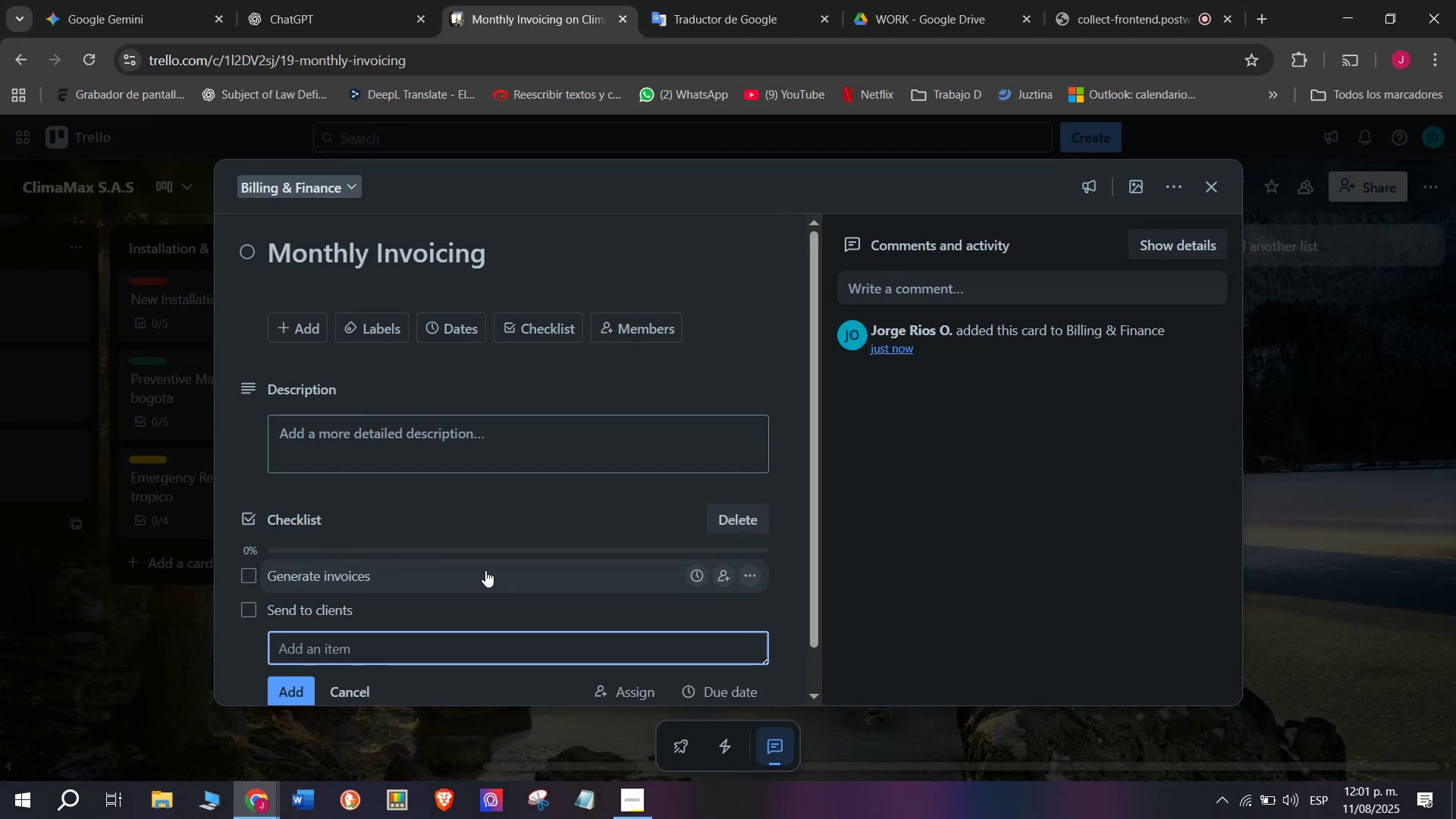 
type(Confirm rece)
 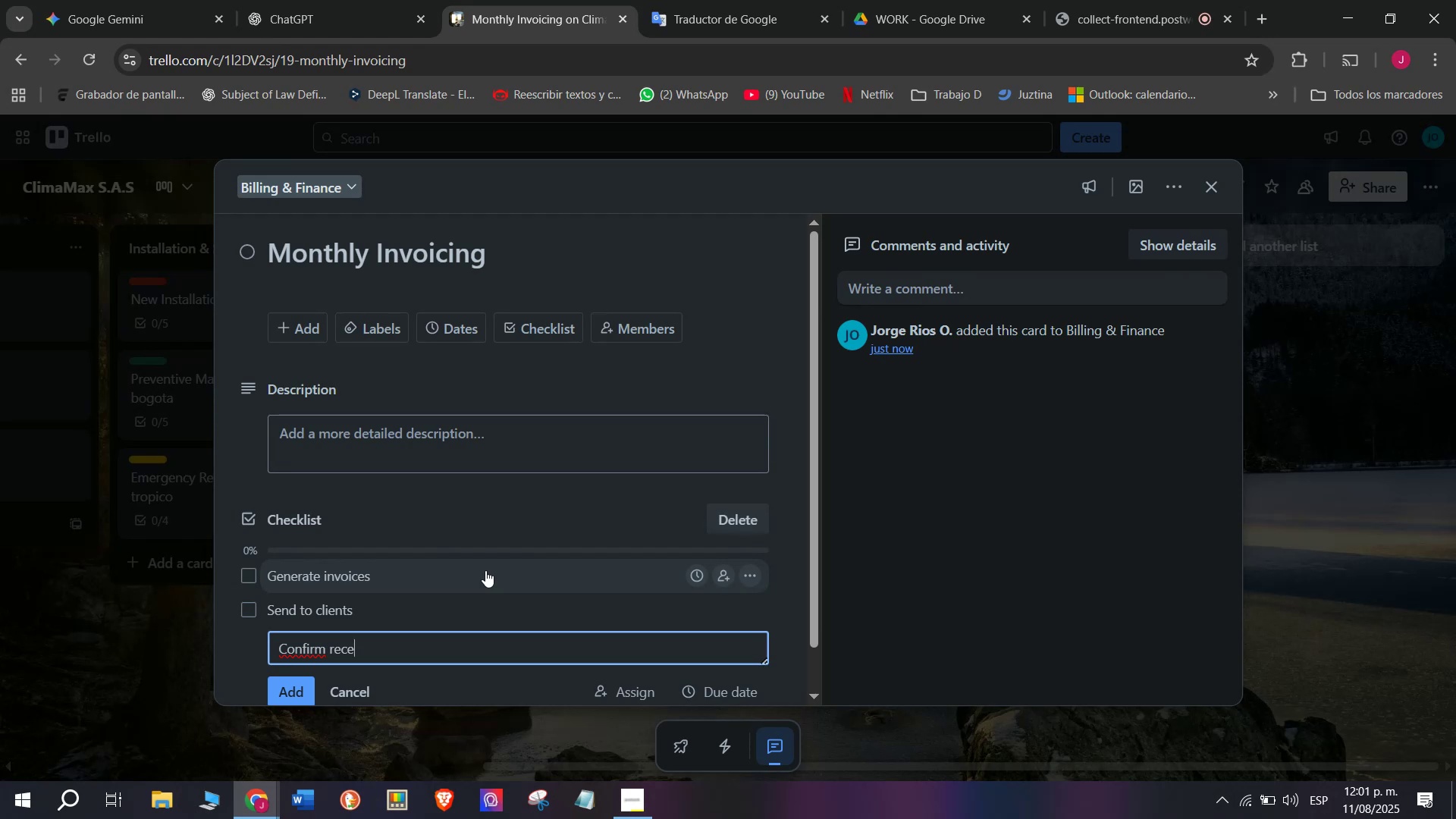 
type(ipt)
 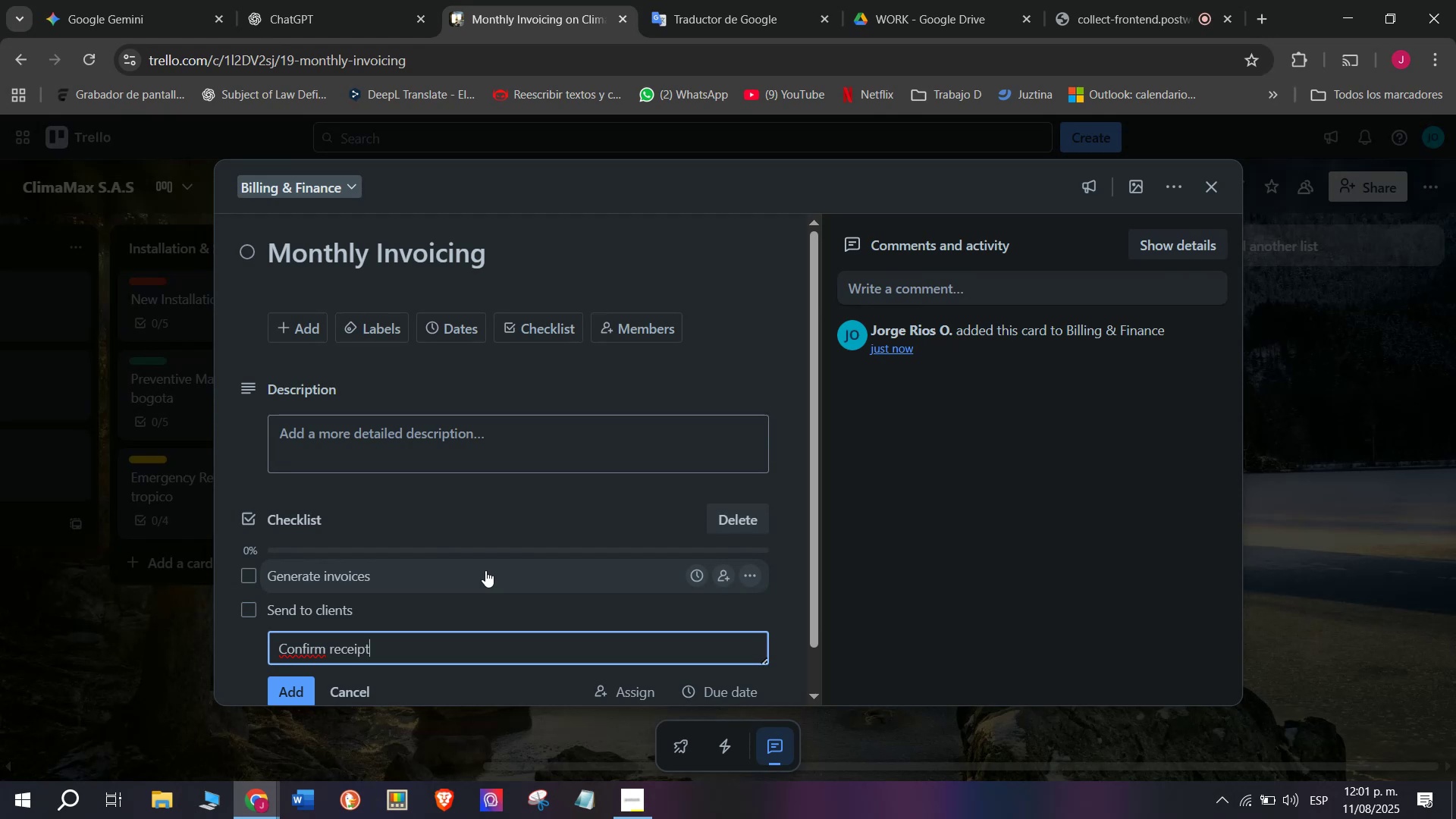 
key(Enter)
 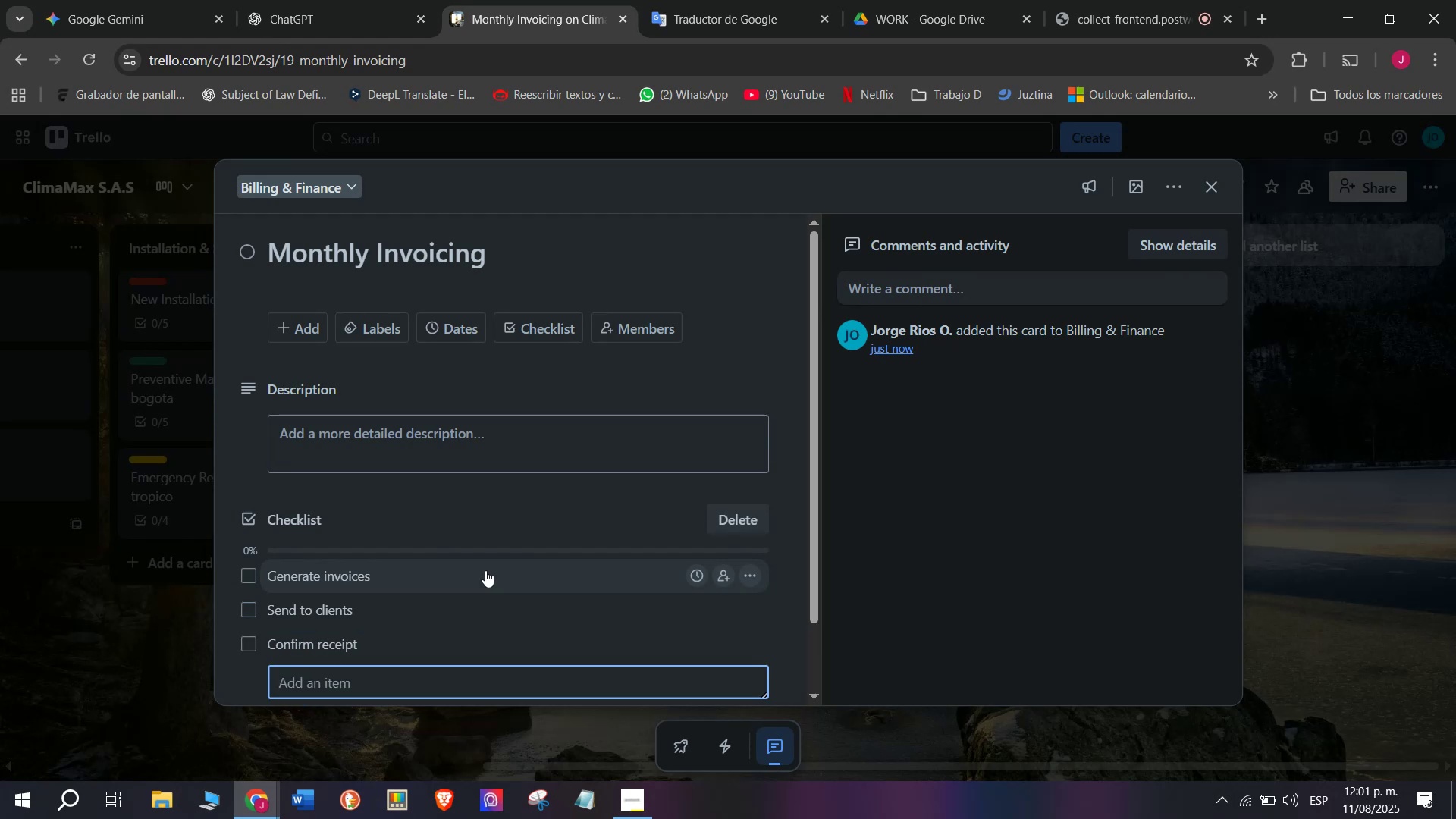 
type(Record payments)
 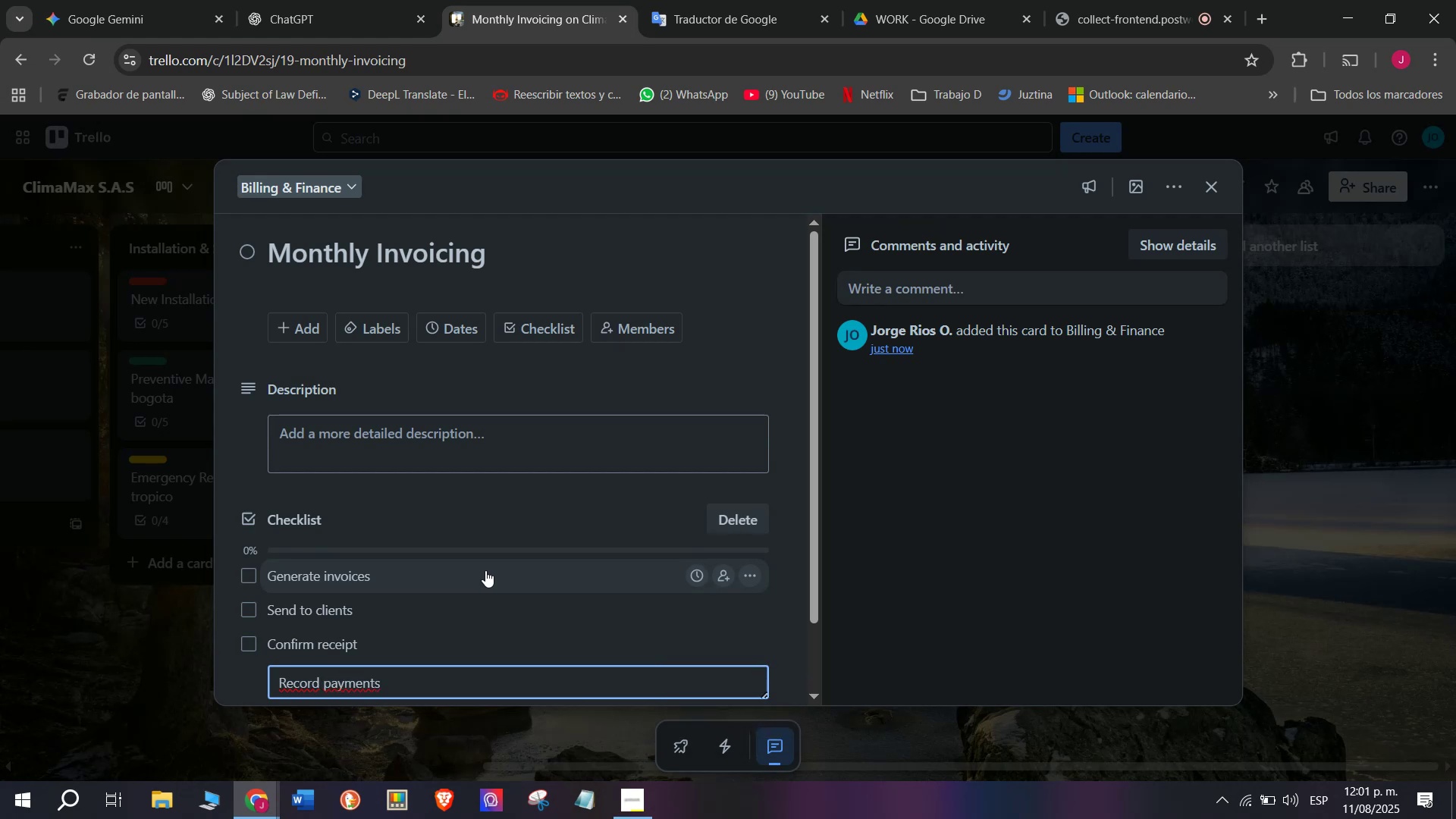 
key(Enter)
 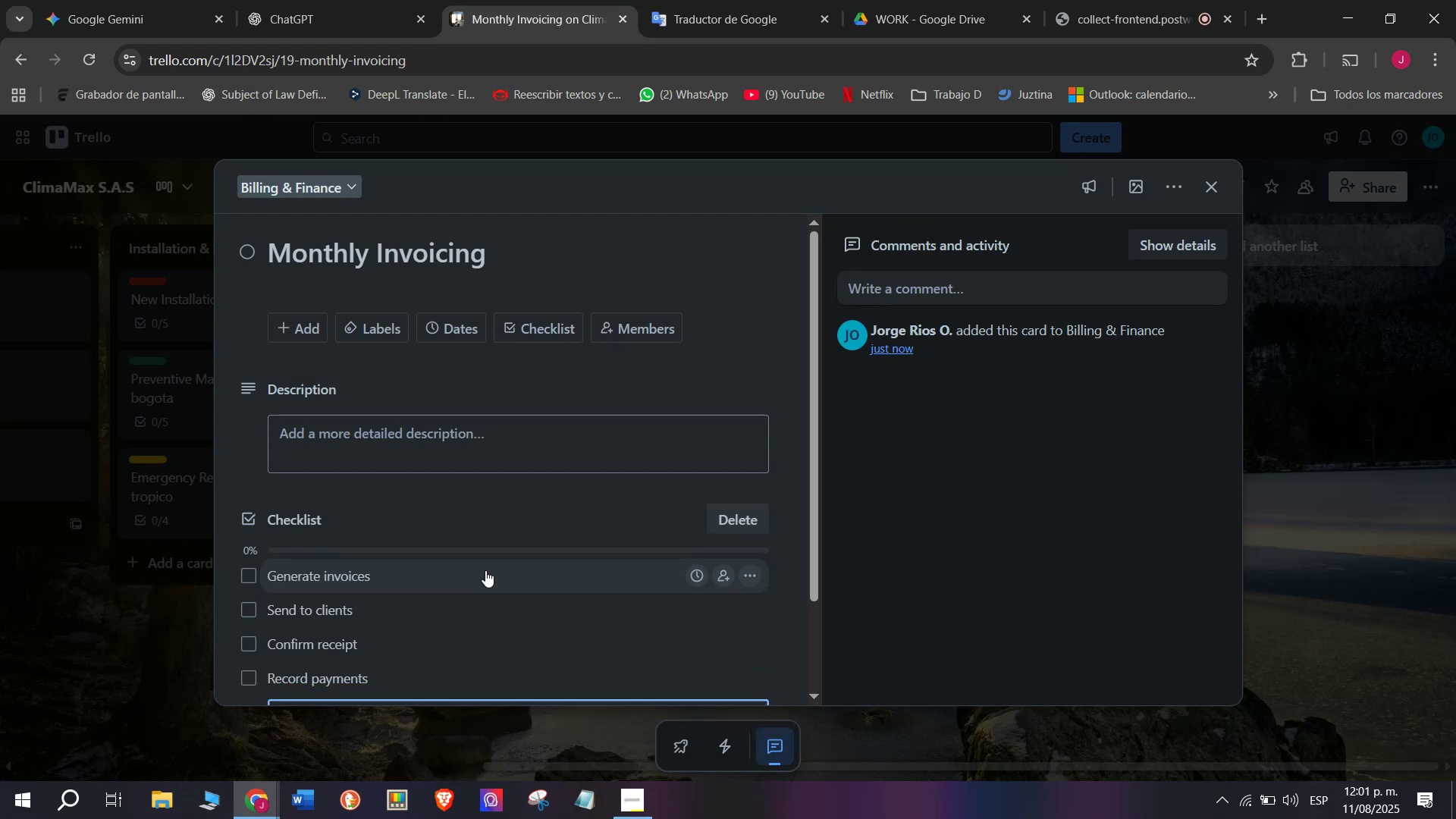 
type(Follow up on pendin)
 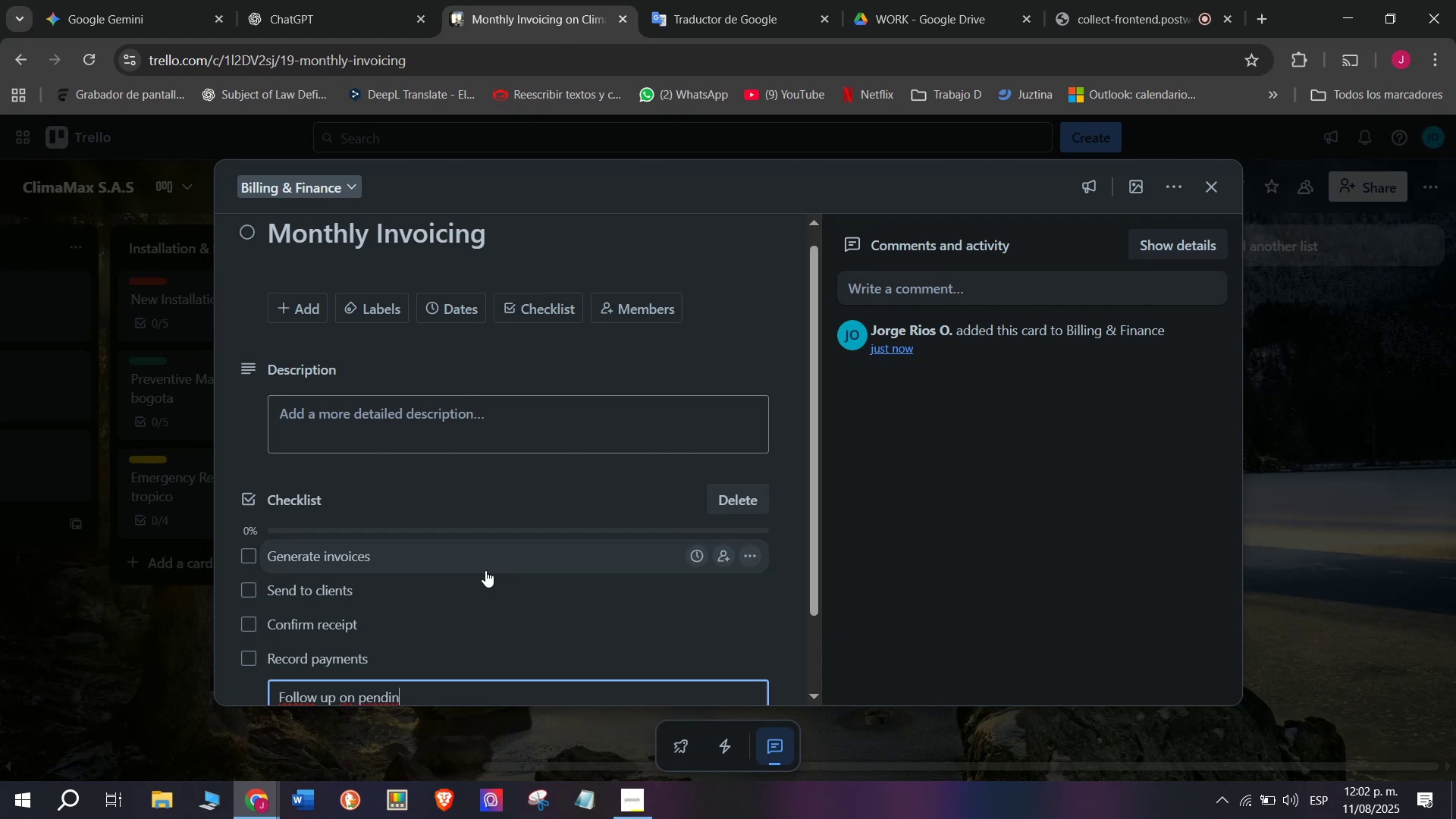 
type(g invoices)
 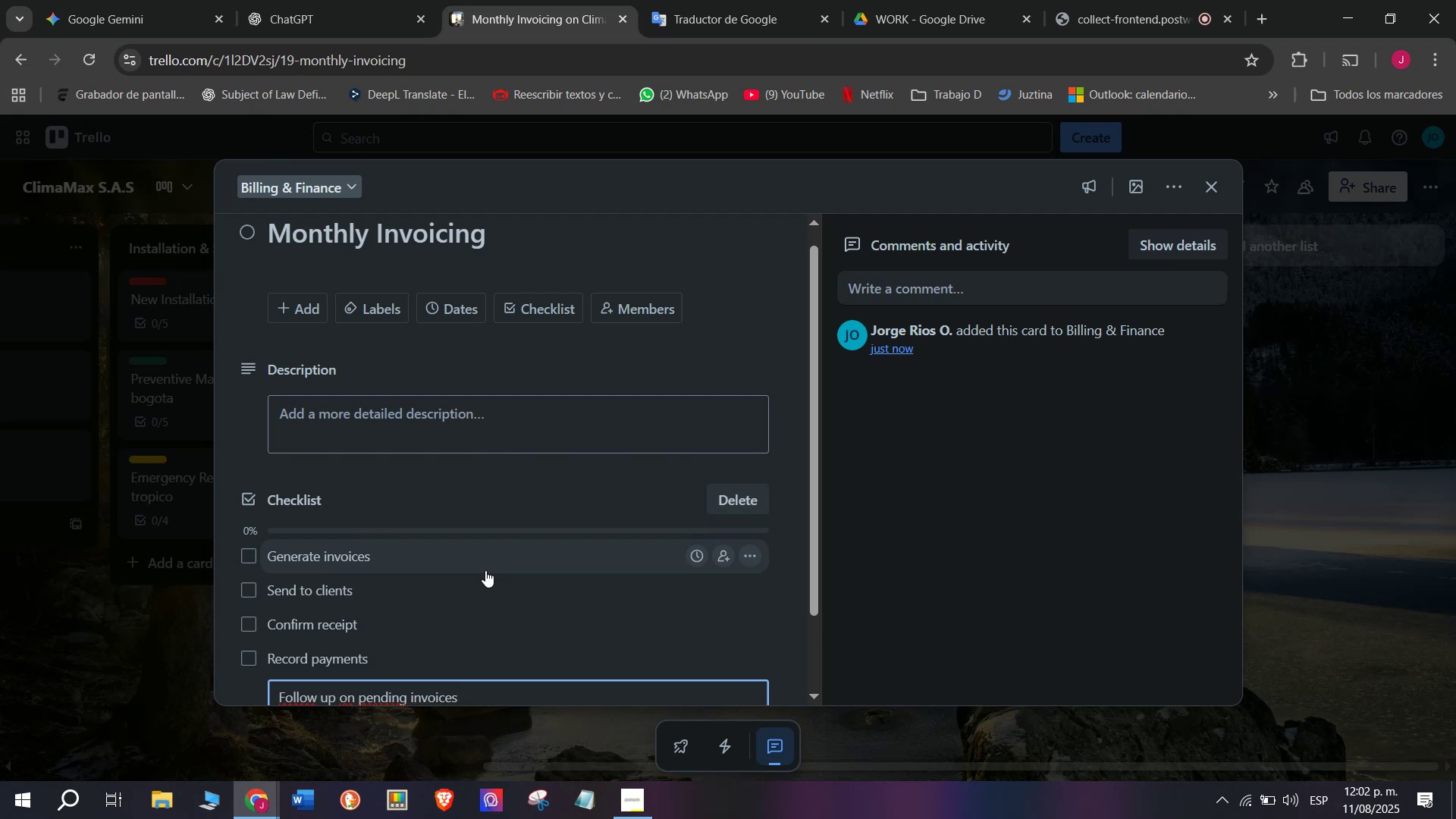 
key(Enter)
 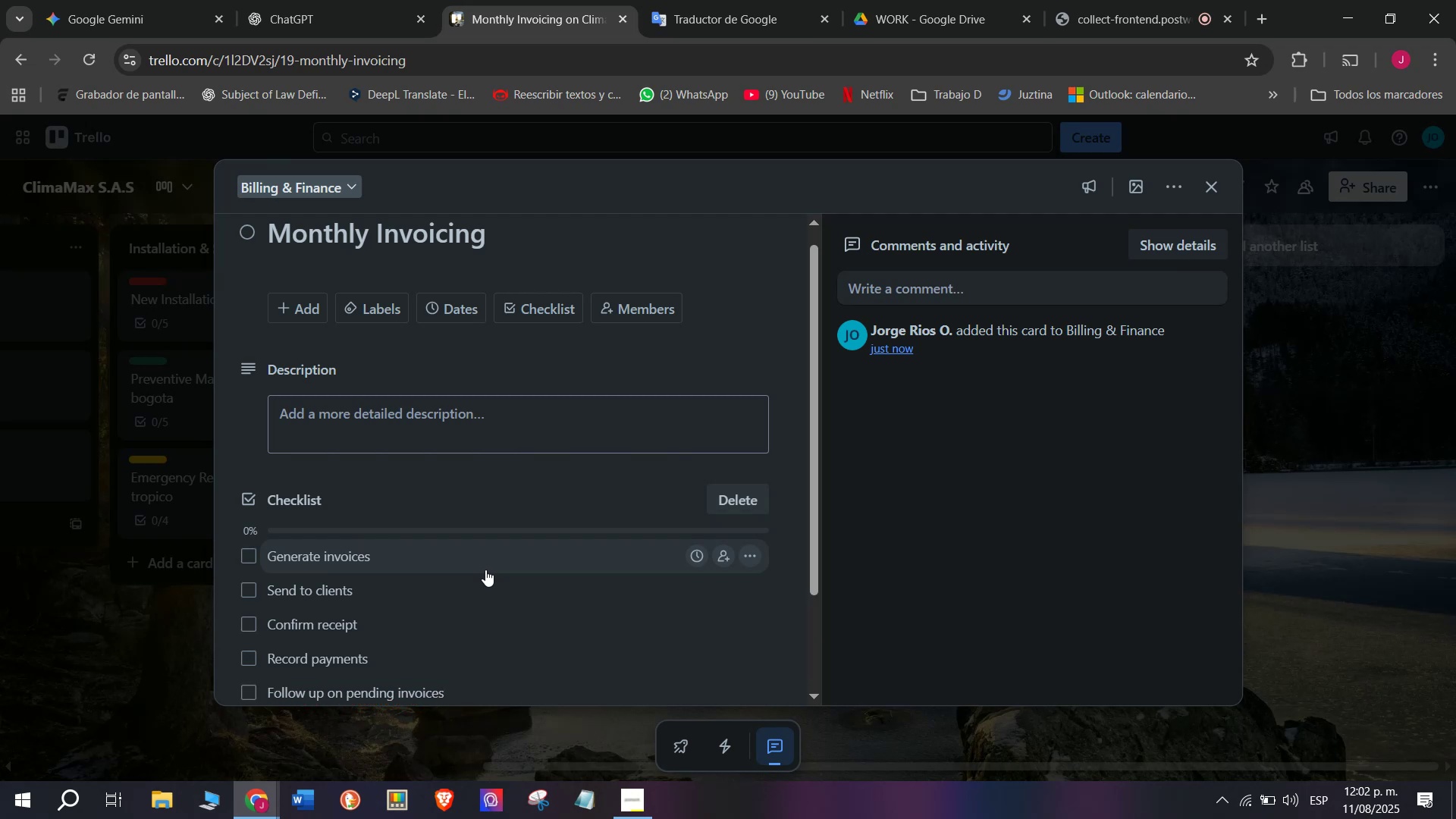 
scroll: coordinate [318, 596], scroll_direction: down, amount: 6.0
 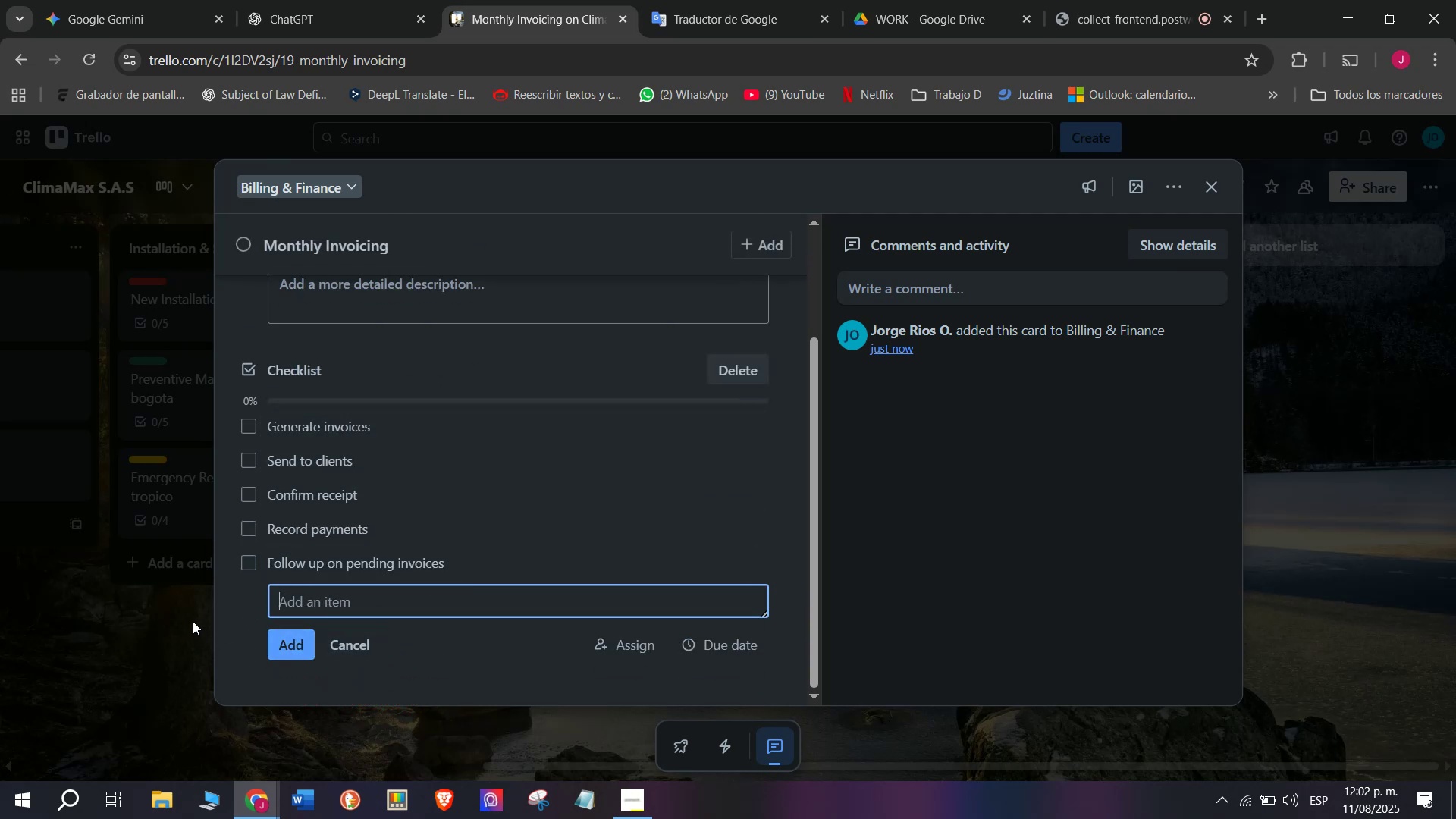 
left_click([193, 620])
 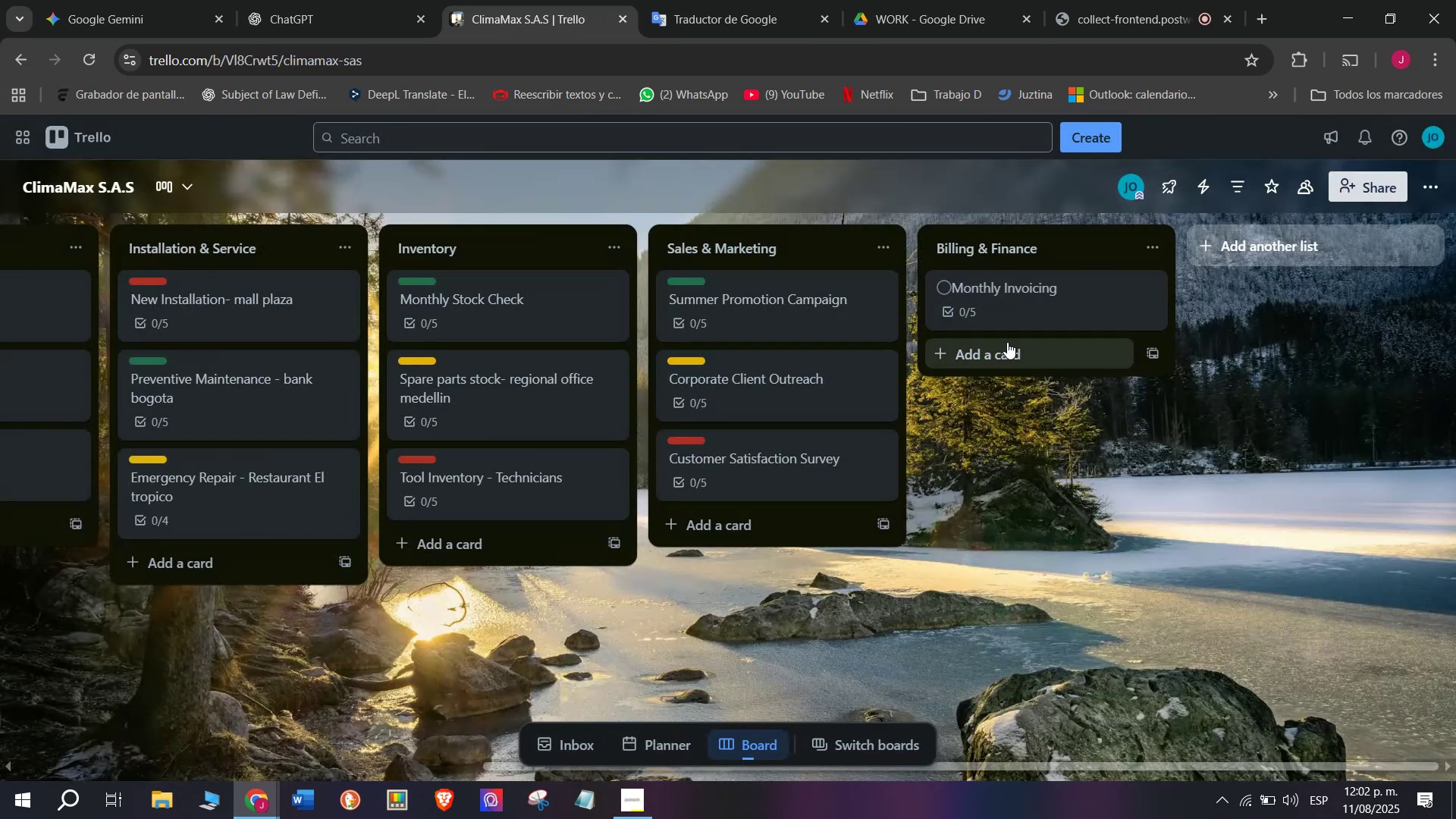 
left_click([1015, 343])
 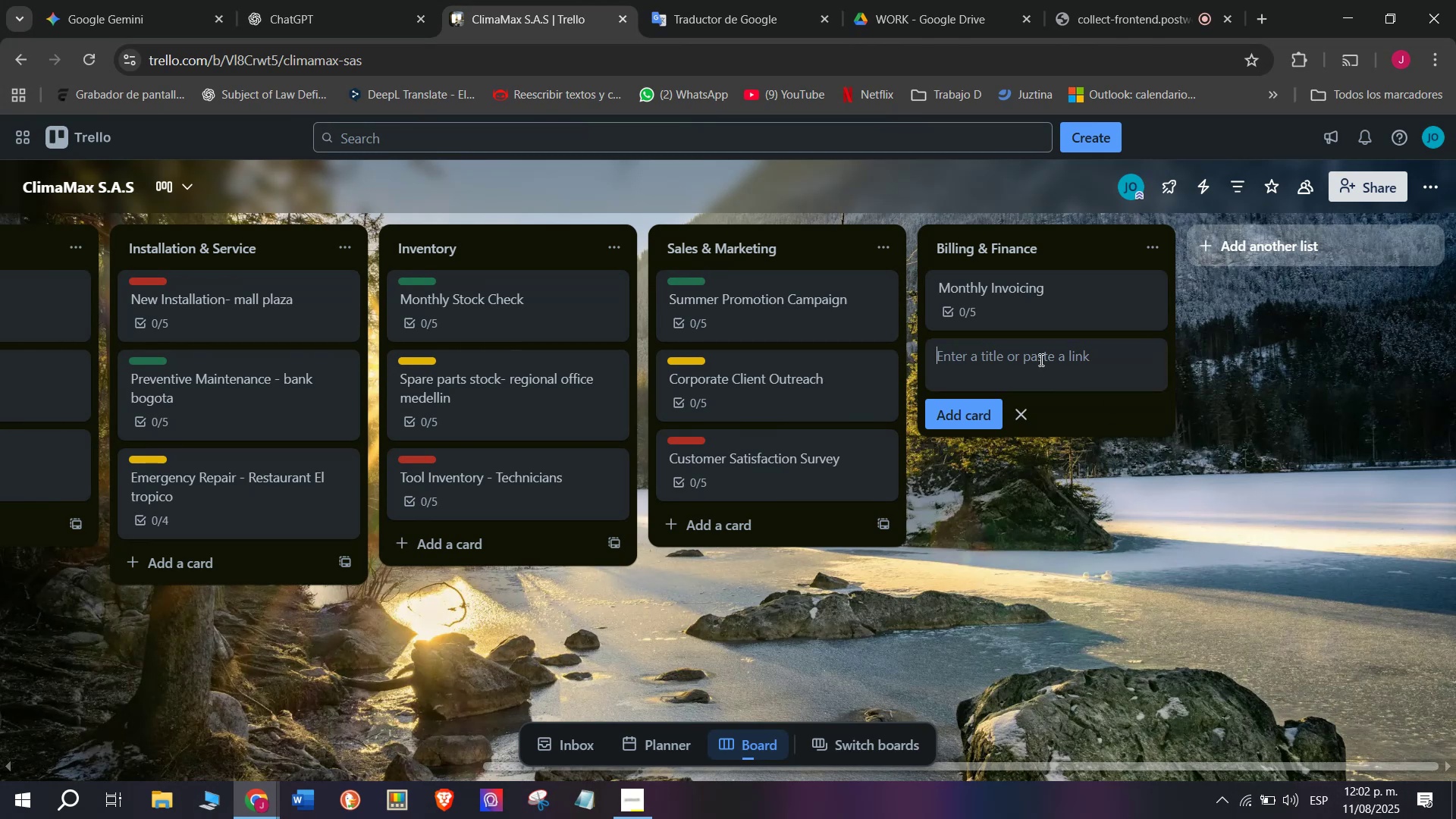 
wait(32.64)
 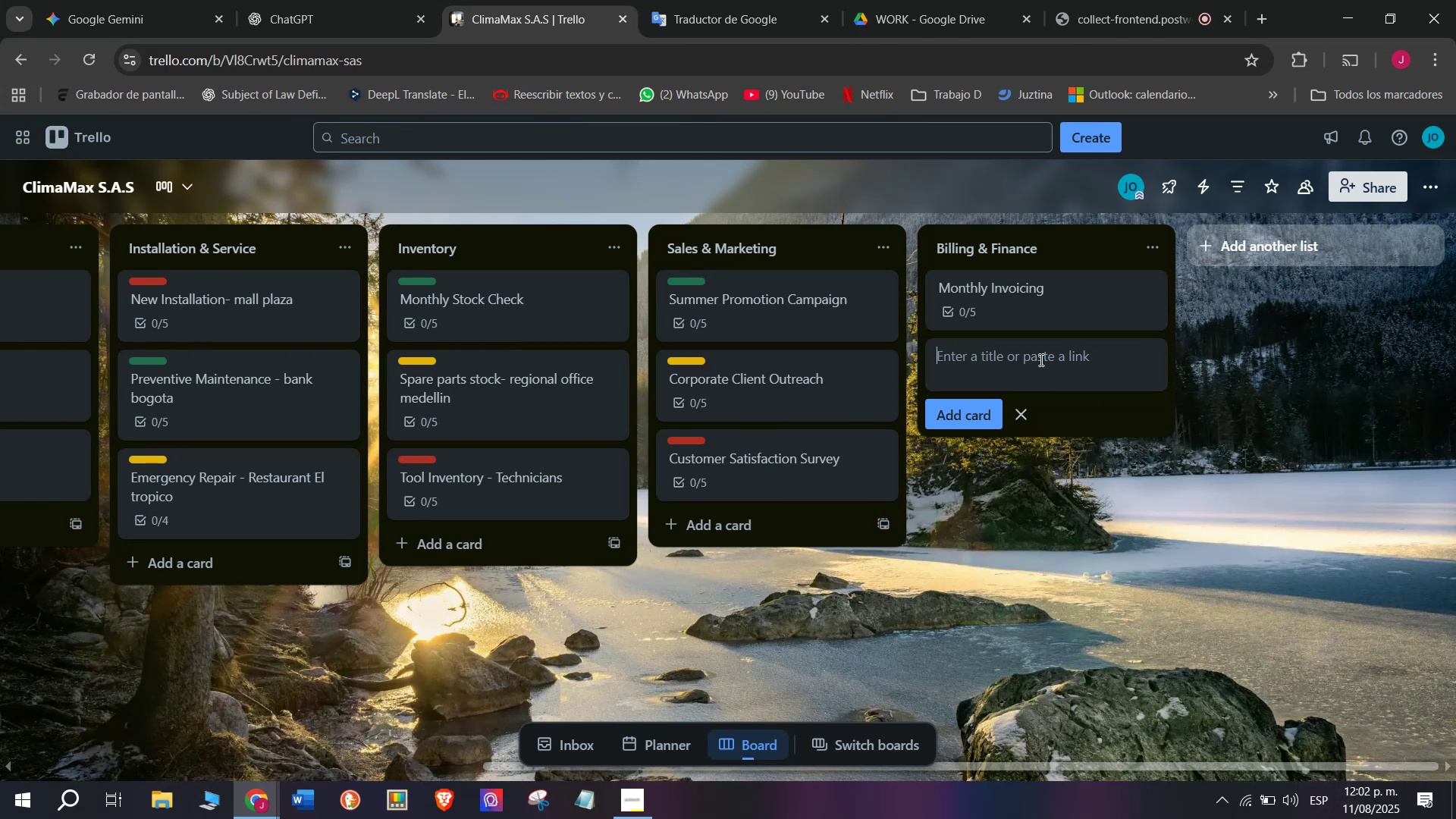 
type(Supplir)
key(Backspace)
type(er )
 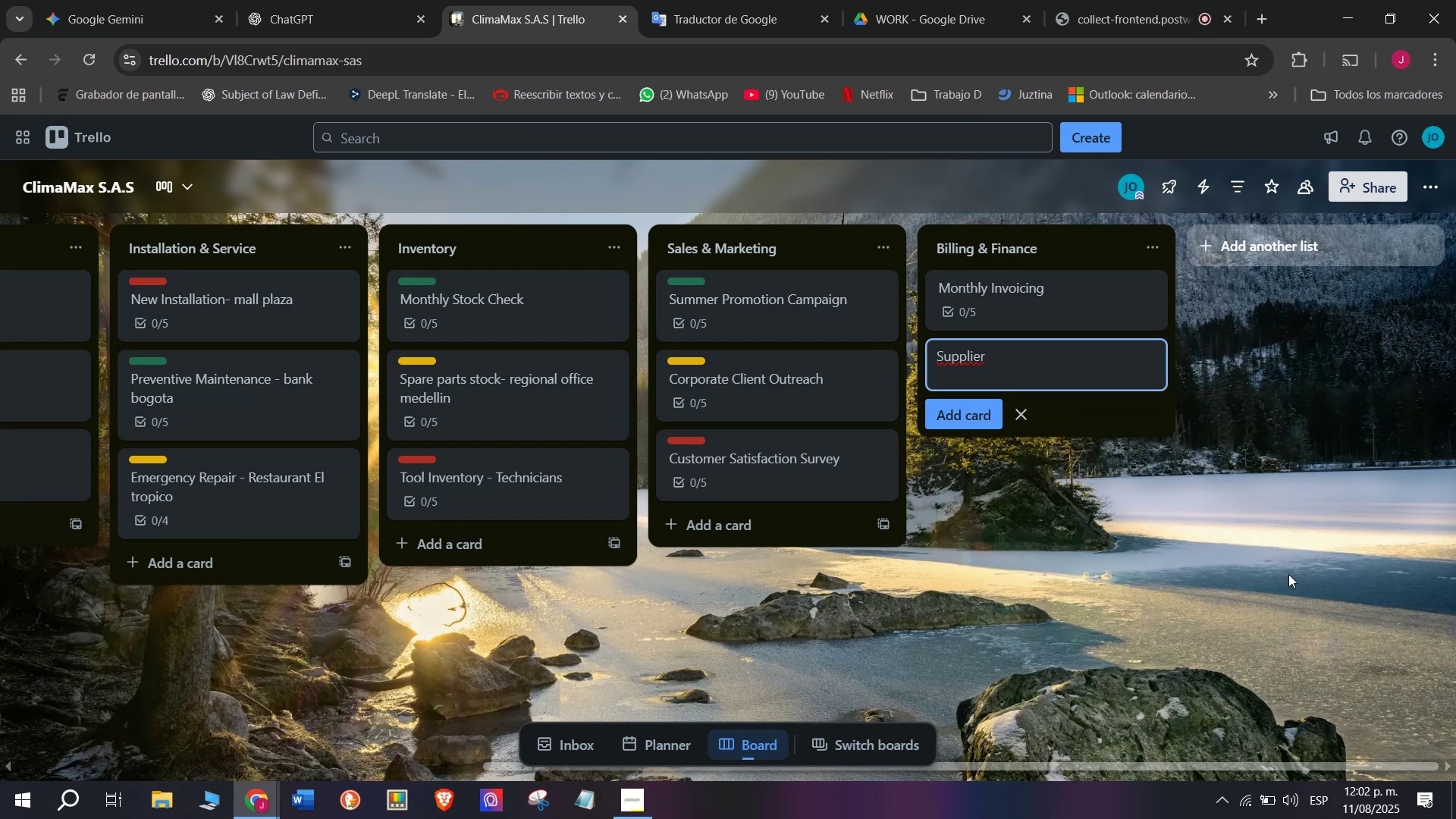 
type(Payments)
 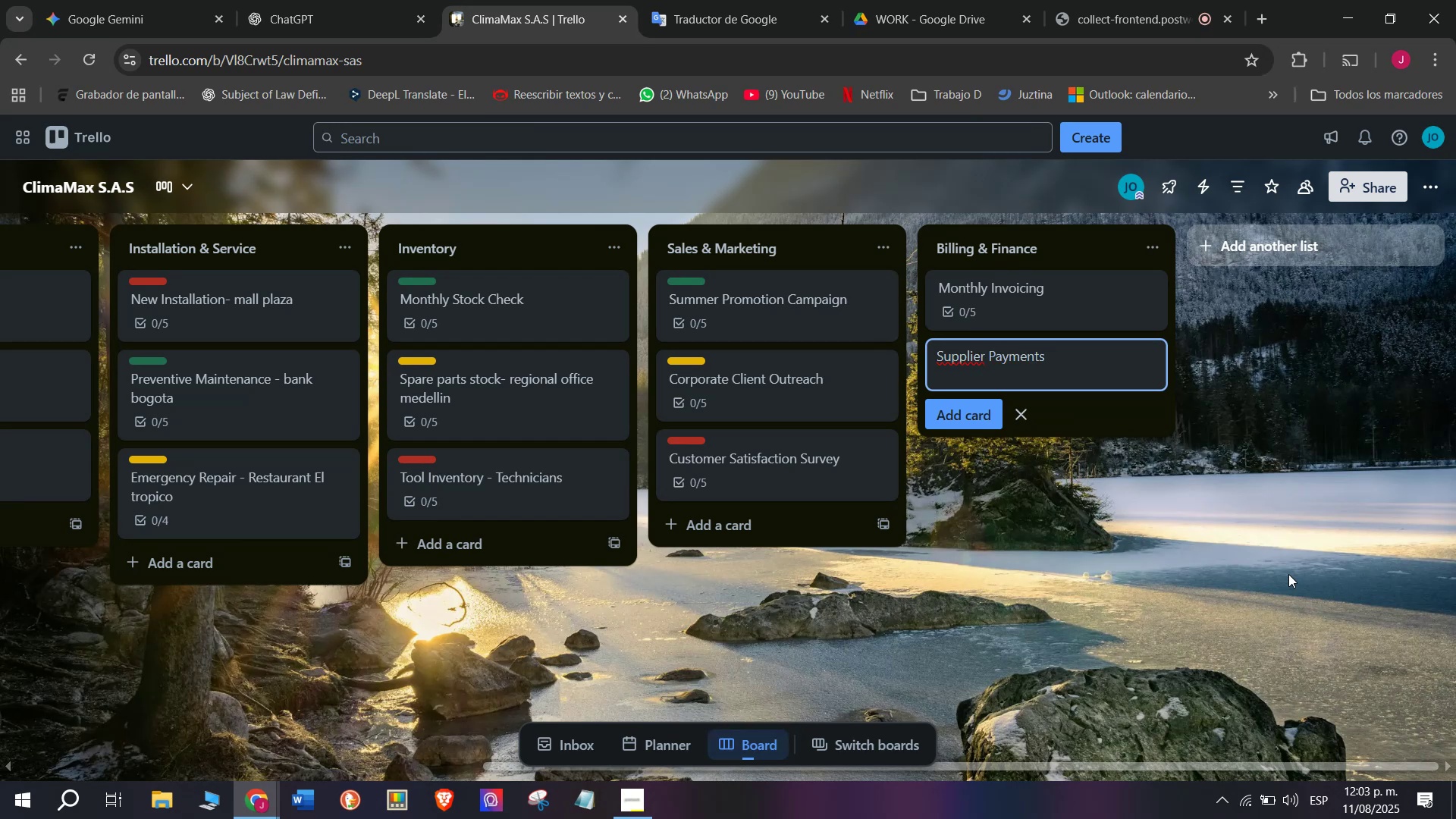 
key(Enter)
 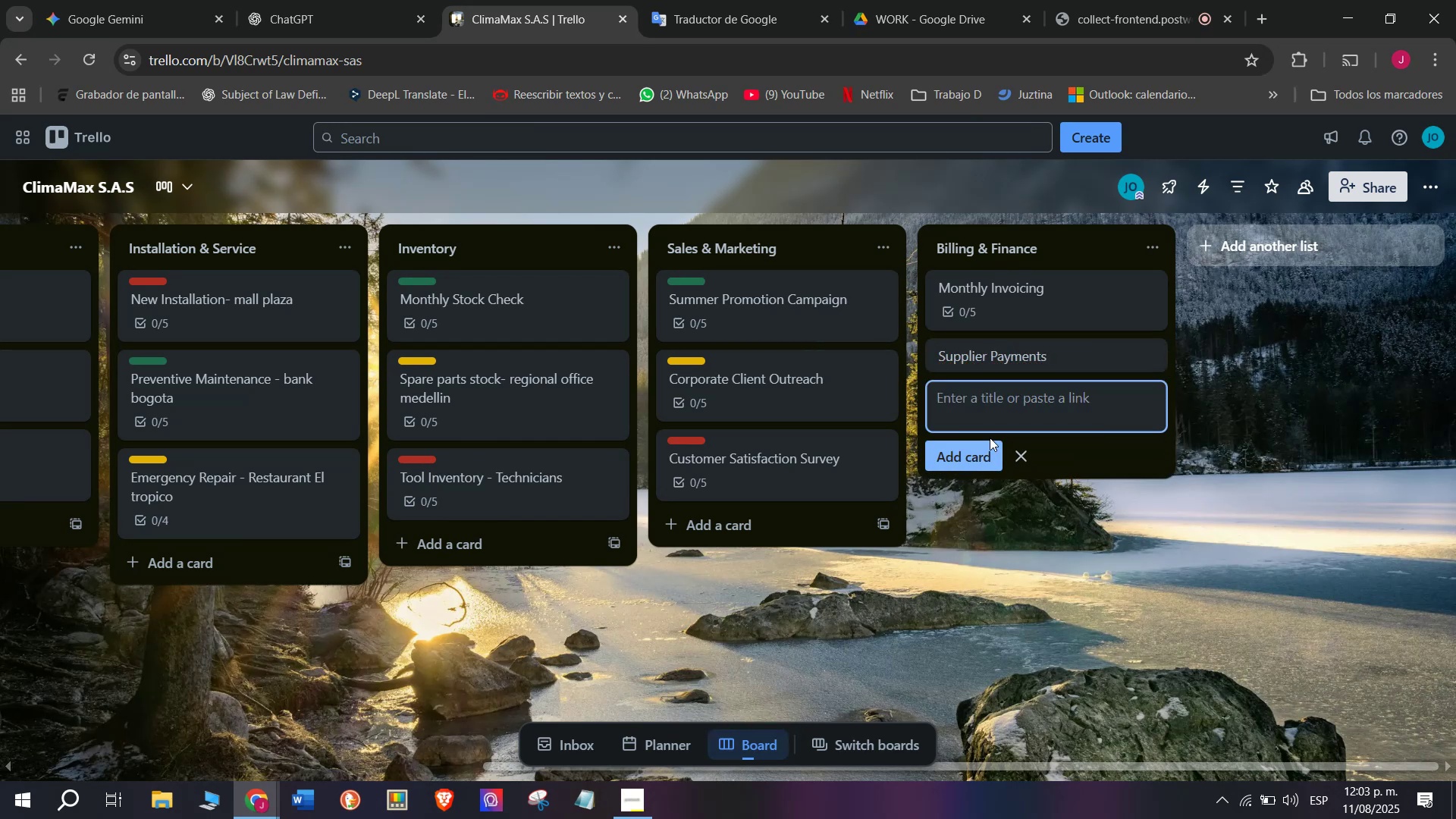 
left_click([1065, 355])
 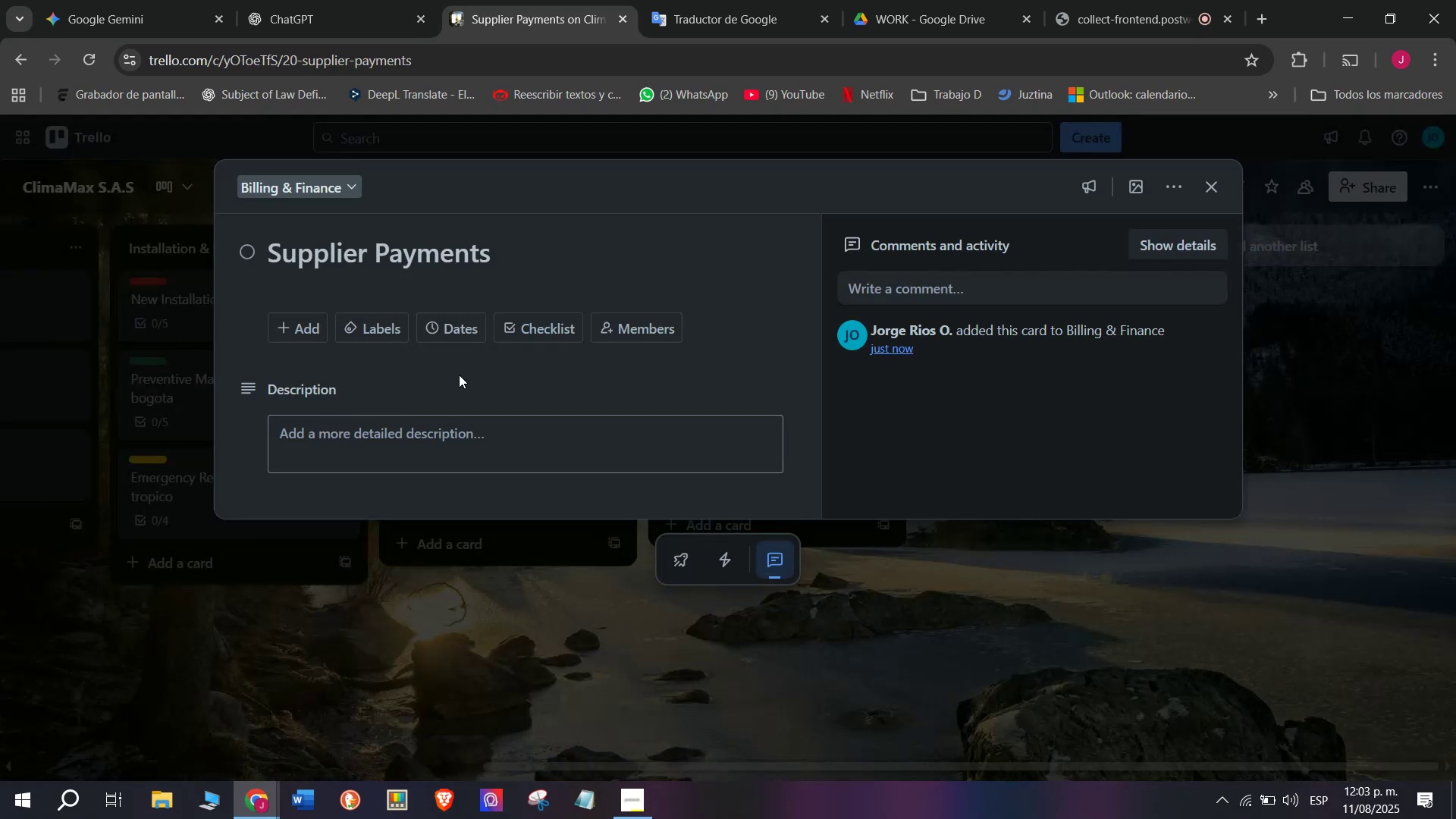 
left_click([541, 336])
 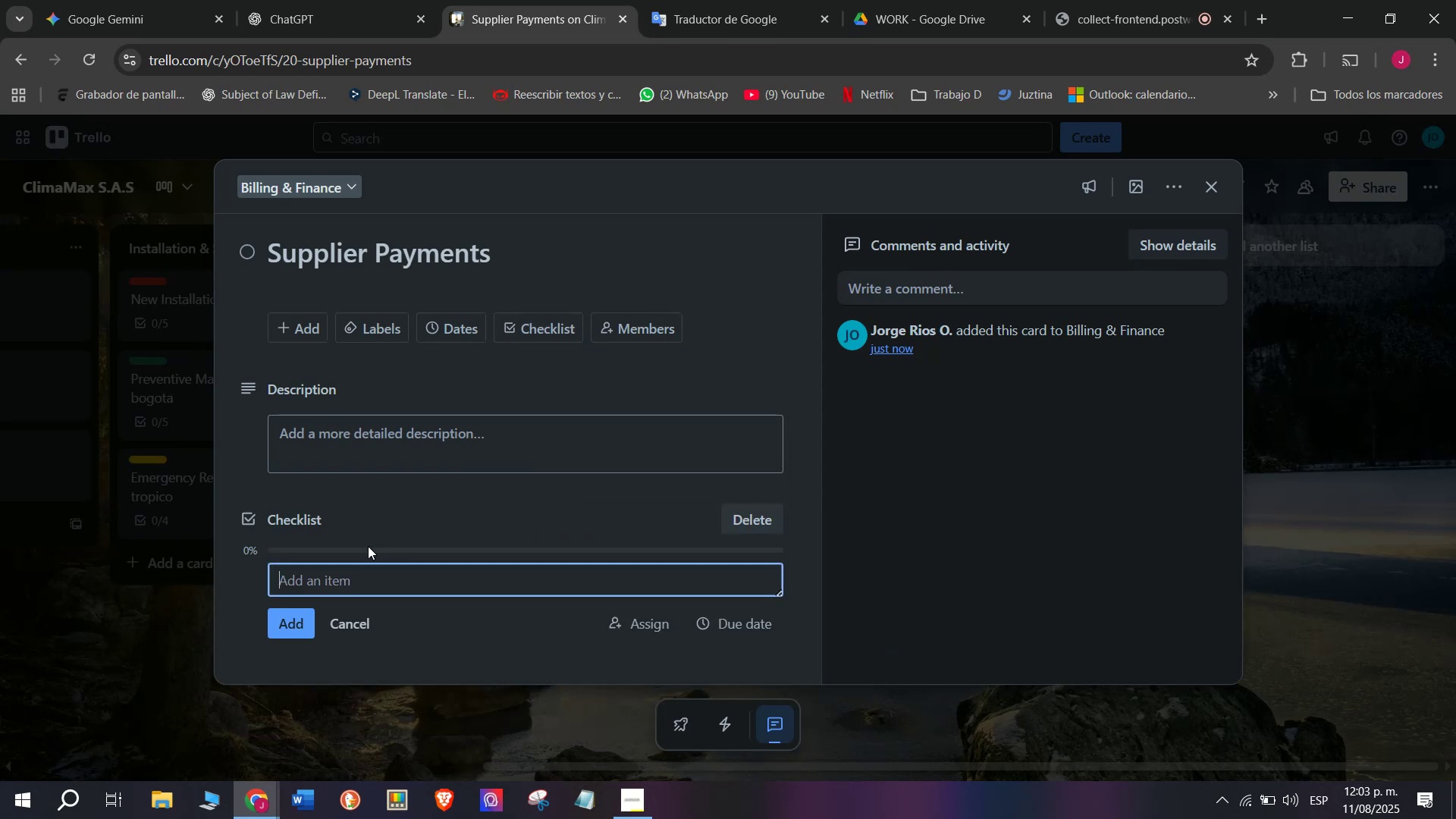 
key(CapsLock)
 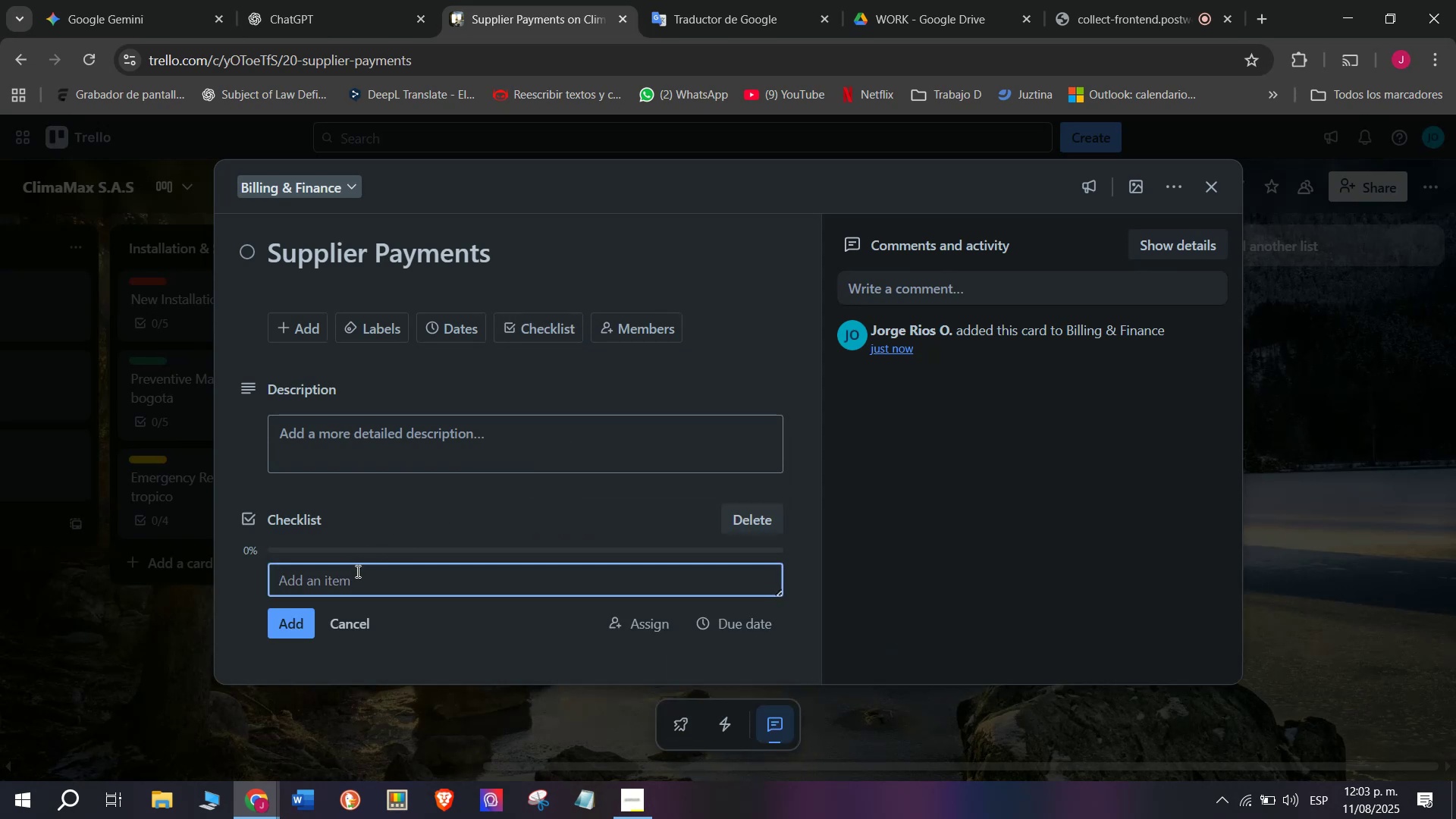 
type(List pemdimn)
key(Backspace)
key(Backspace)
type(ng)
 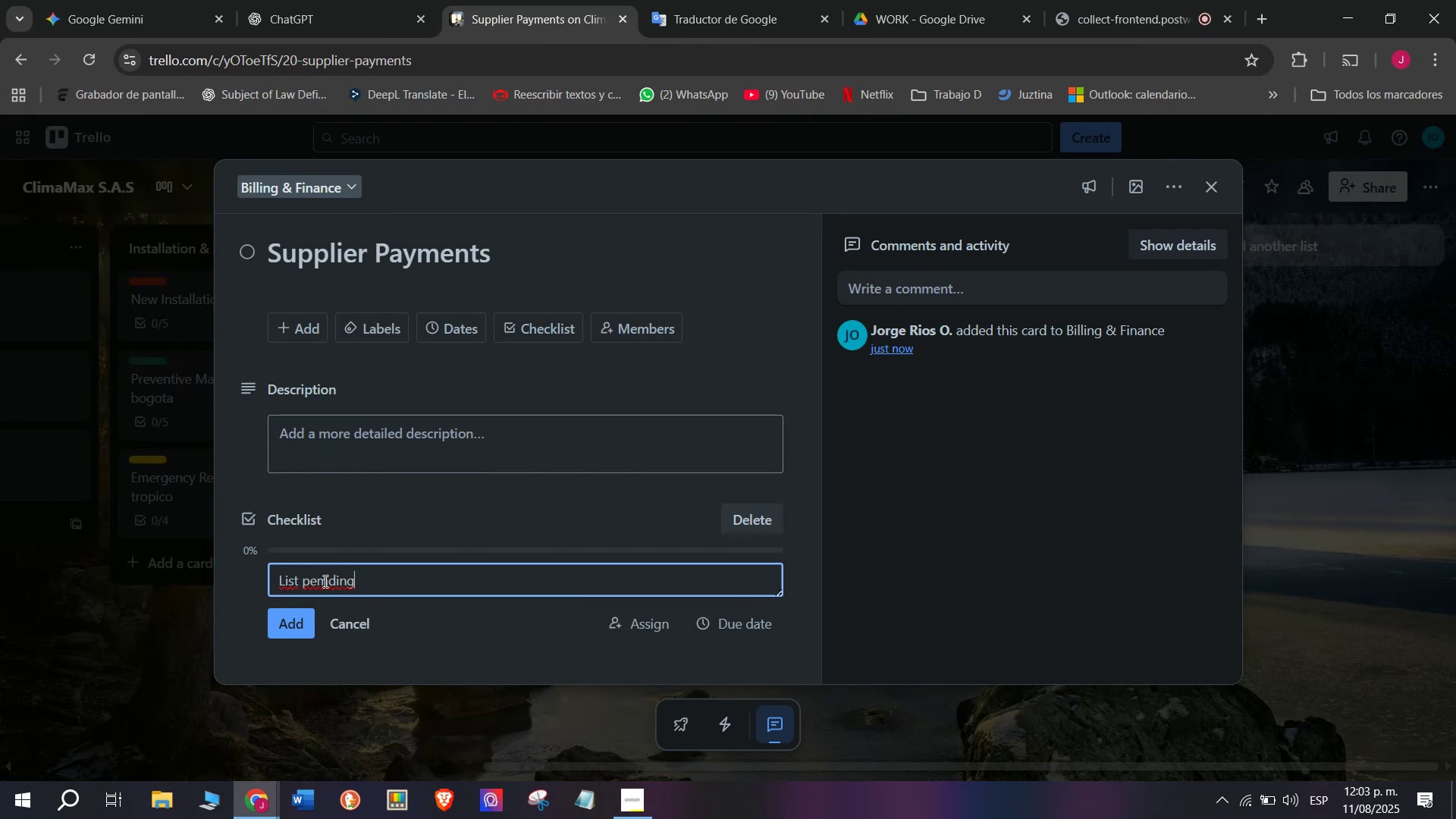 
key(Backspace)
 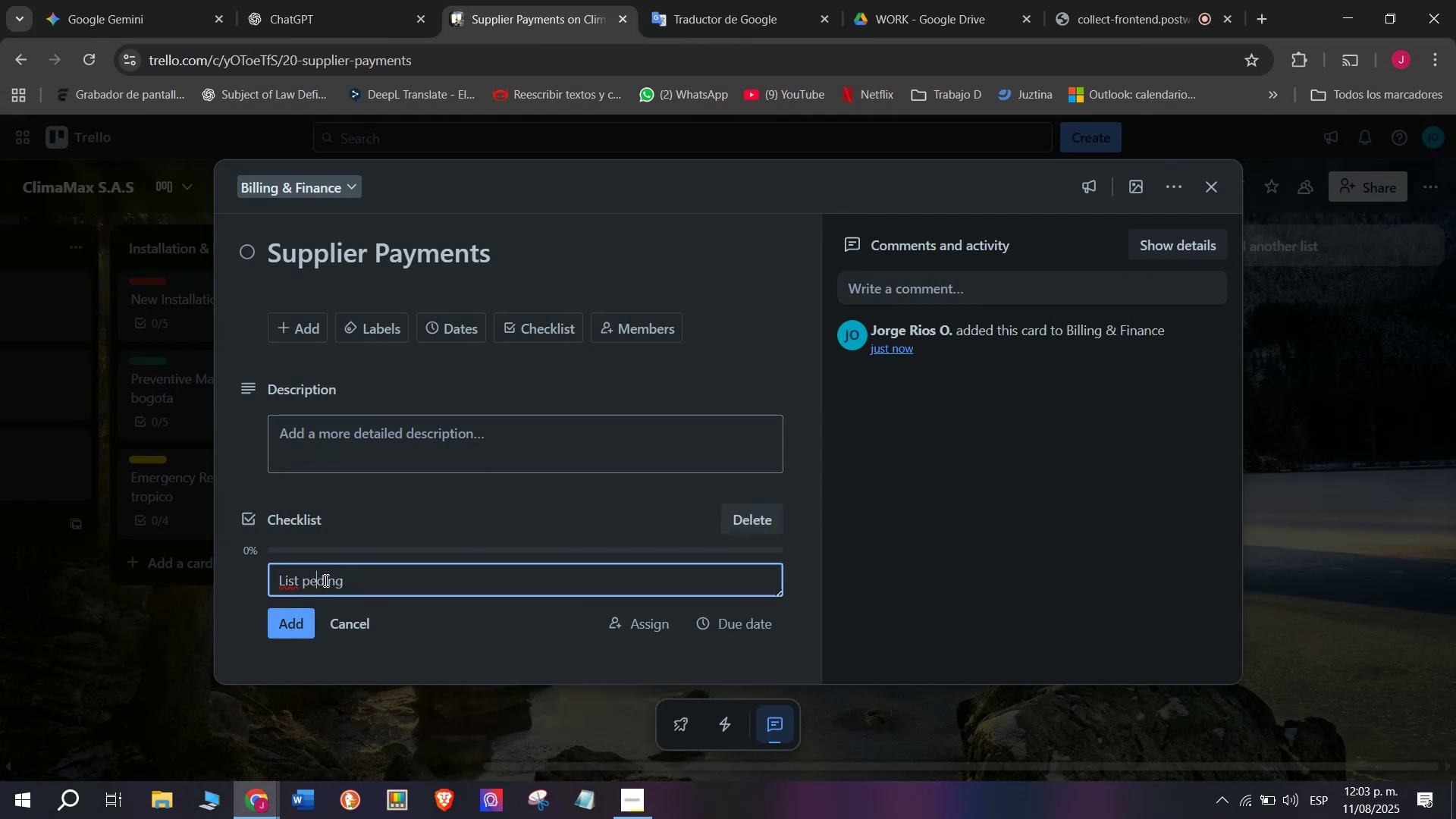 
key(N)
 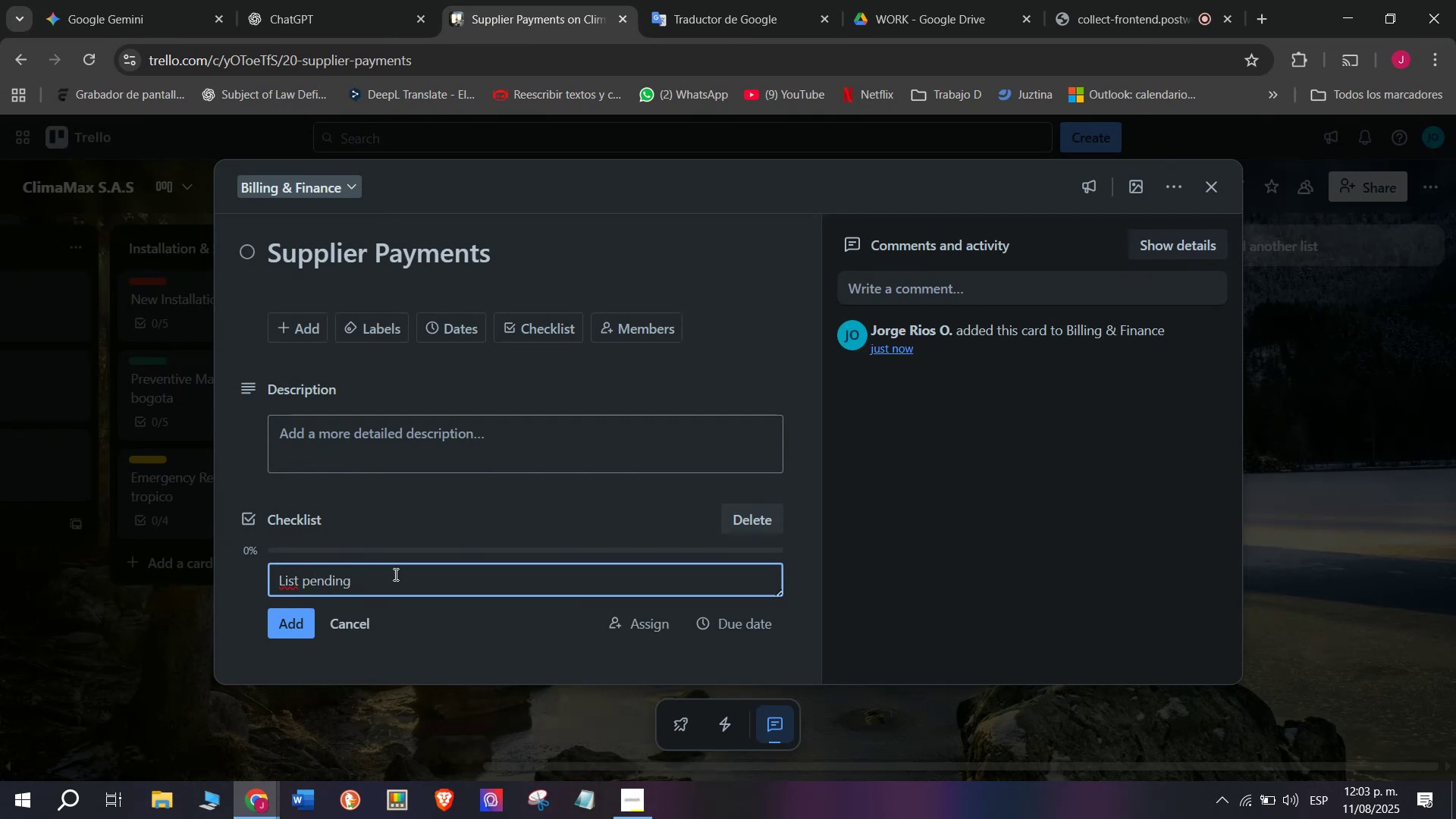 
left_click([394, 574])
 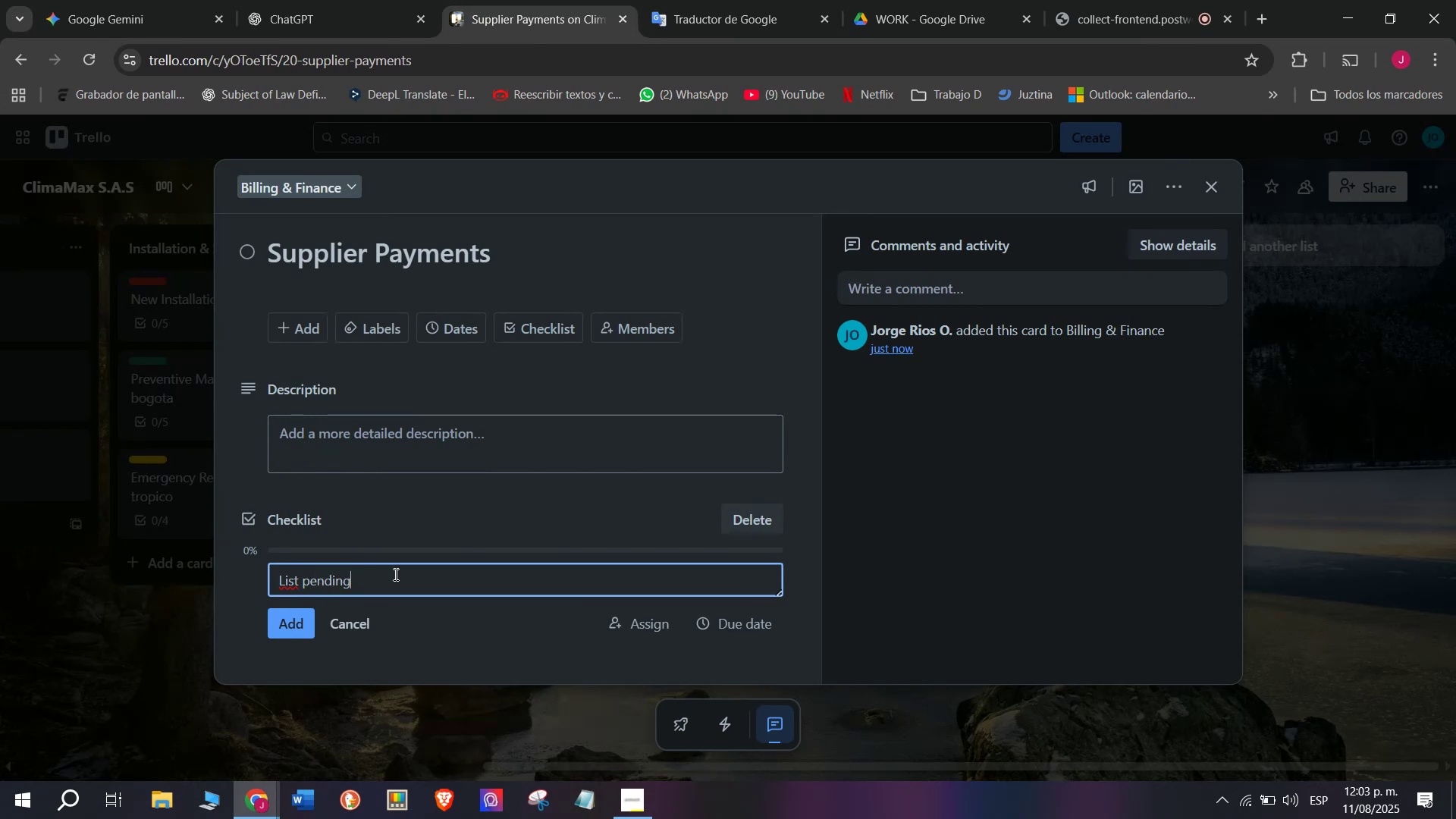 
type( payments)
 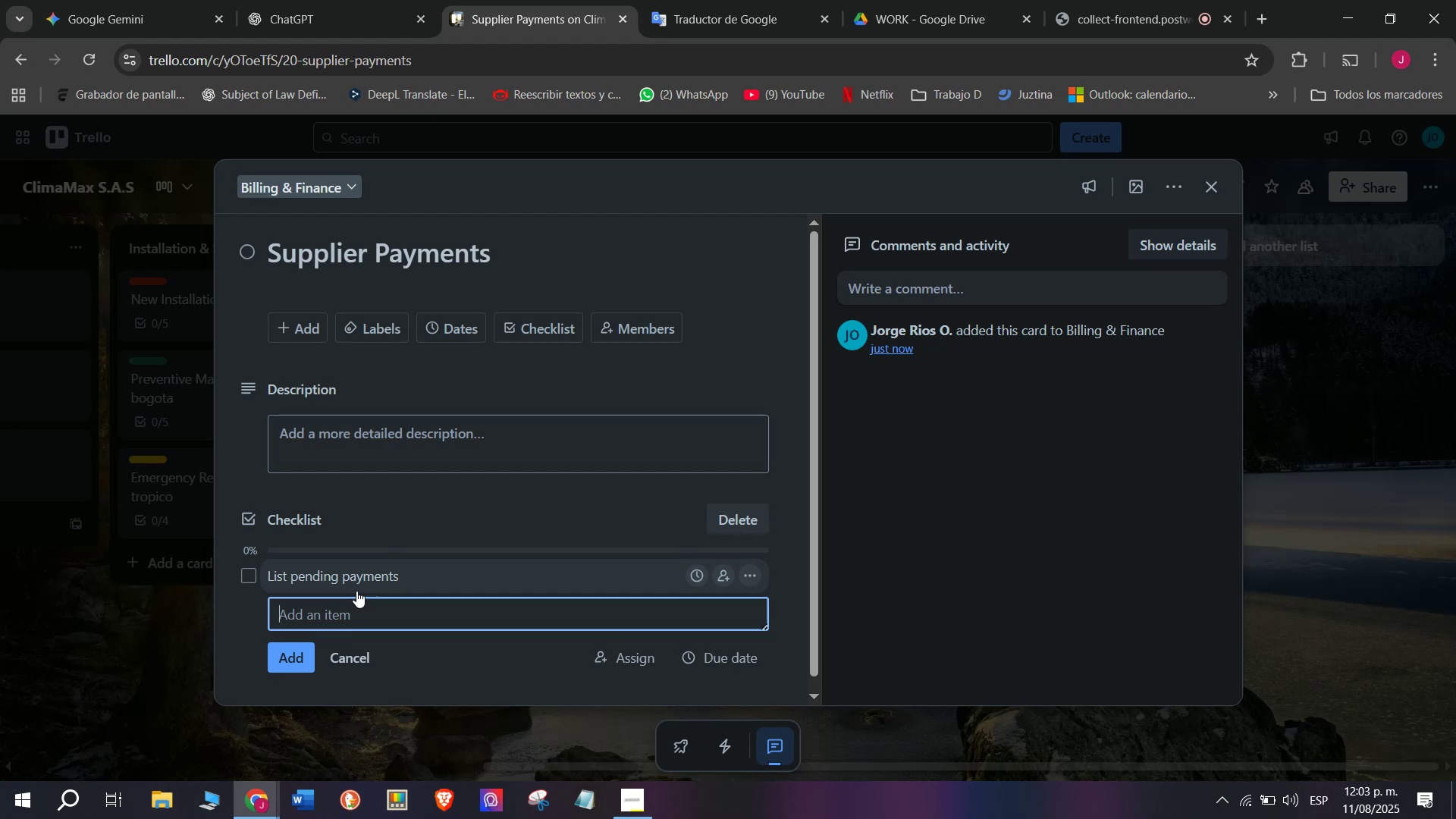 
wait(6.42)
 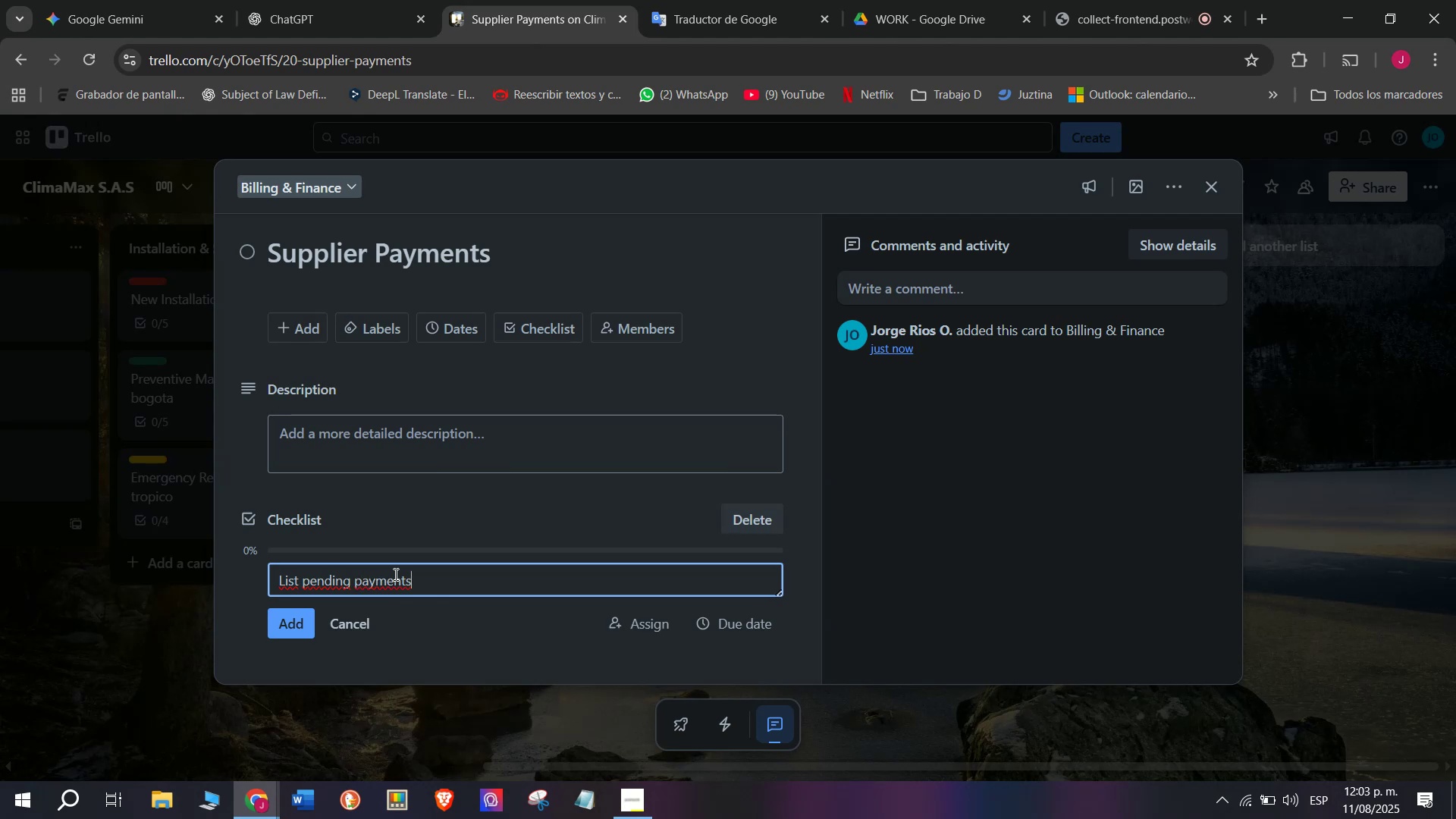 
type(Conf)
 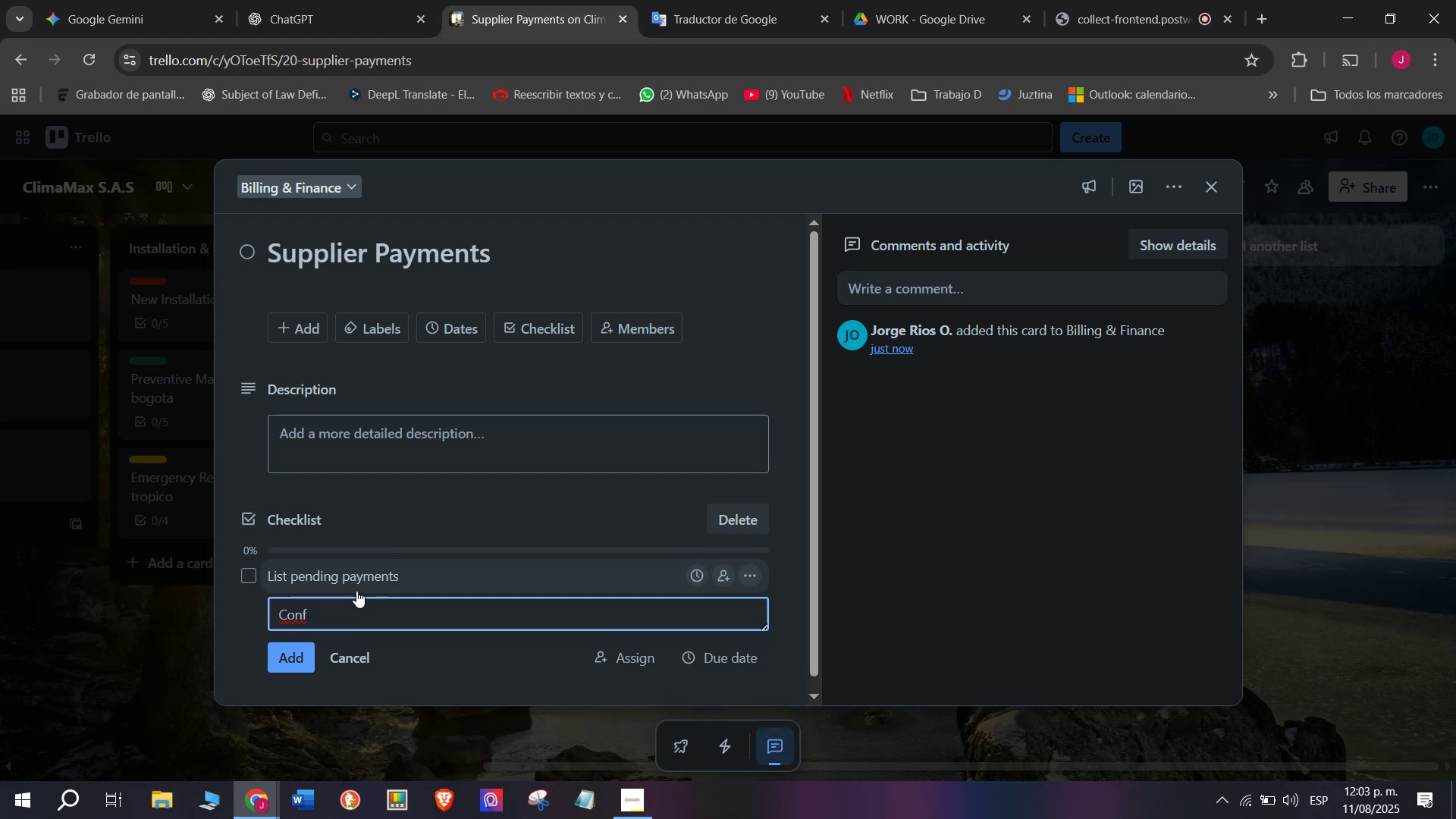 
type(irm na)
key(Backspace)
key(Backspace)
type(bank details)
 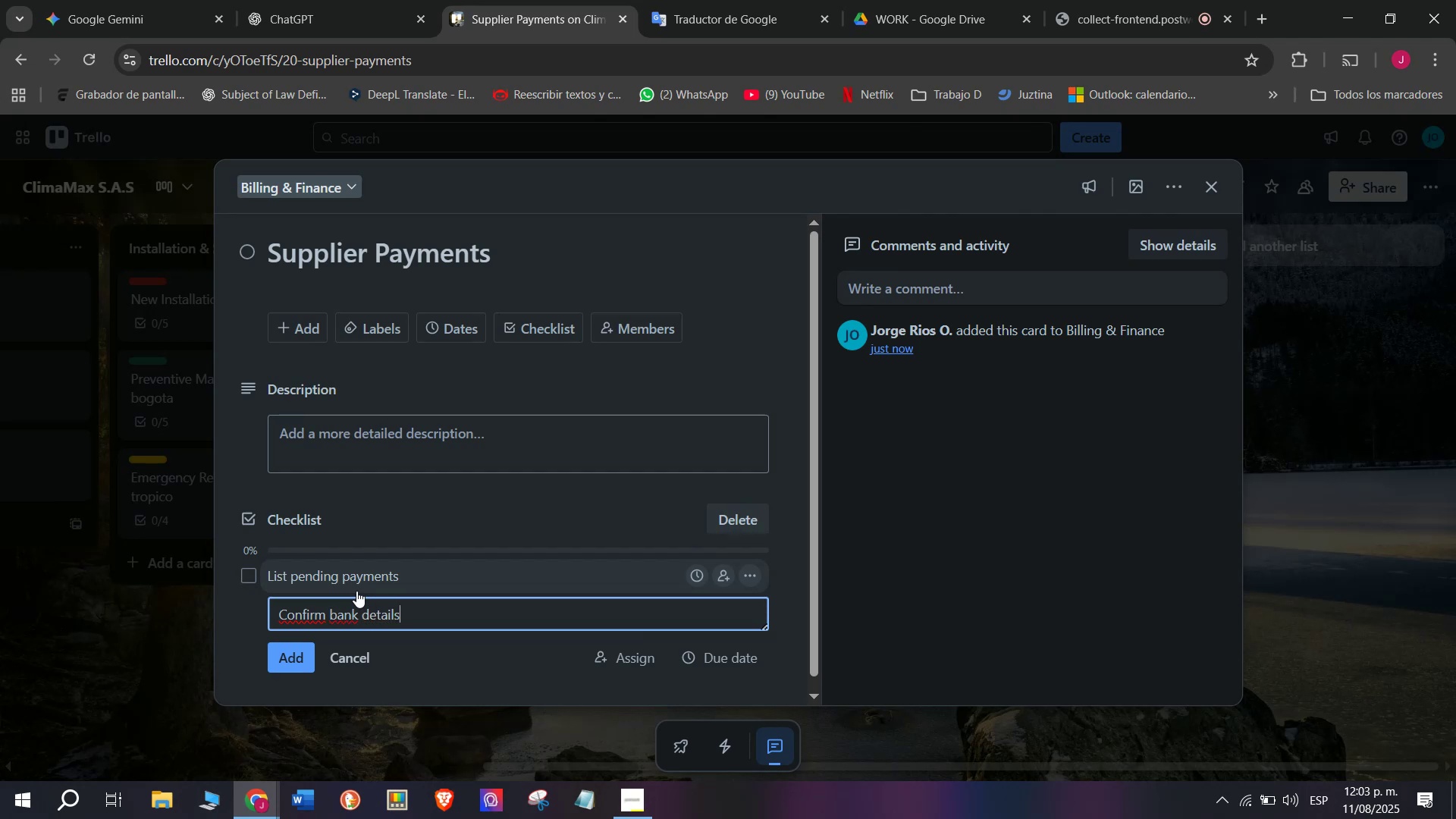 
key(Enter)
 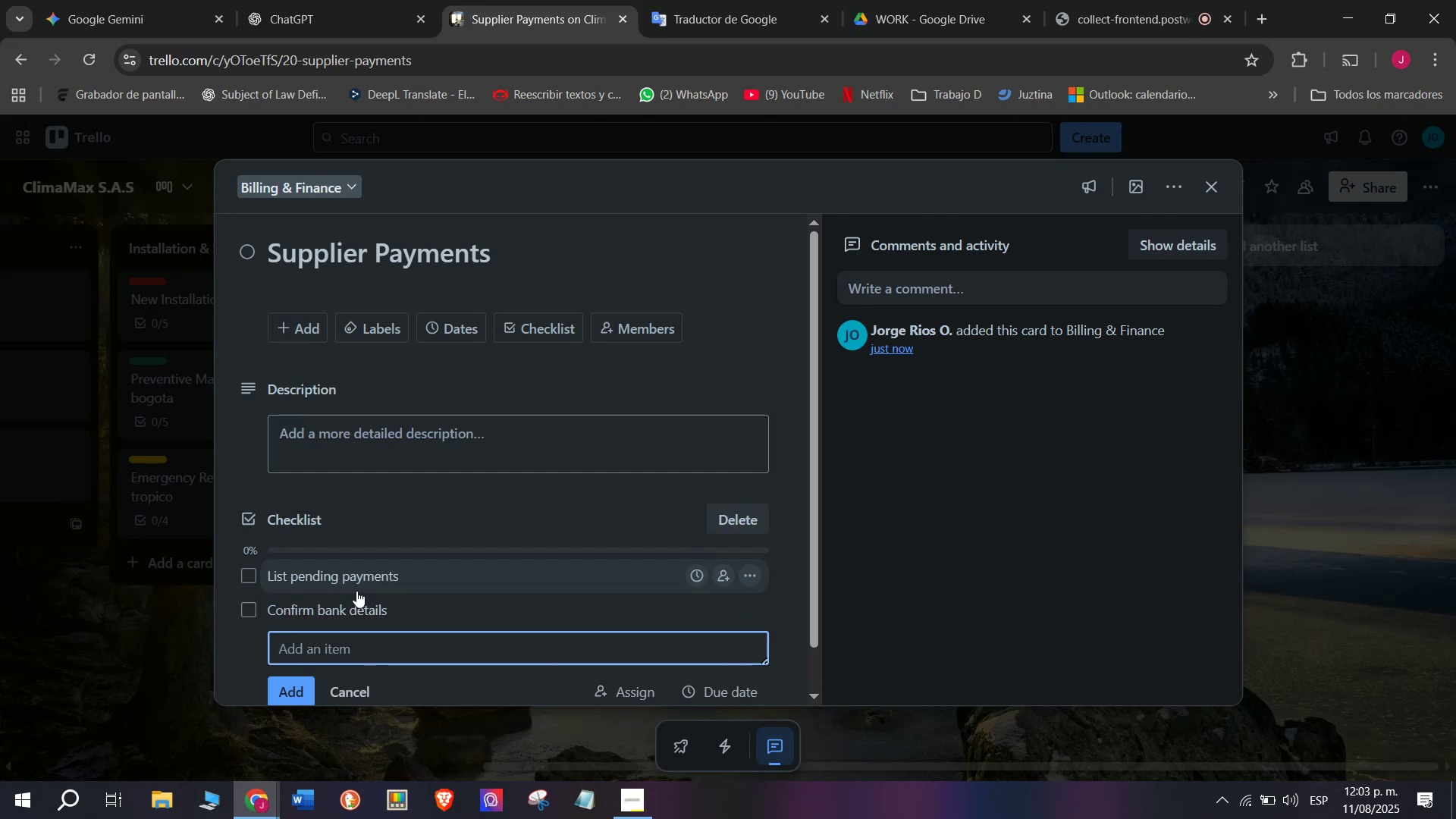 
type(Apr)
key(Backspace)
type(prove paa)
key(Backspace)
key(Backspace)
type(ayments)
 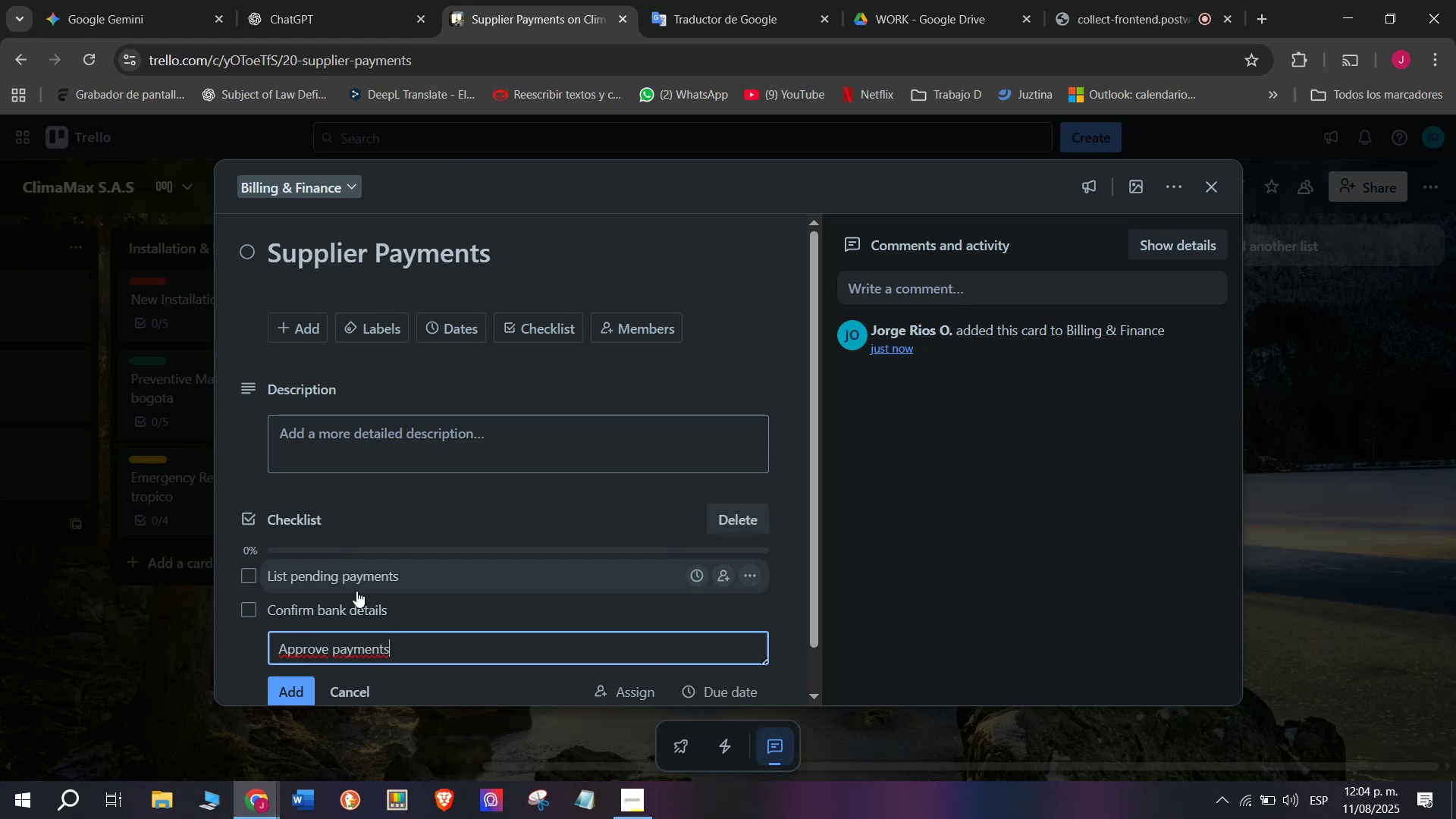 
key(Enter)
 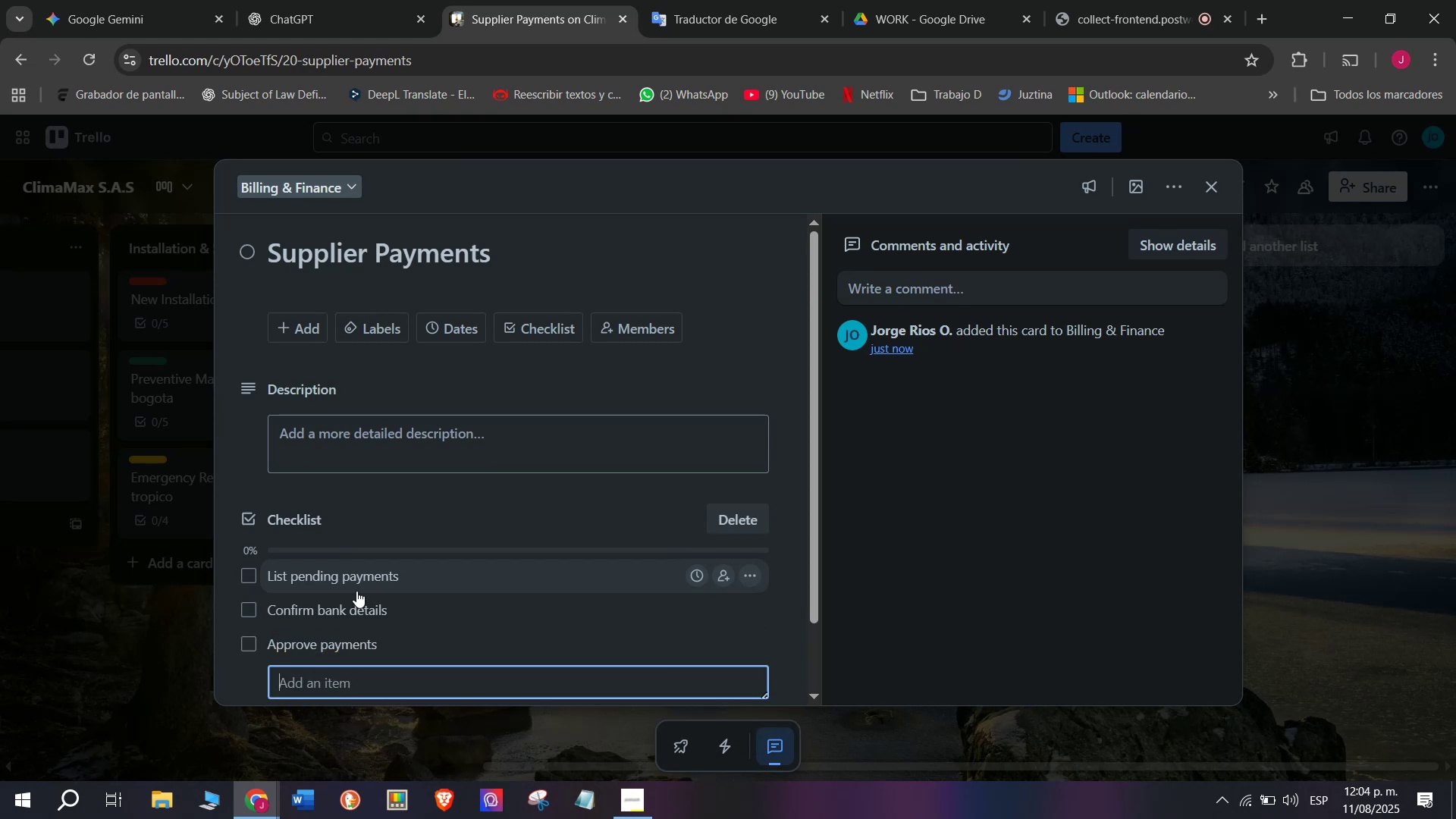 
type(Process transfers)
 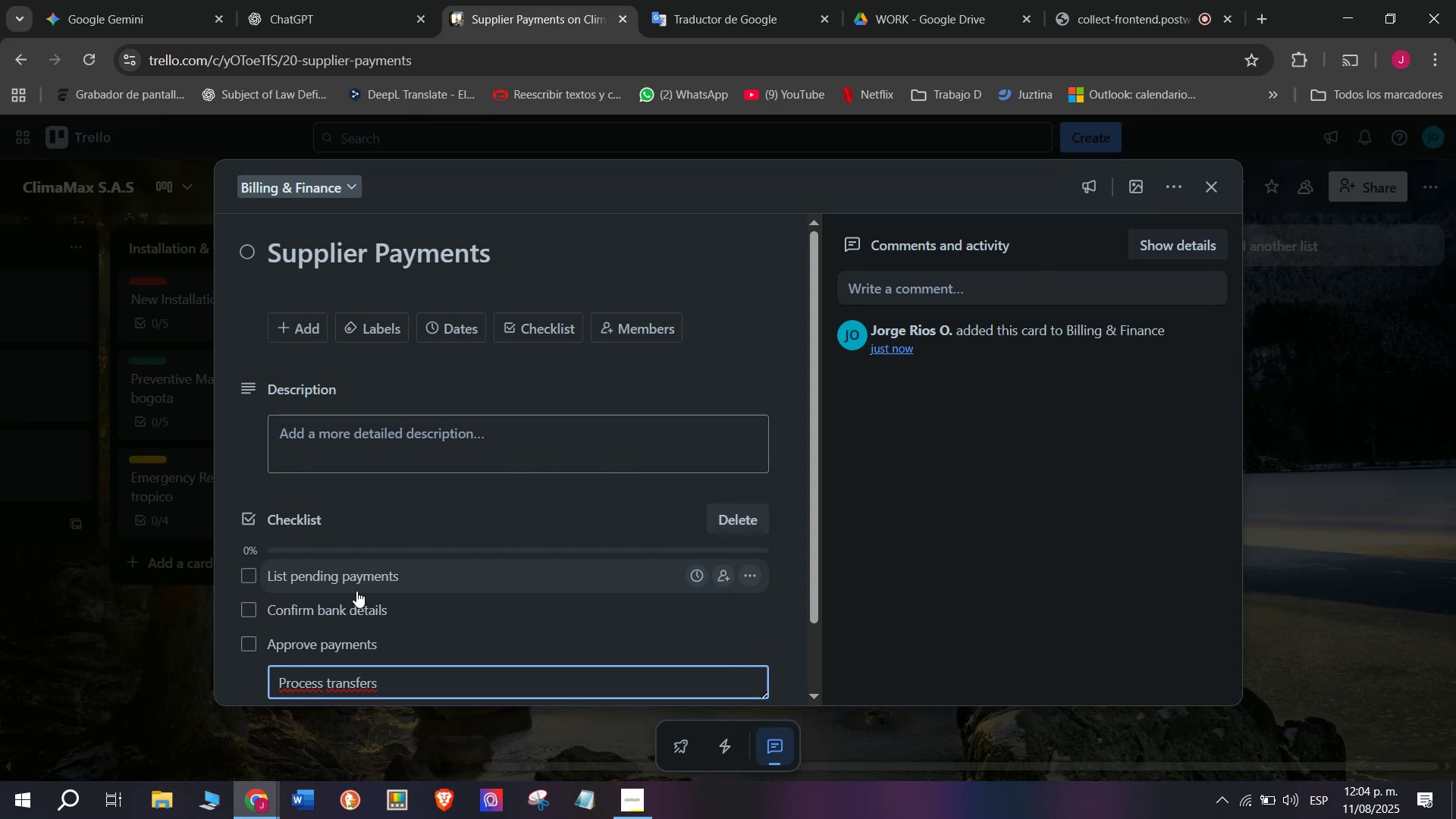 
key(Enter)
 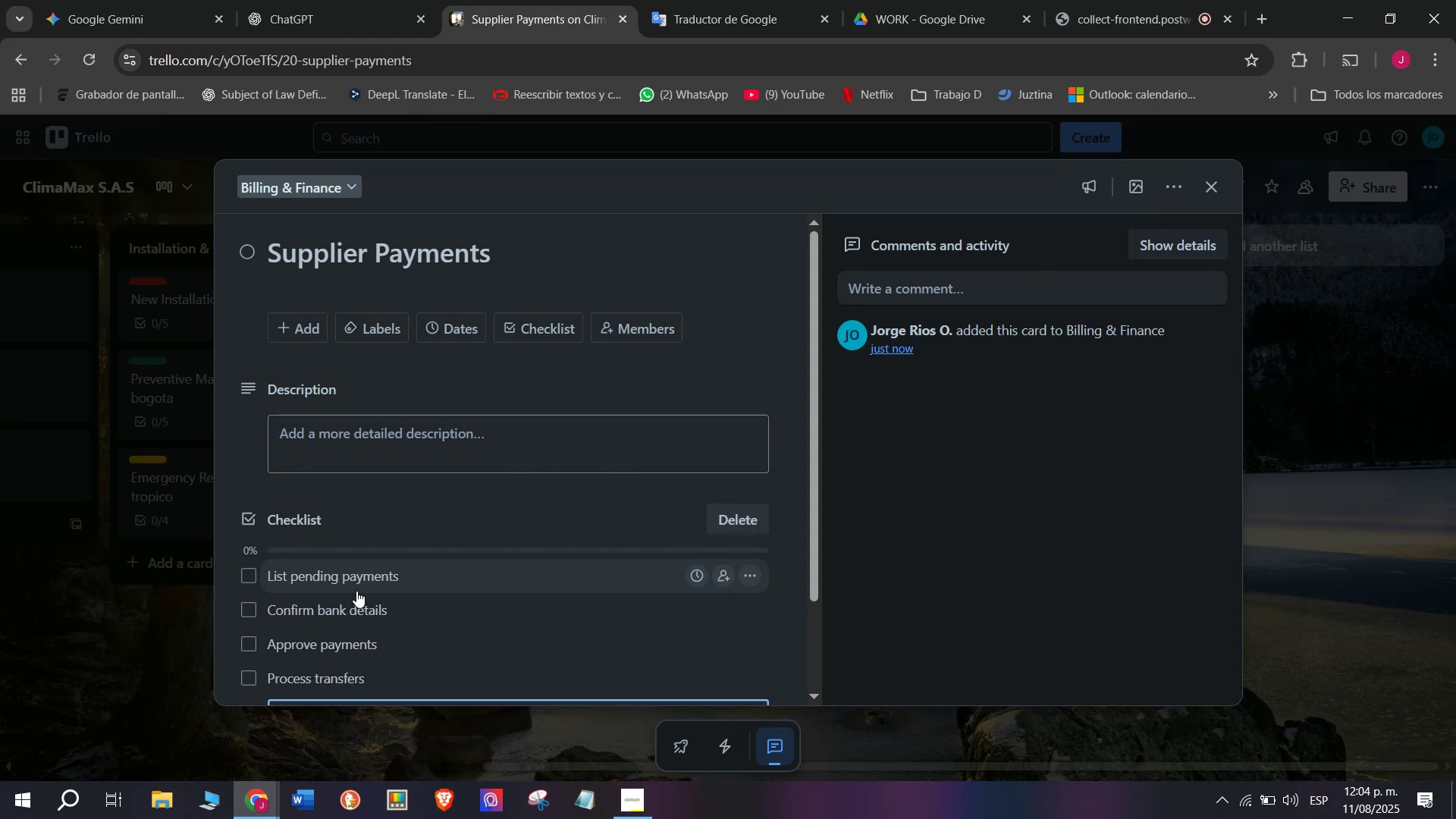 
scroll: coordinate [371, 595], scroll_direction: down, amount: 2.0
 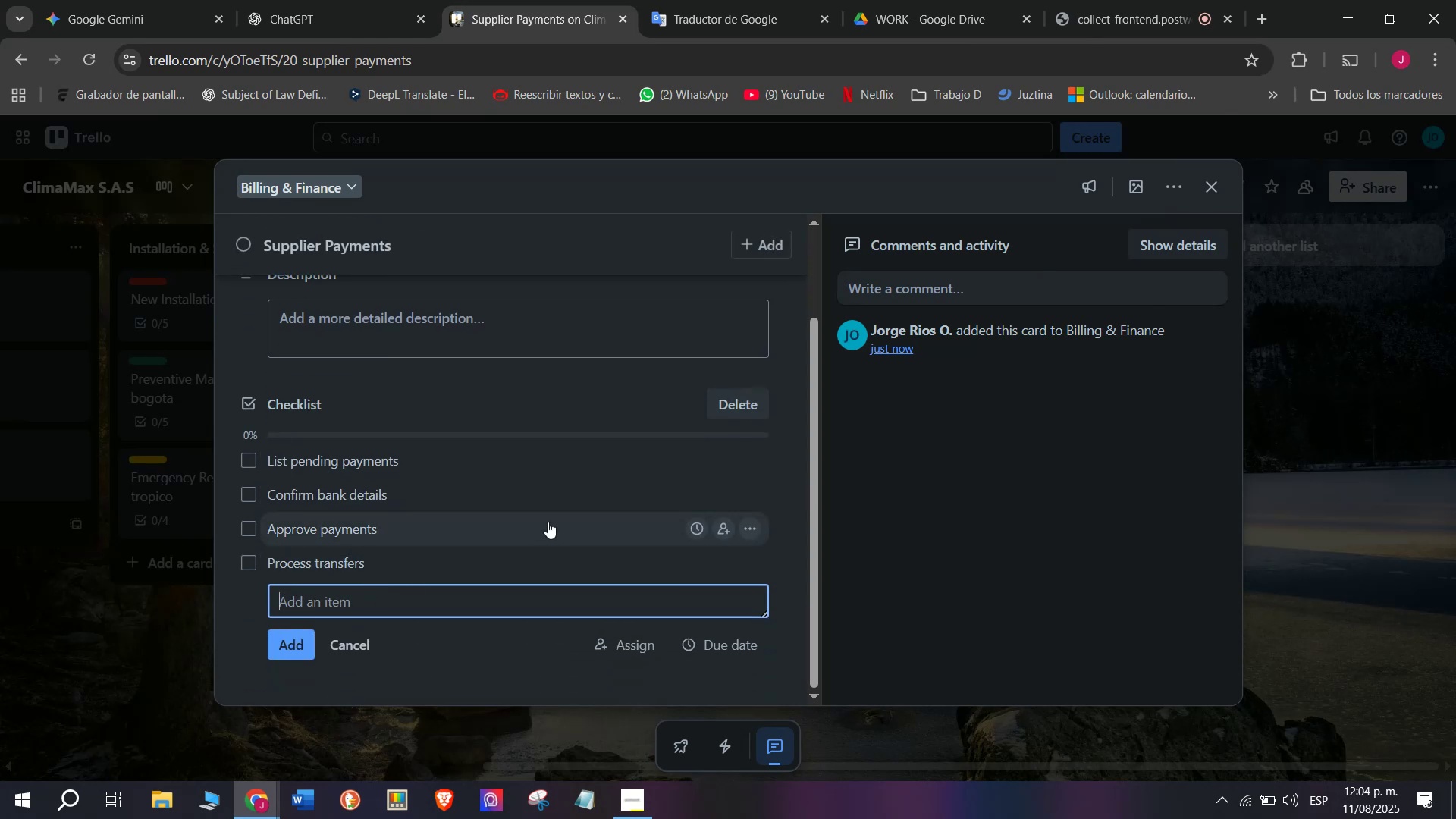 
type(Archive receipts)
 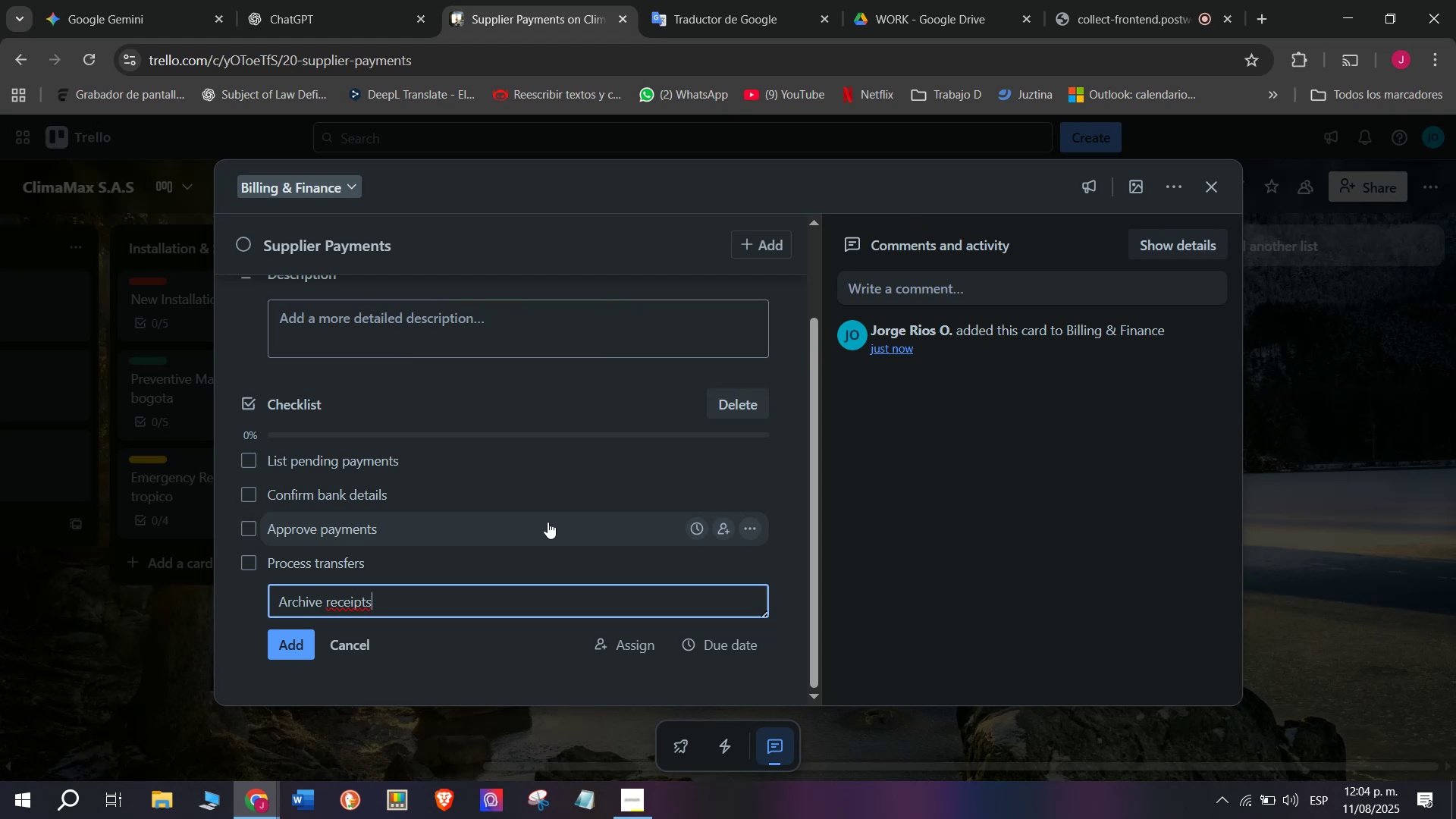 
key(Enter)
 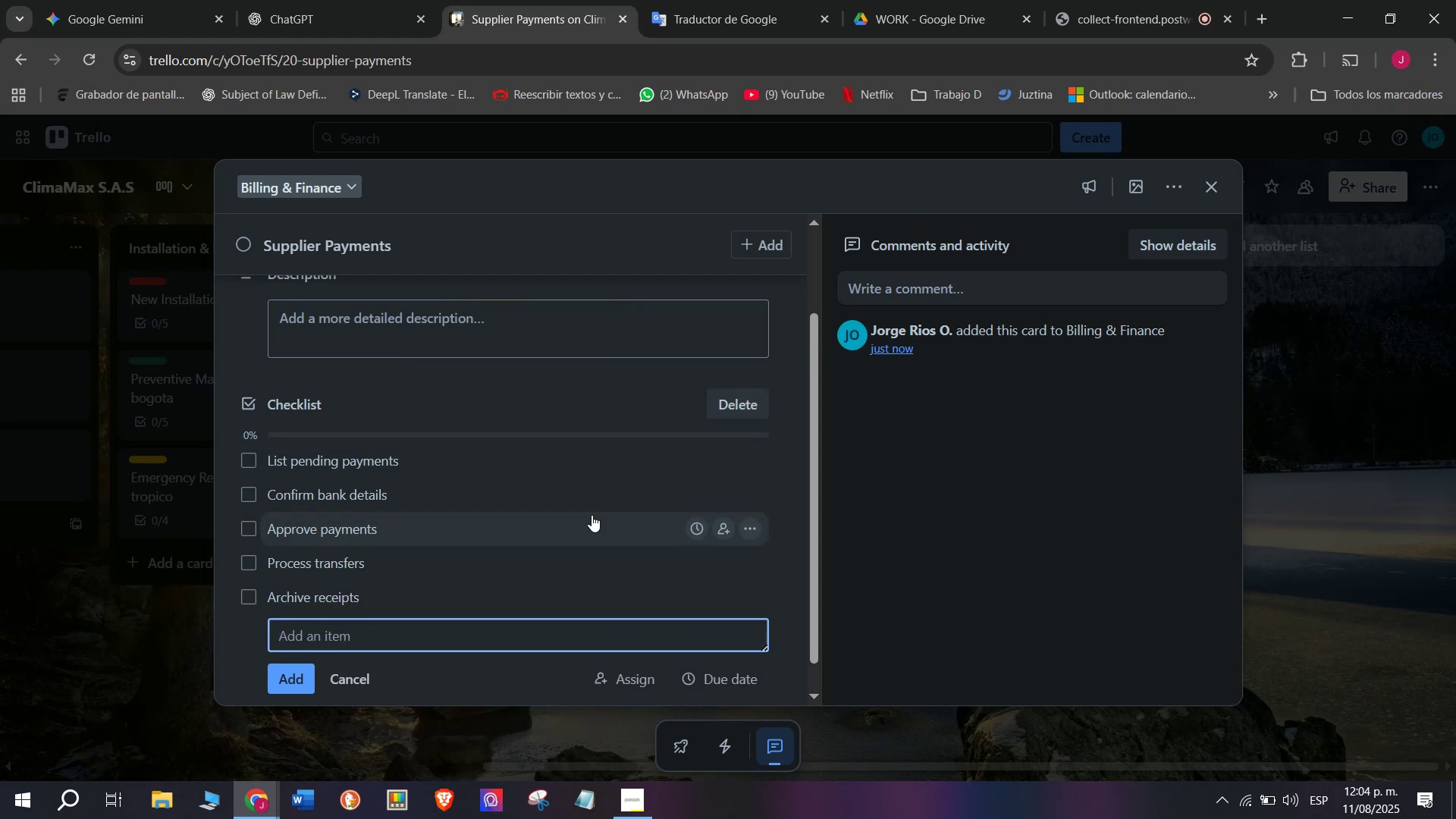 
scroll: coordinate [654, 613], scroll_direction: down, amount: 2.0
 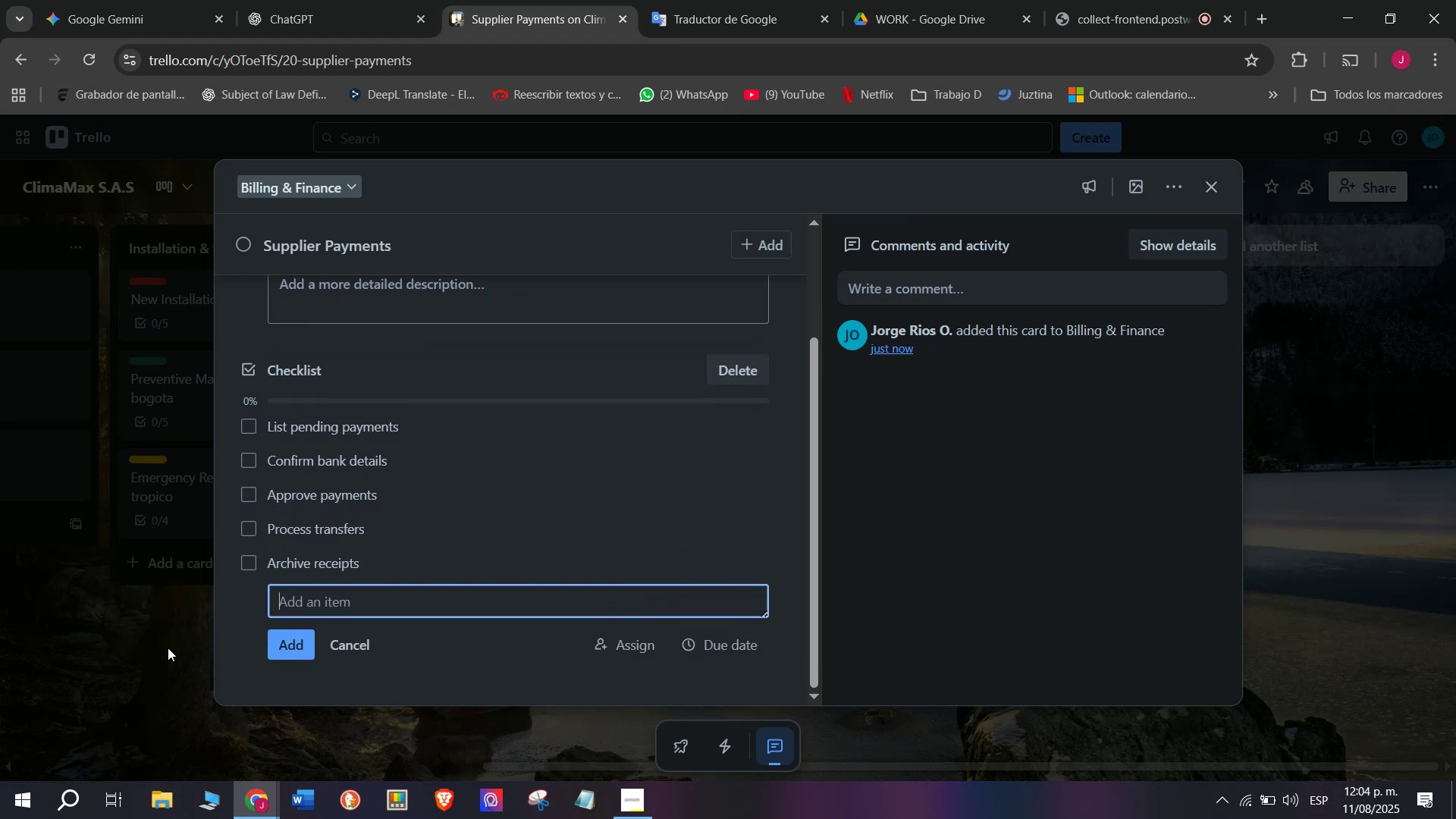 
mouse_move([989, 297])
 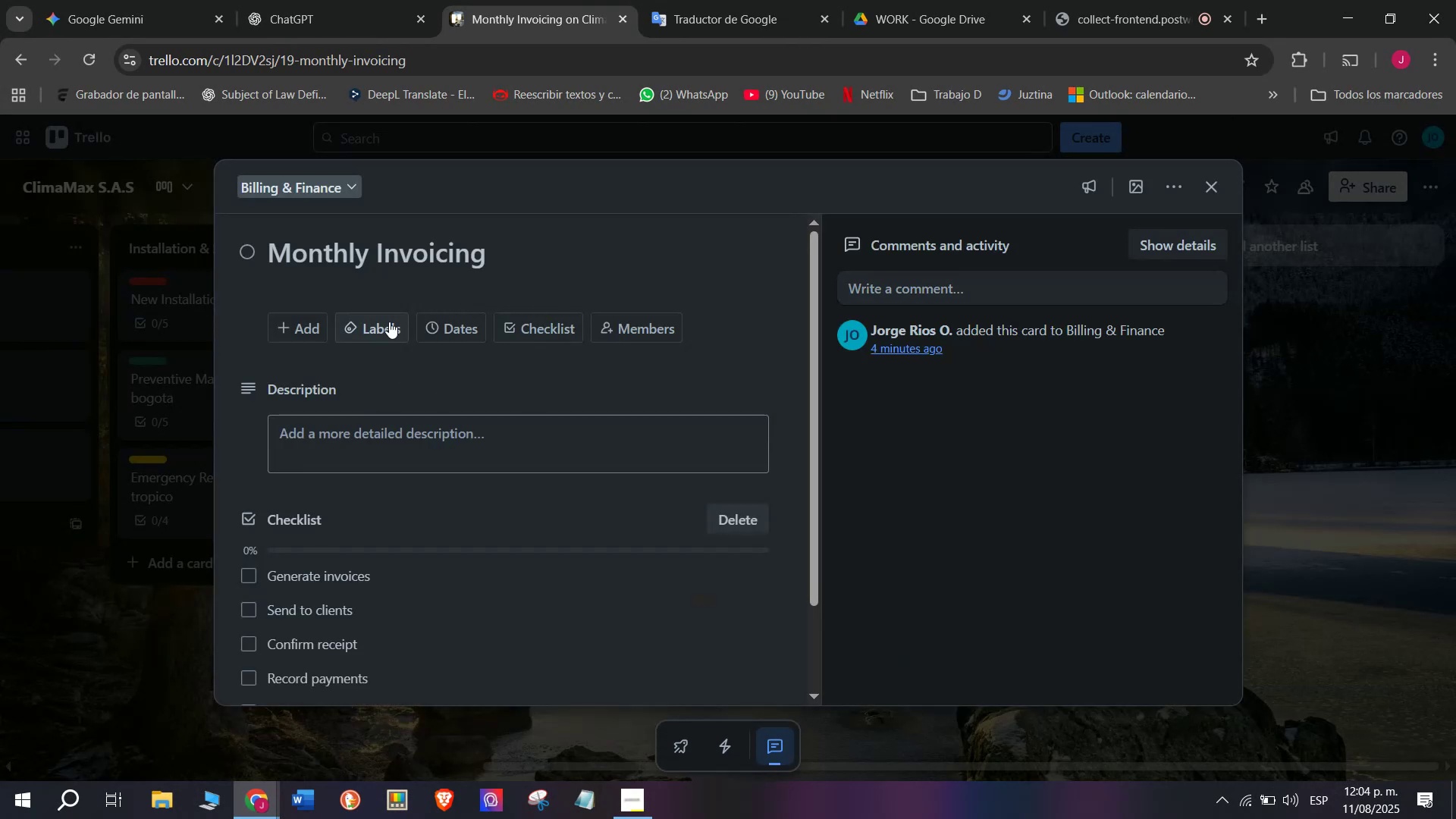 
left_click([389, 319])
 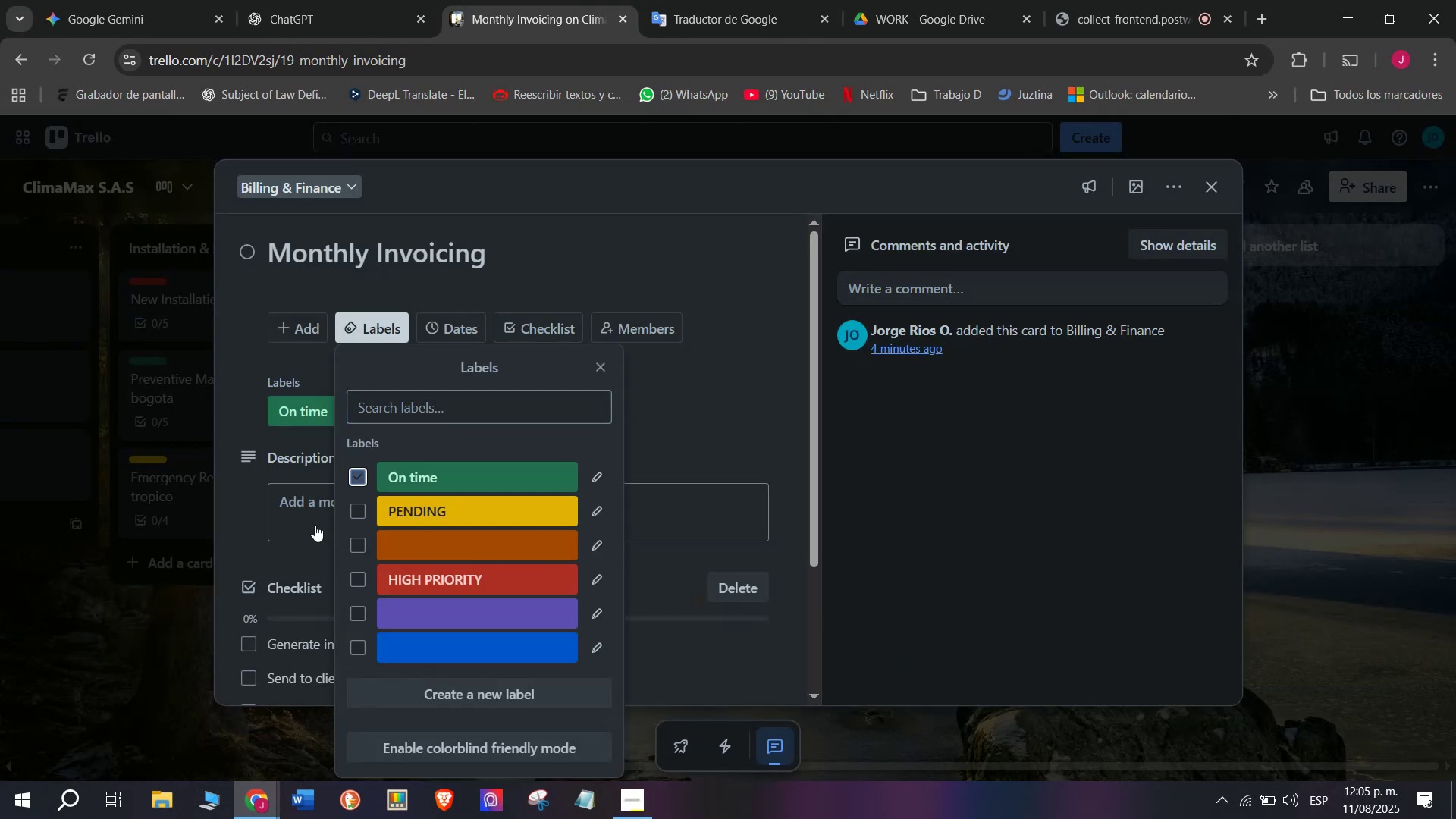 
double_click([131, 597])
 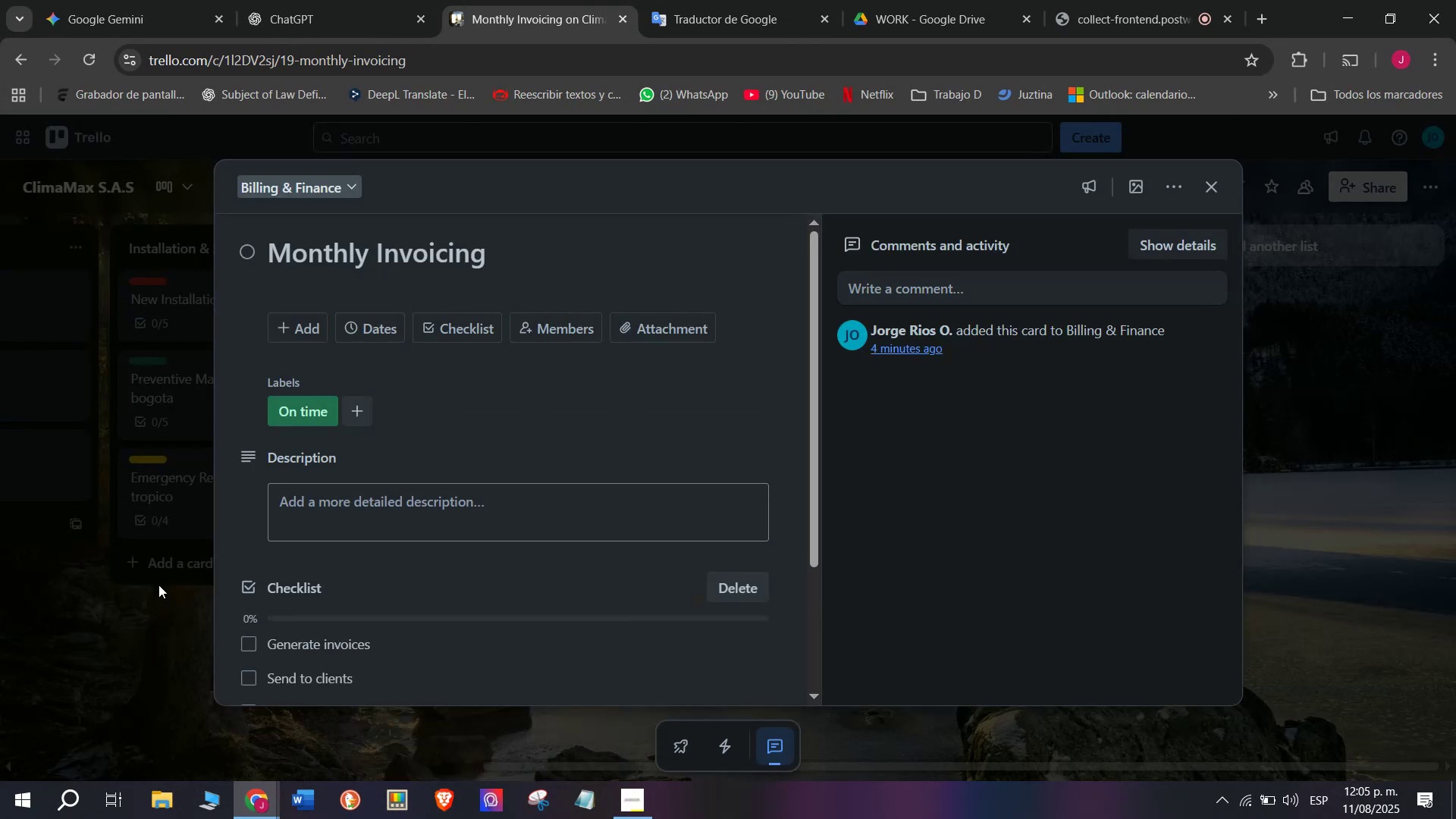 
left_click([78, 601])
 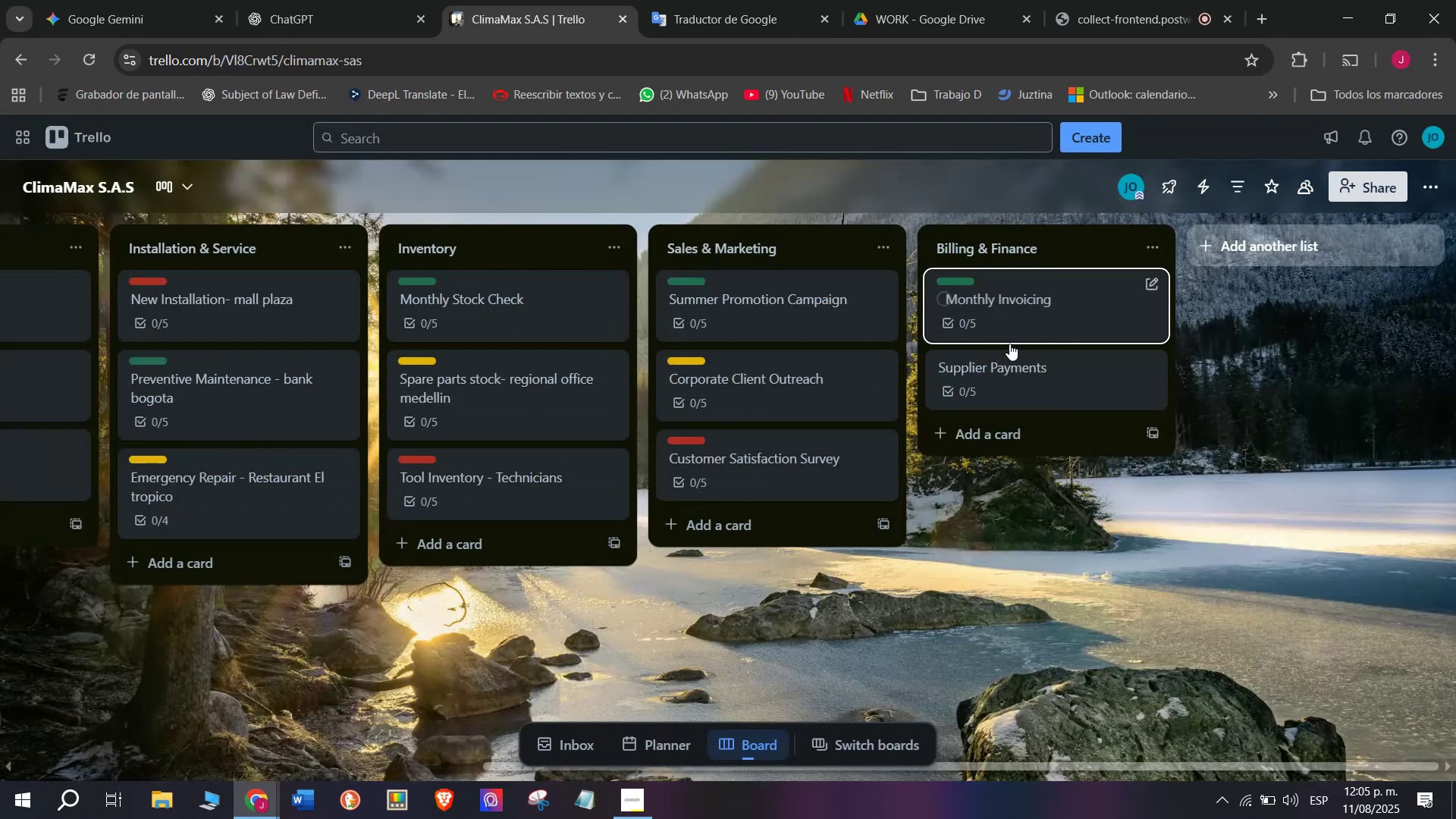 
left_click([1013, 371])
 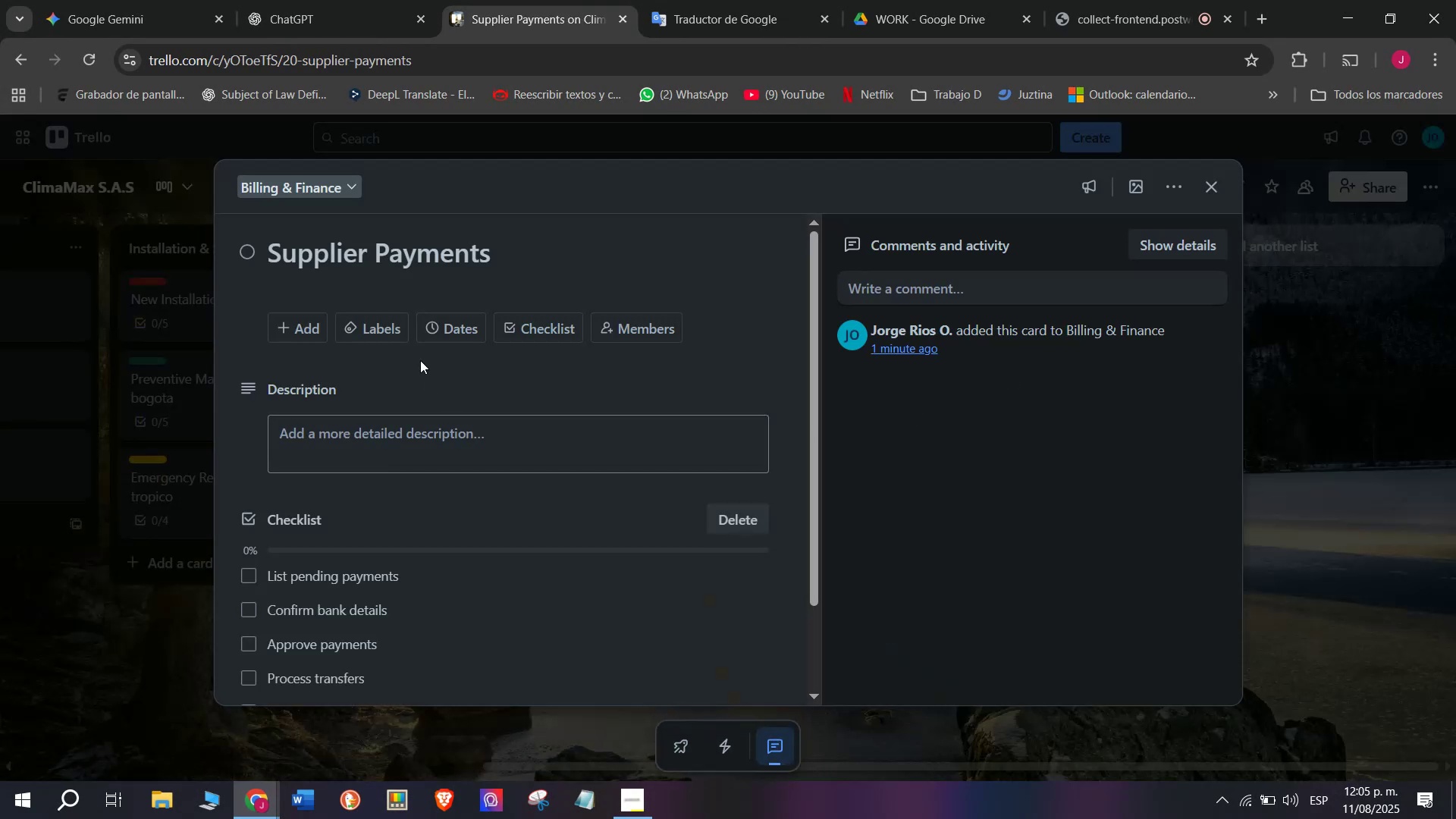 
left_click([384, 331])
 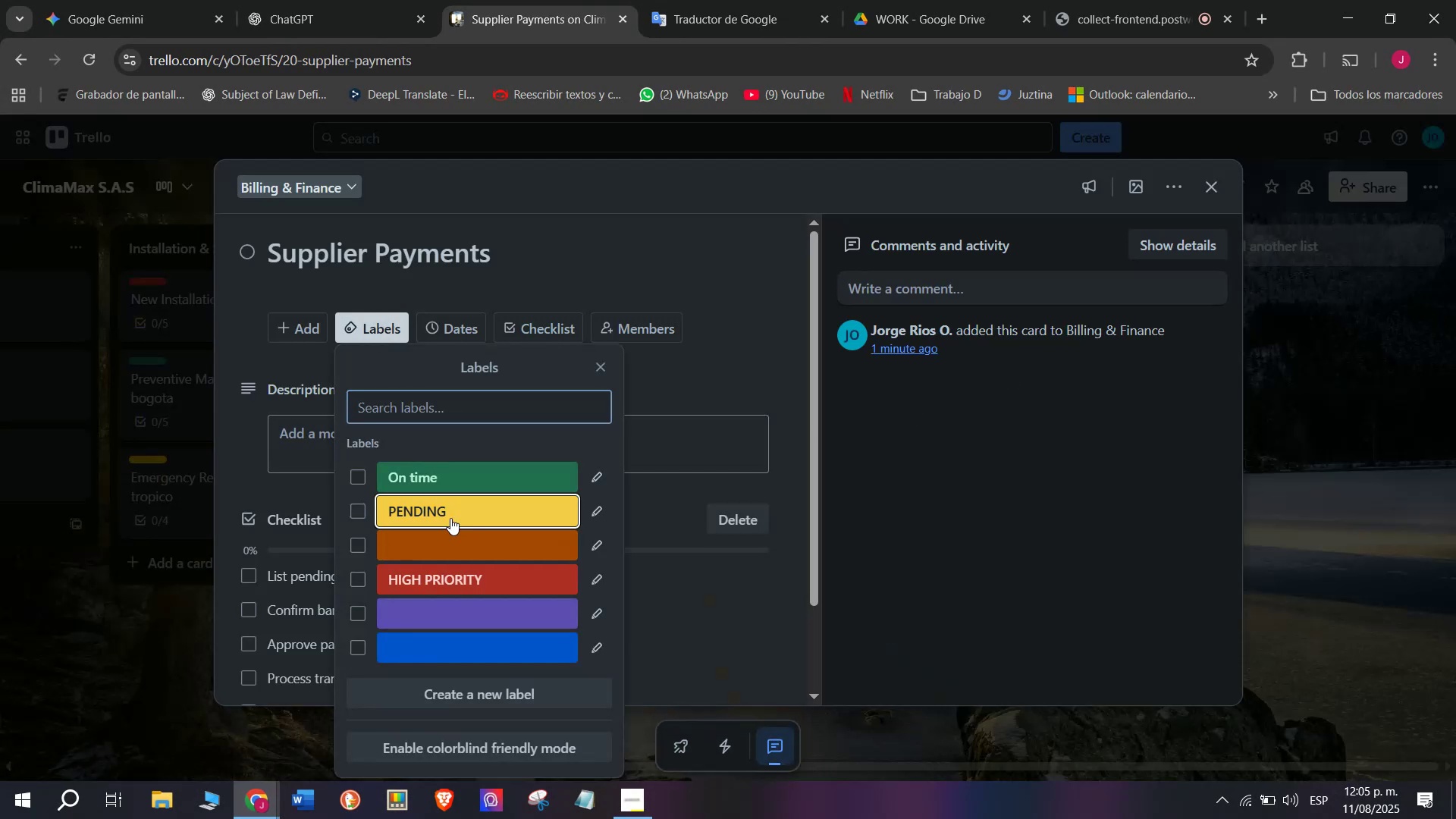 
double_click([108, 639])
 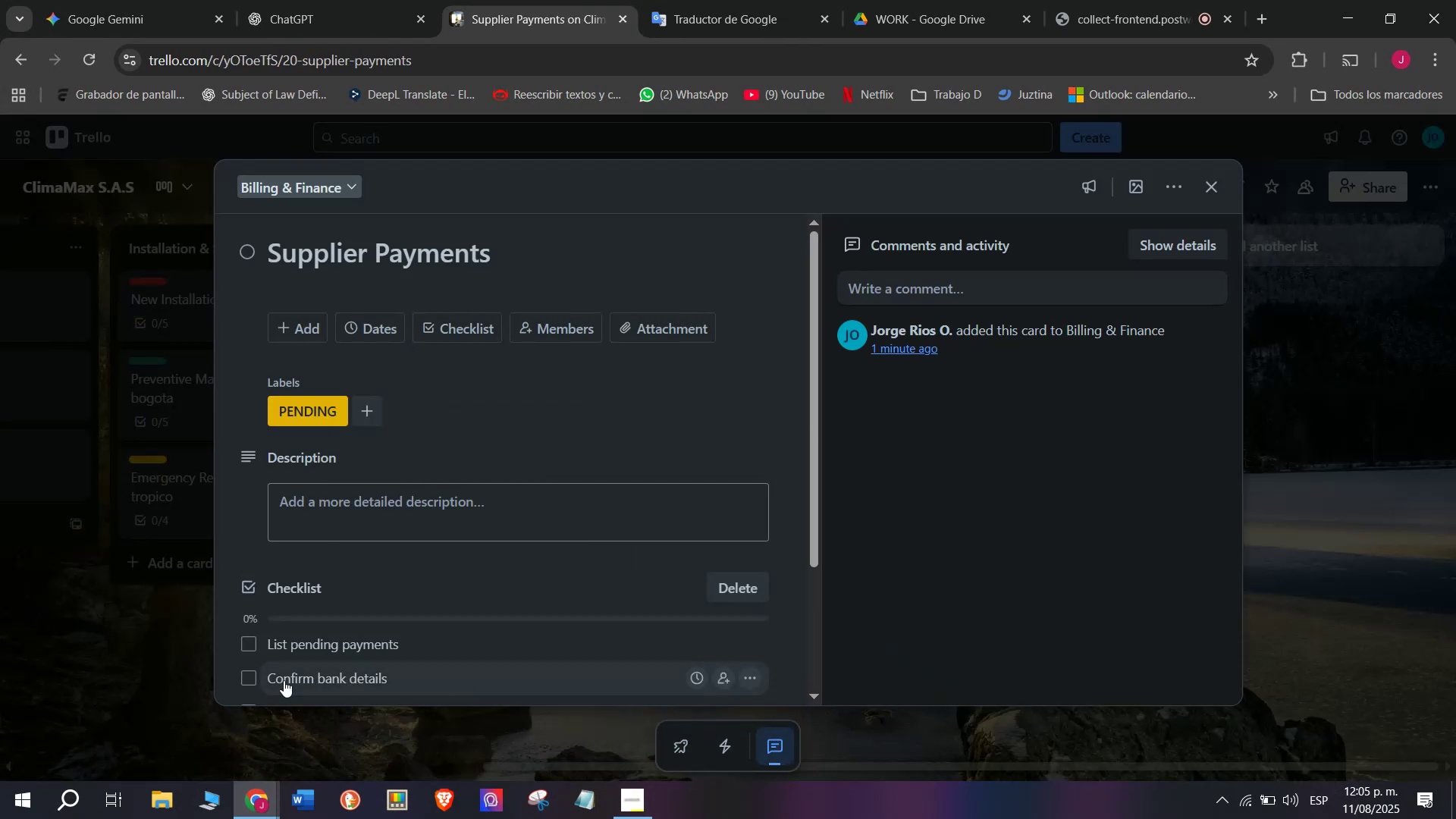 
left_click([58, 675])
 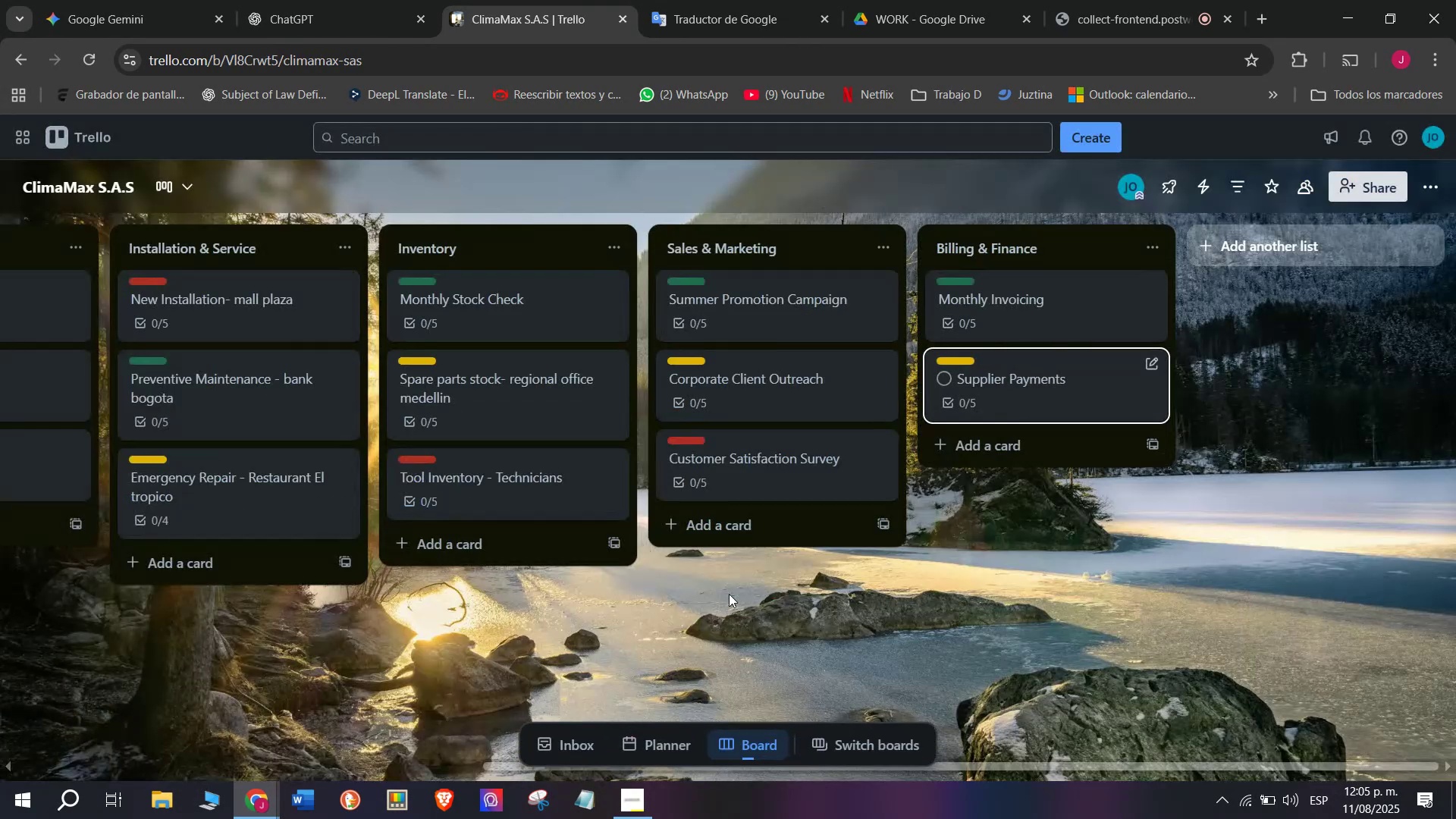 
scroll: coordinate [730, 594], scroll_direction: down, amount: 2.0
 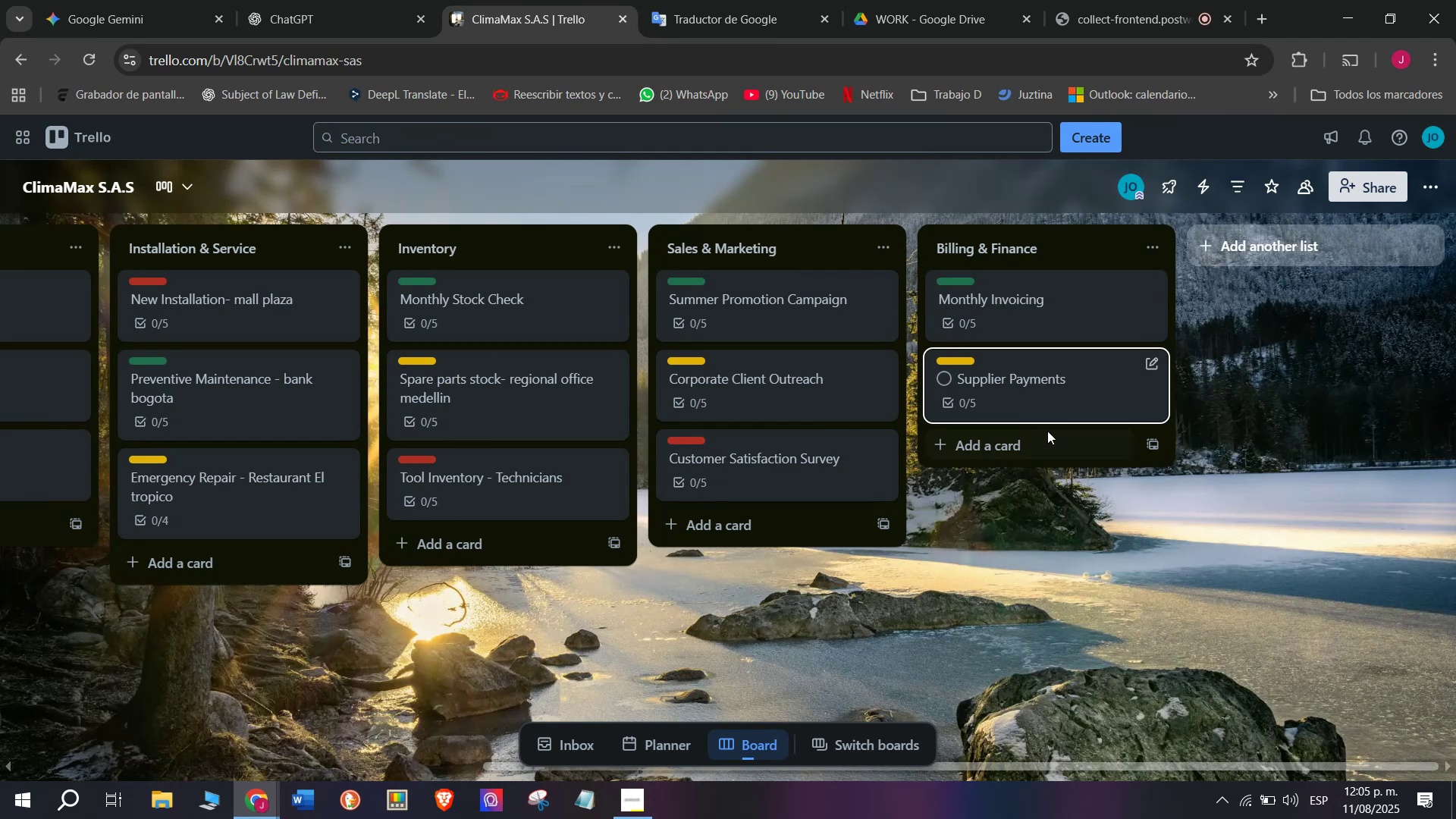 
scroll: coordinate [943, 469], scroll_direction: up, amount: 1.0
 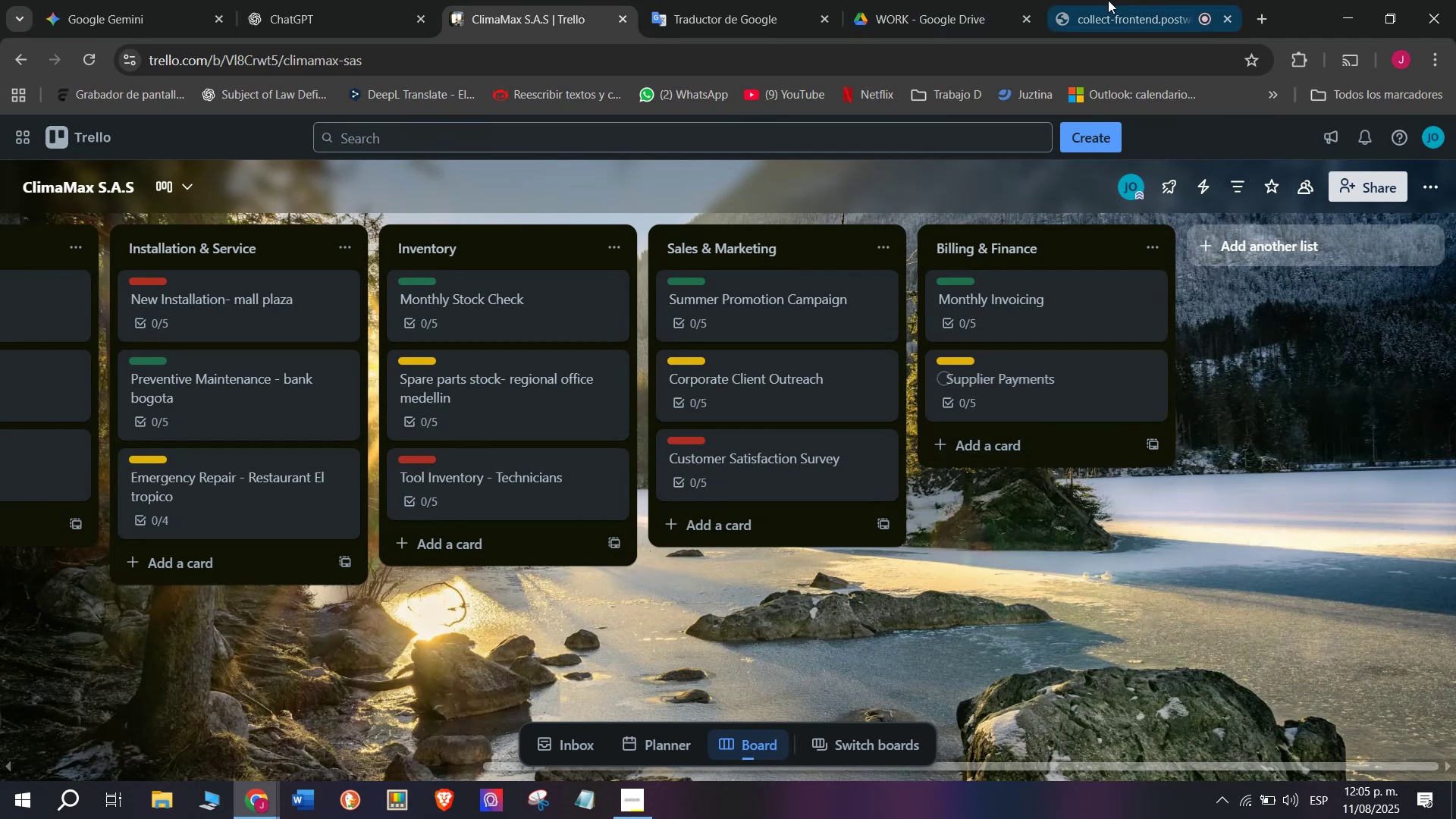 
left_click([1108, 0])
 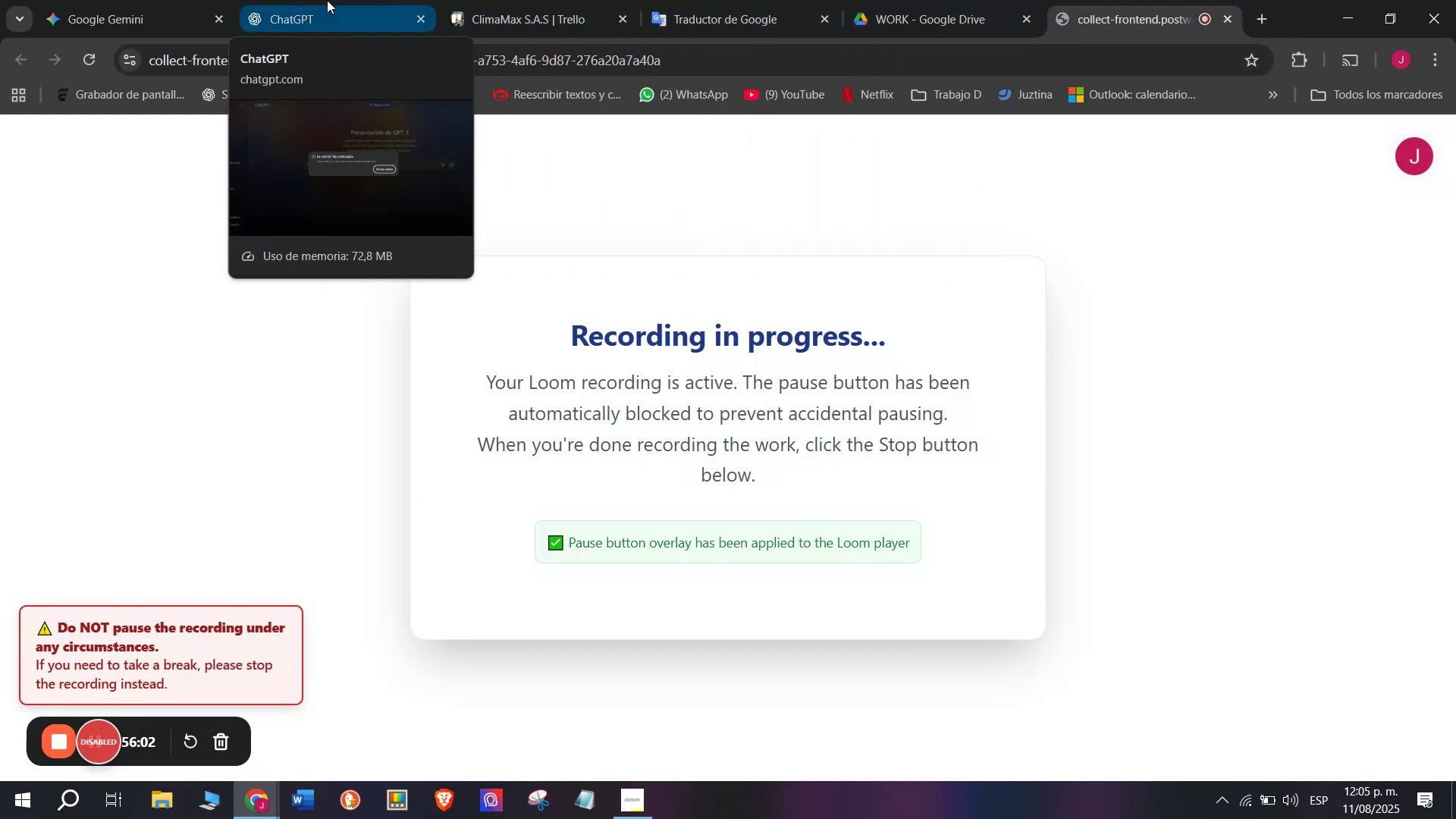 
left_click([506, 0])
 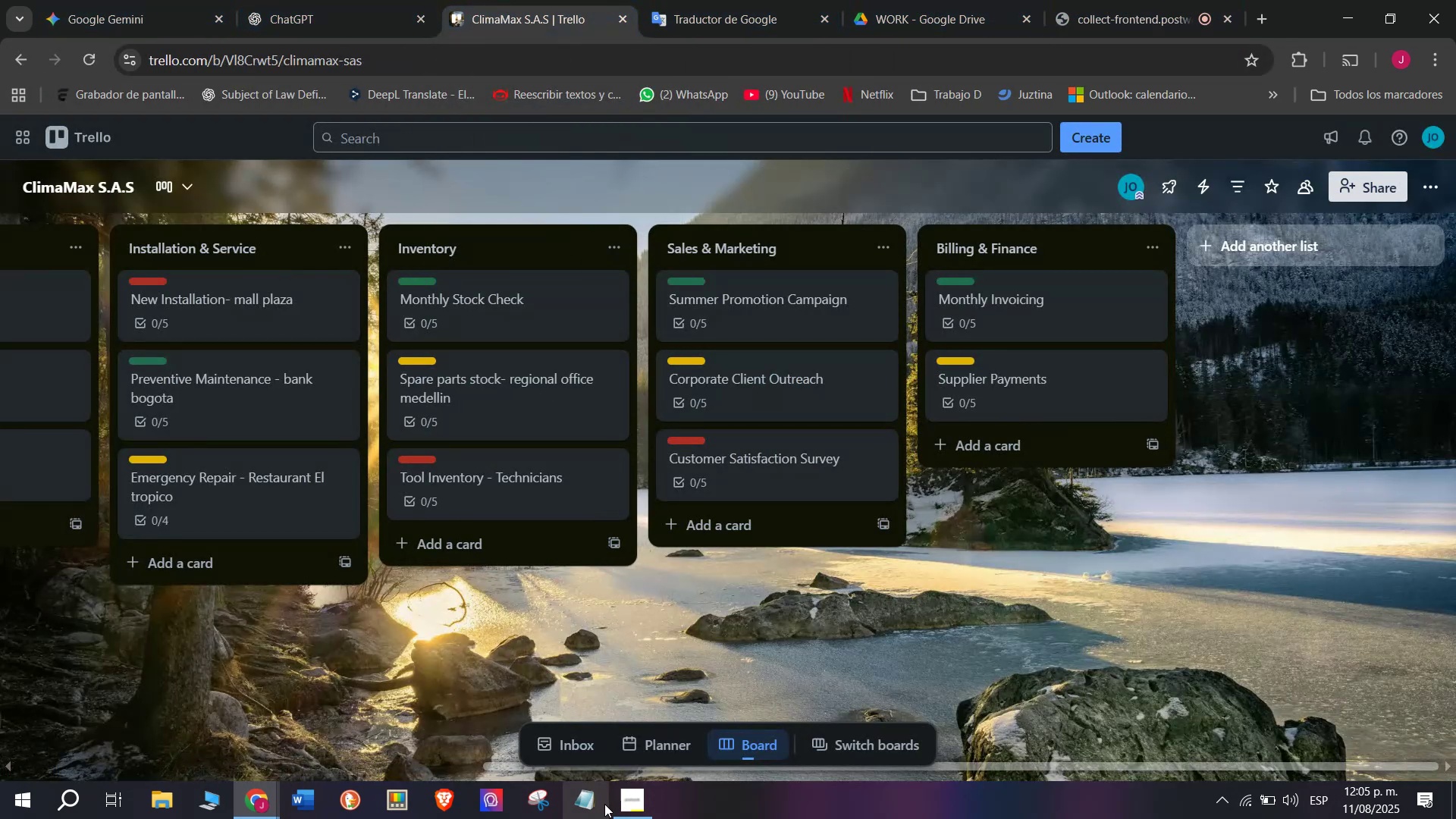 
left_click([626, 814])
 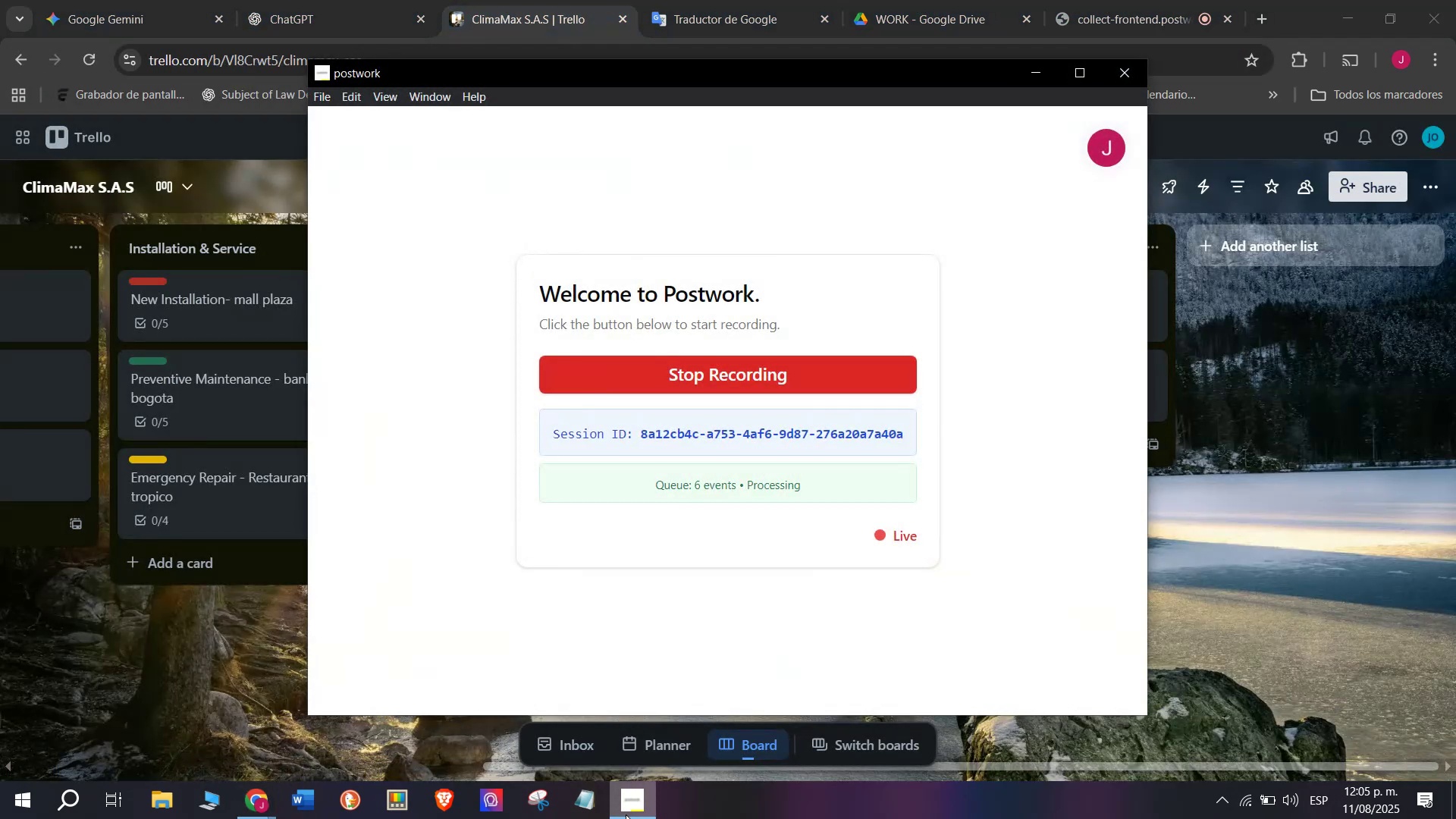 
left_click([626, 814])
 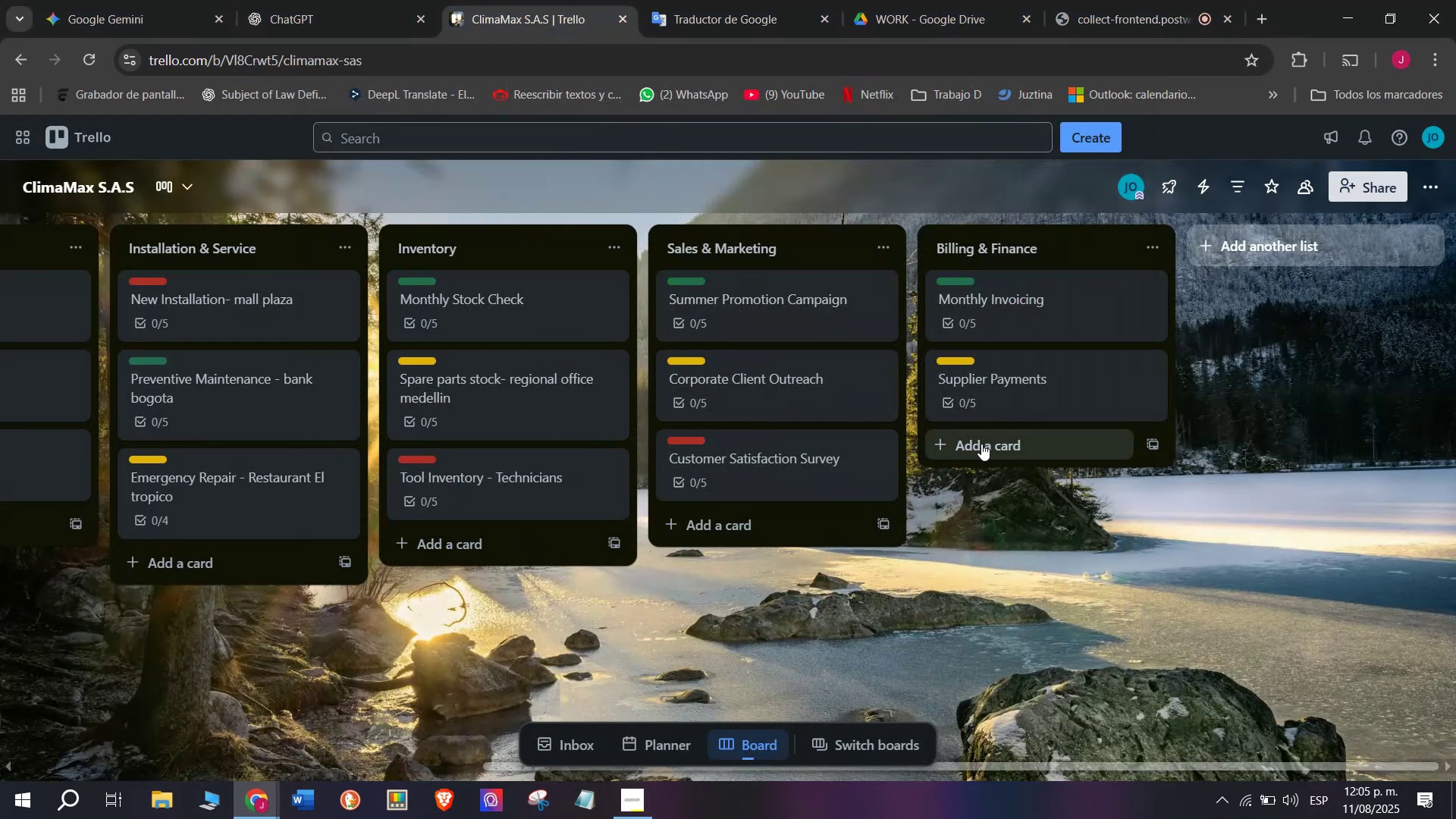 
left_click([982, 444])
 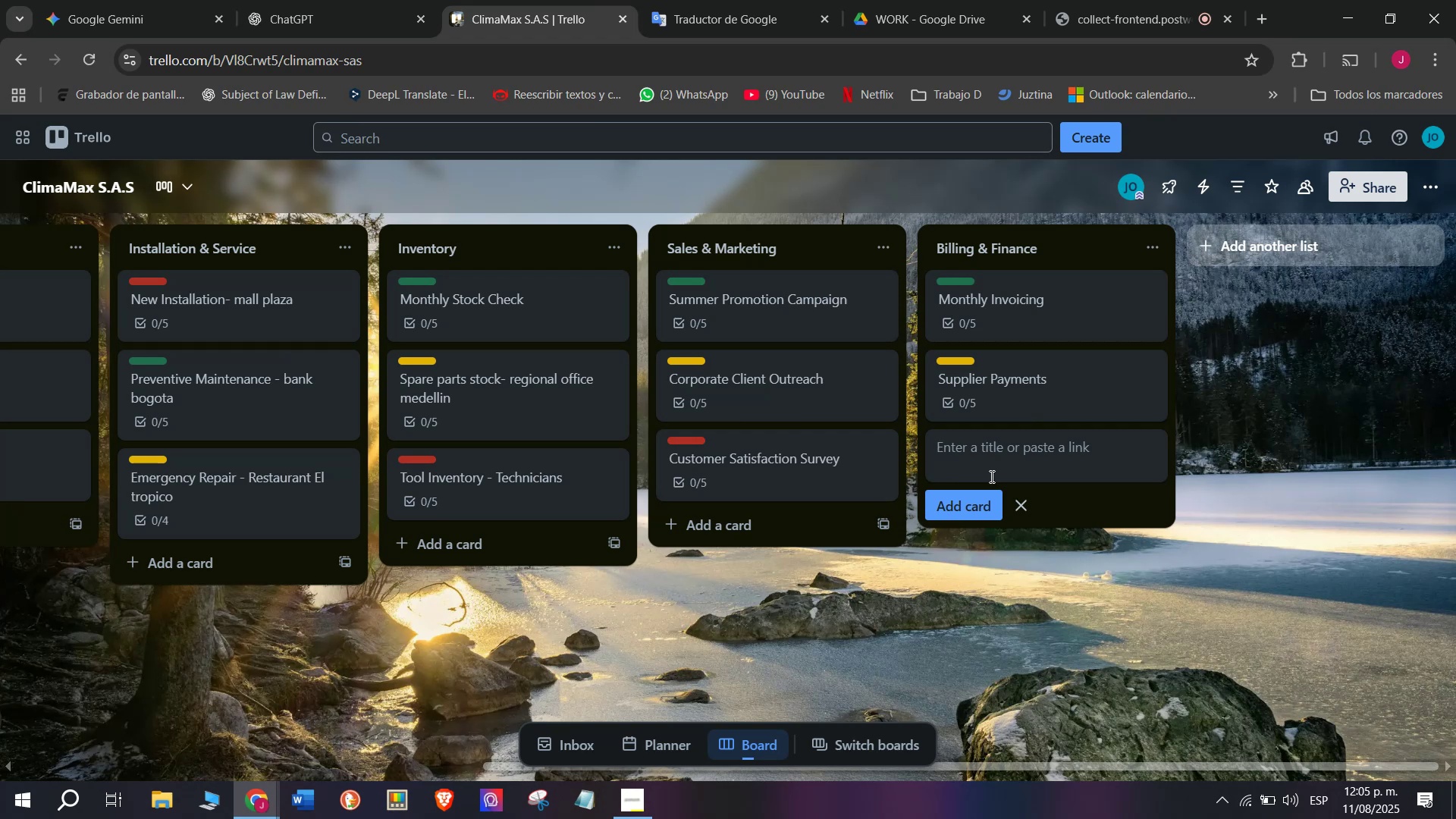 
type(Quarterly Financial Report)
 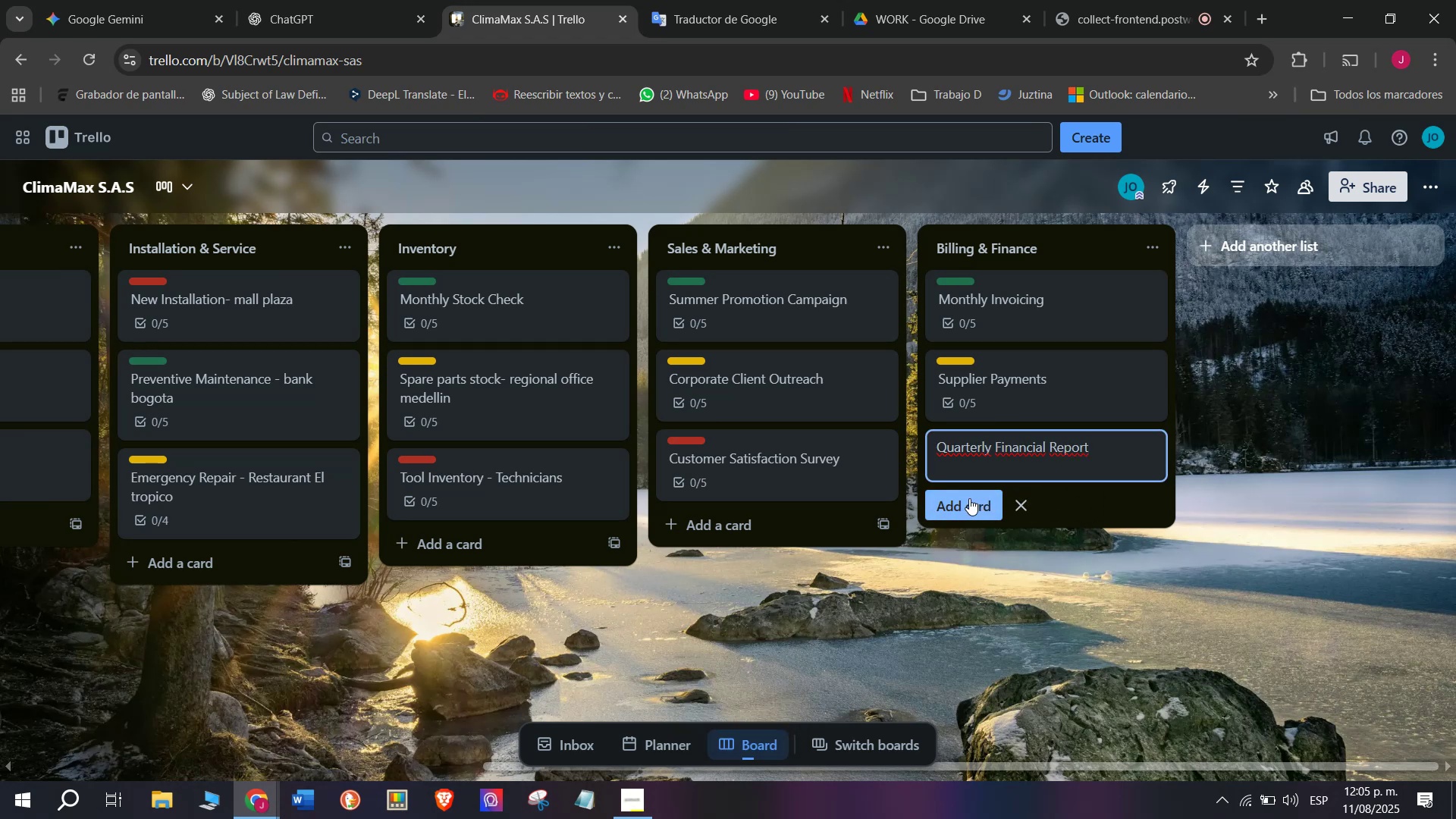 
wait(8.84)
 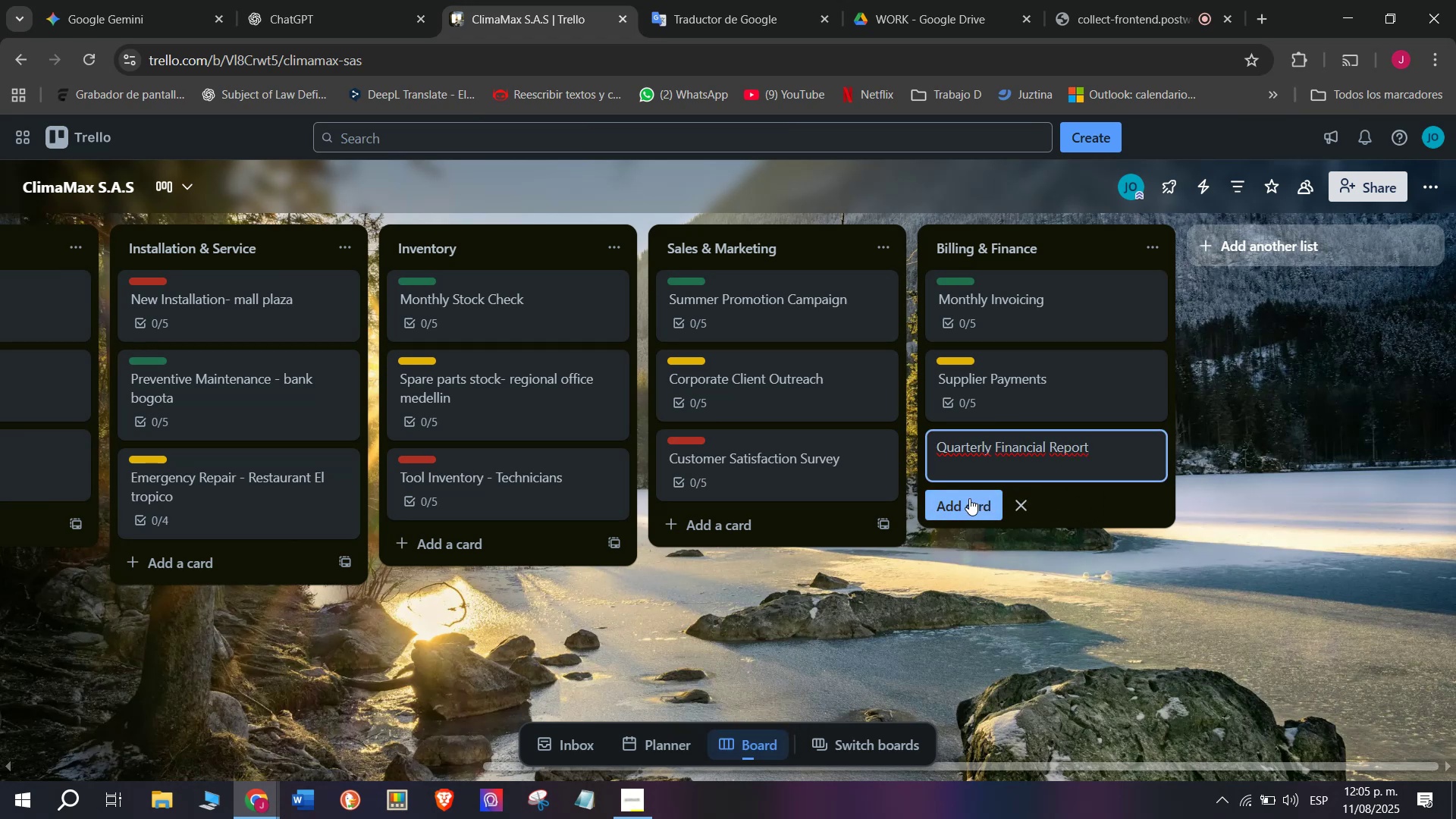 
left_click([965, 506])
 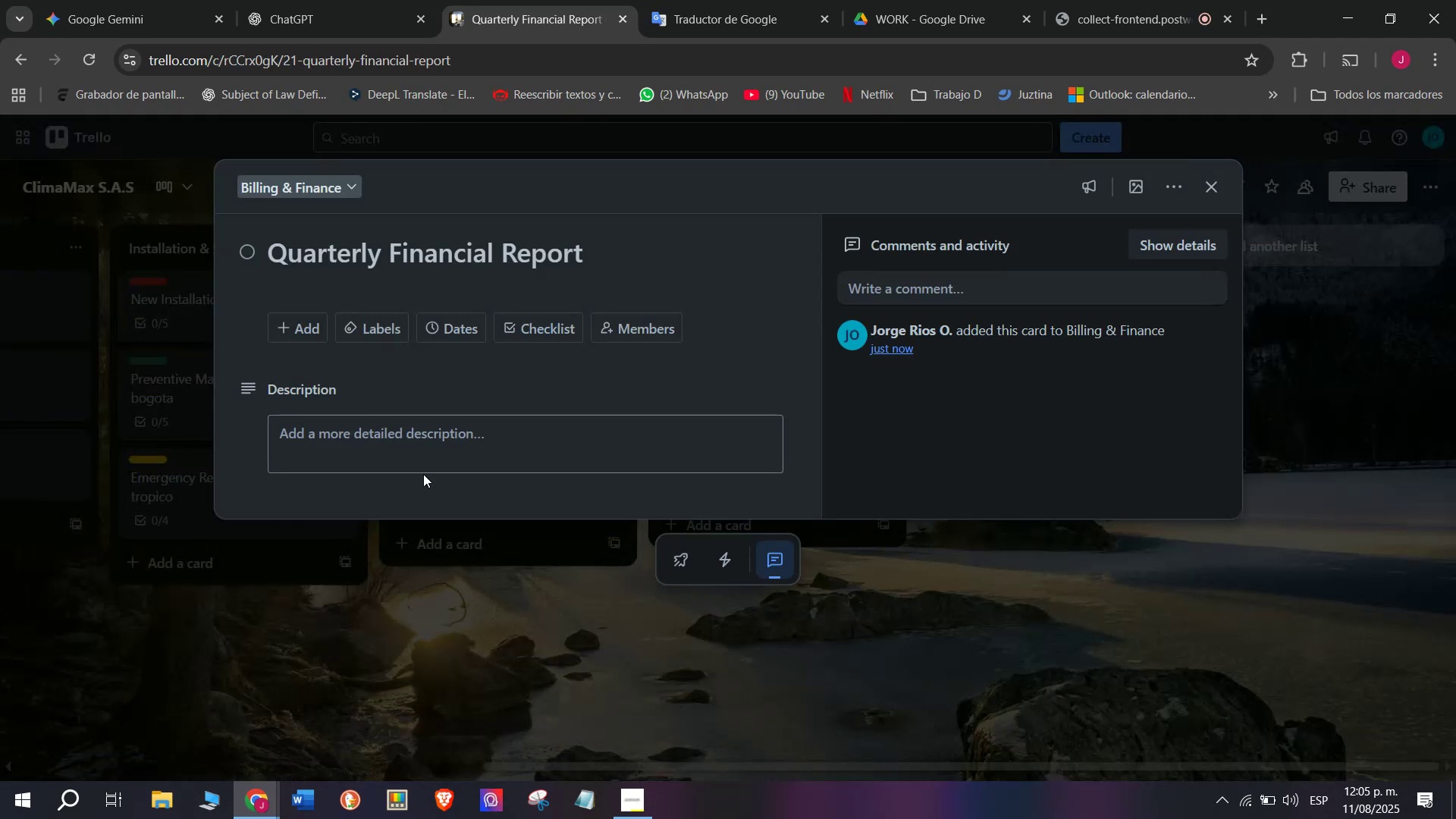 
wait(8.76)
 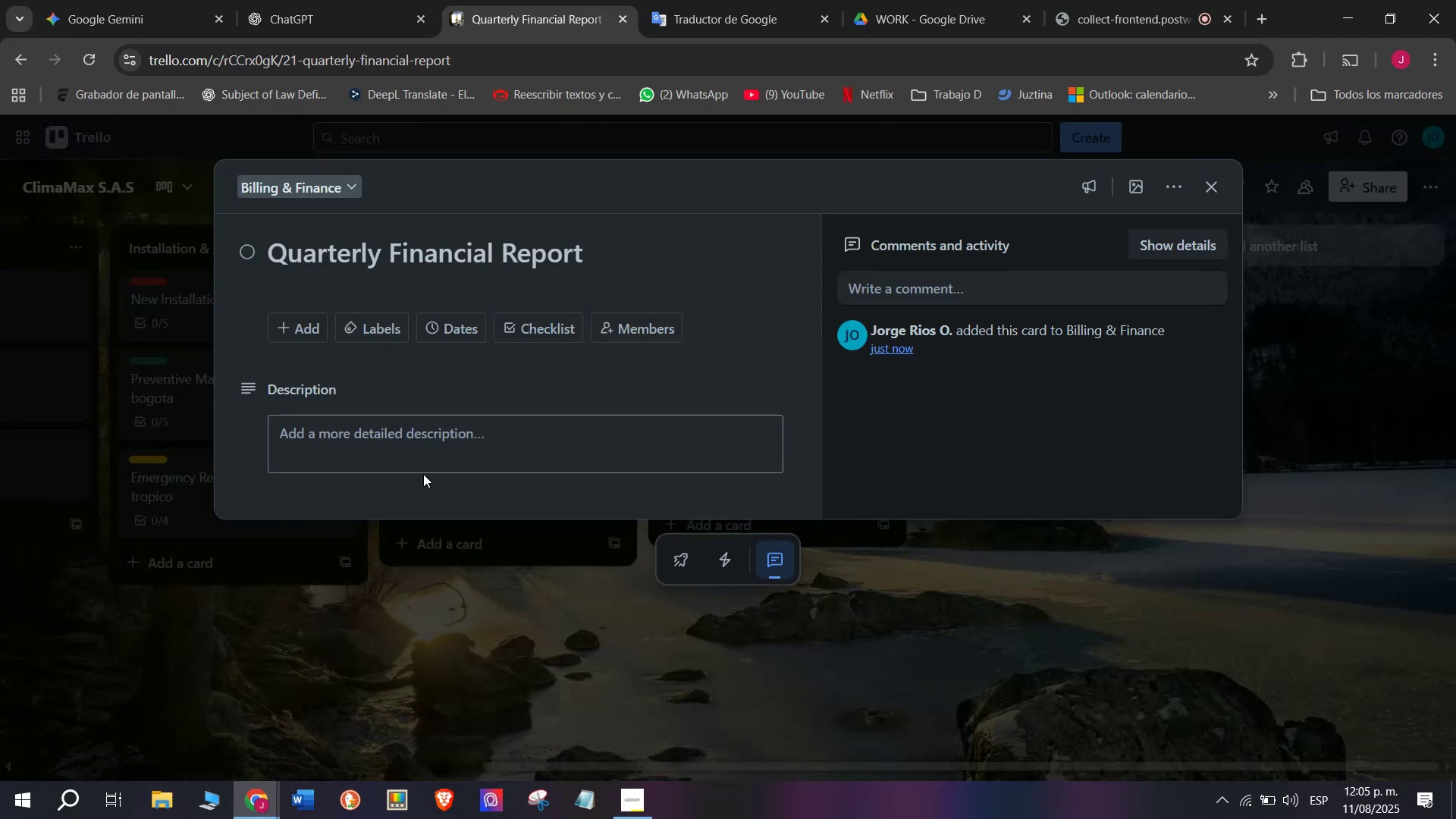 
left_click([538, 572])
 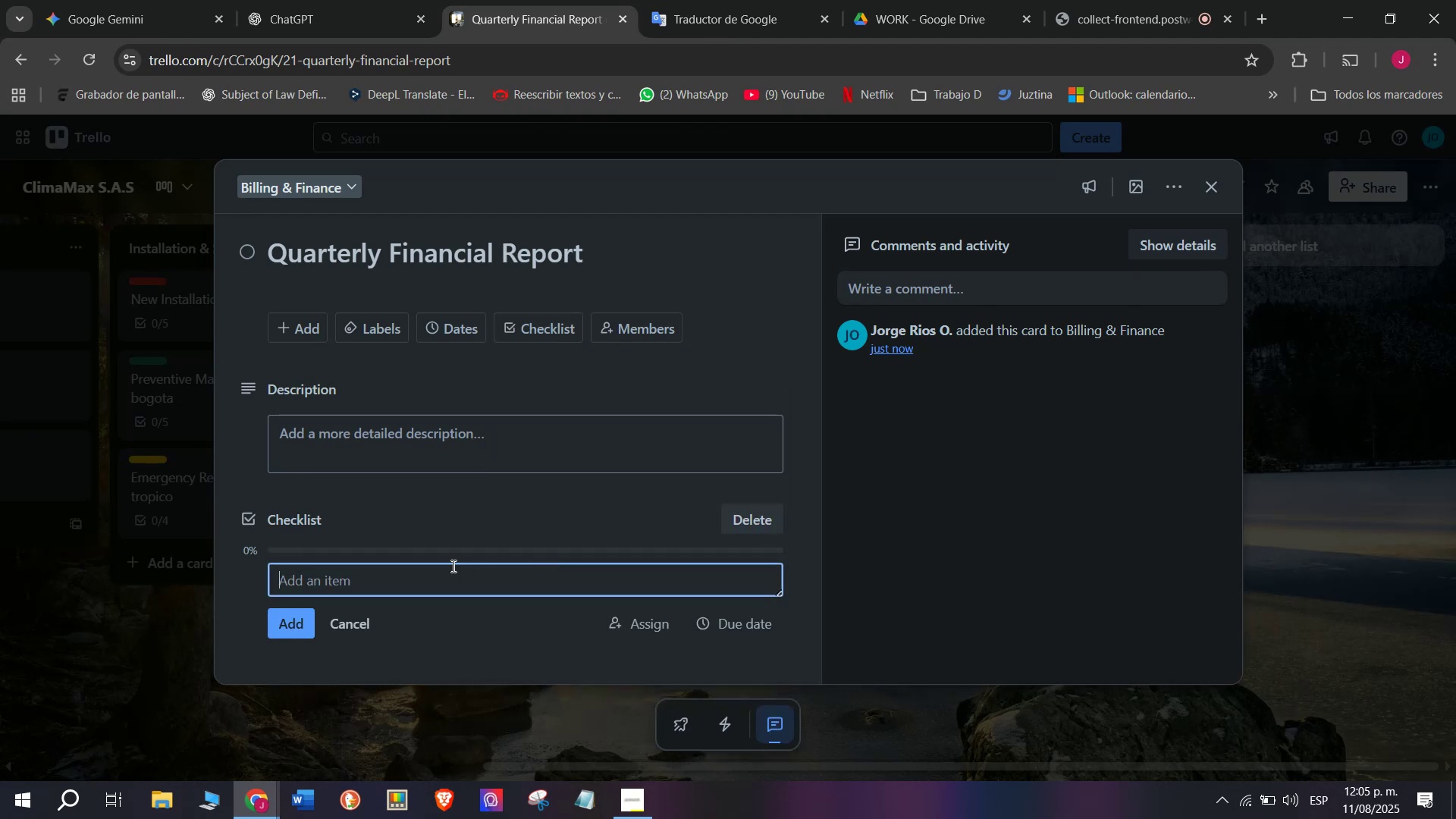 
type(Compl)
key(Backspace)
type(ile income data)
 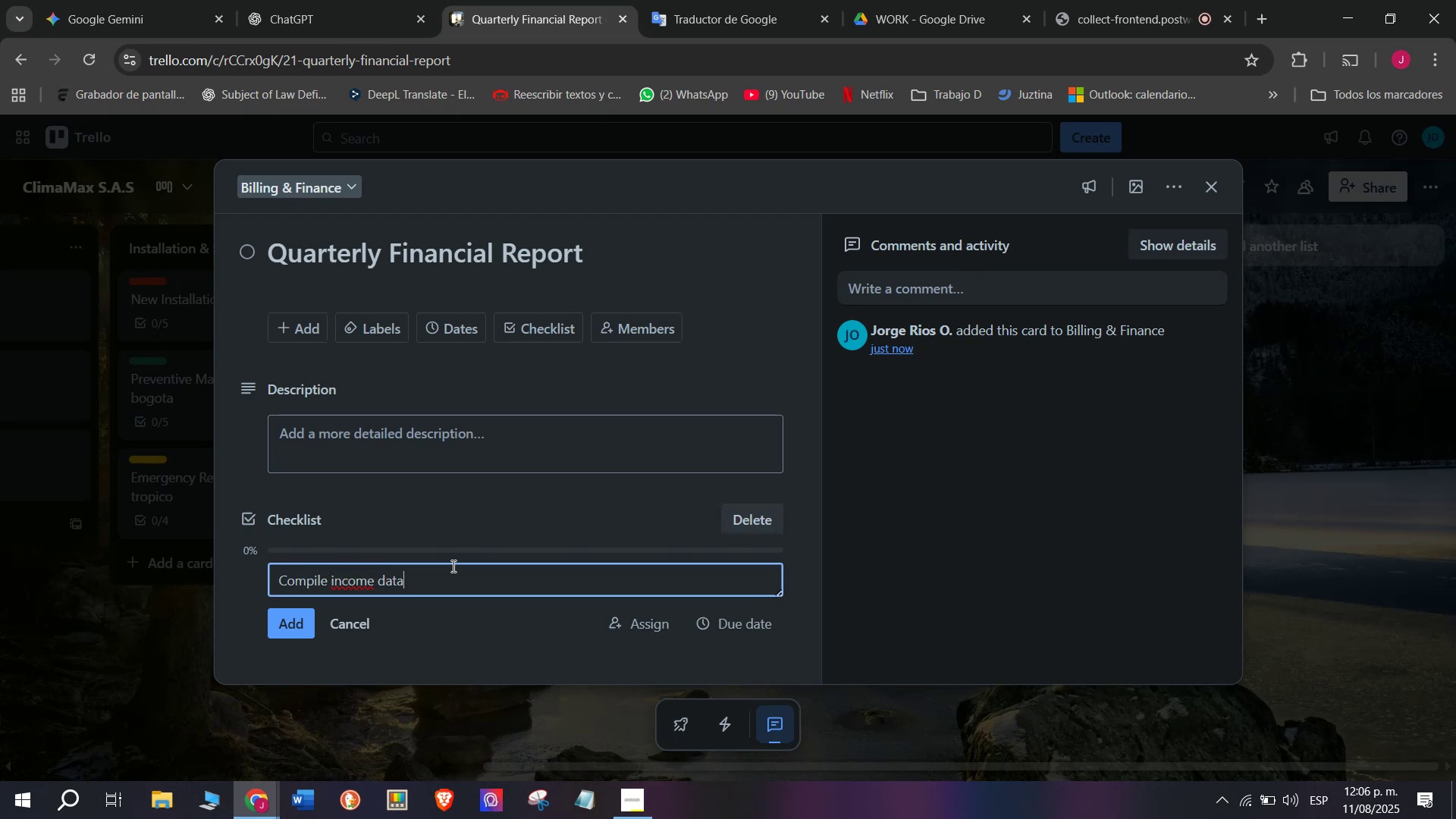 
key(Enter)
 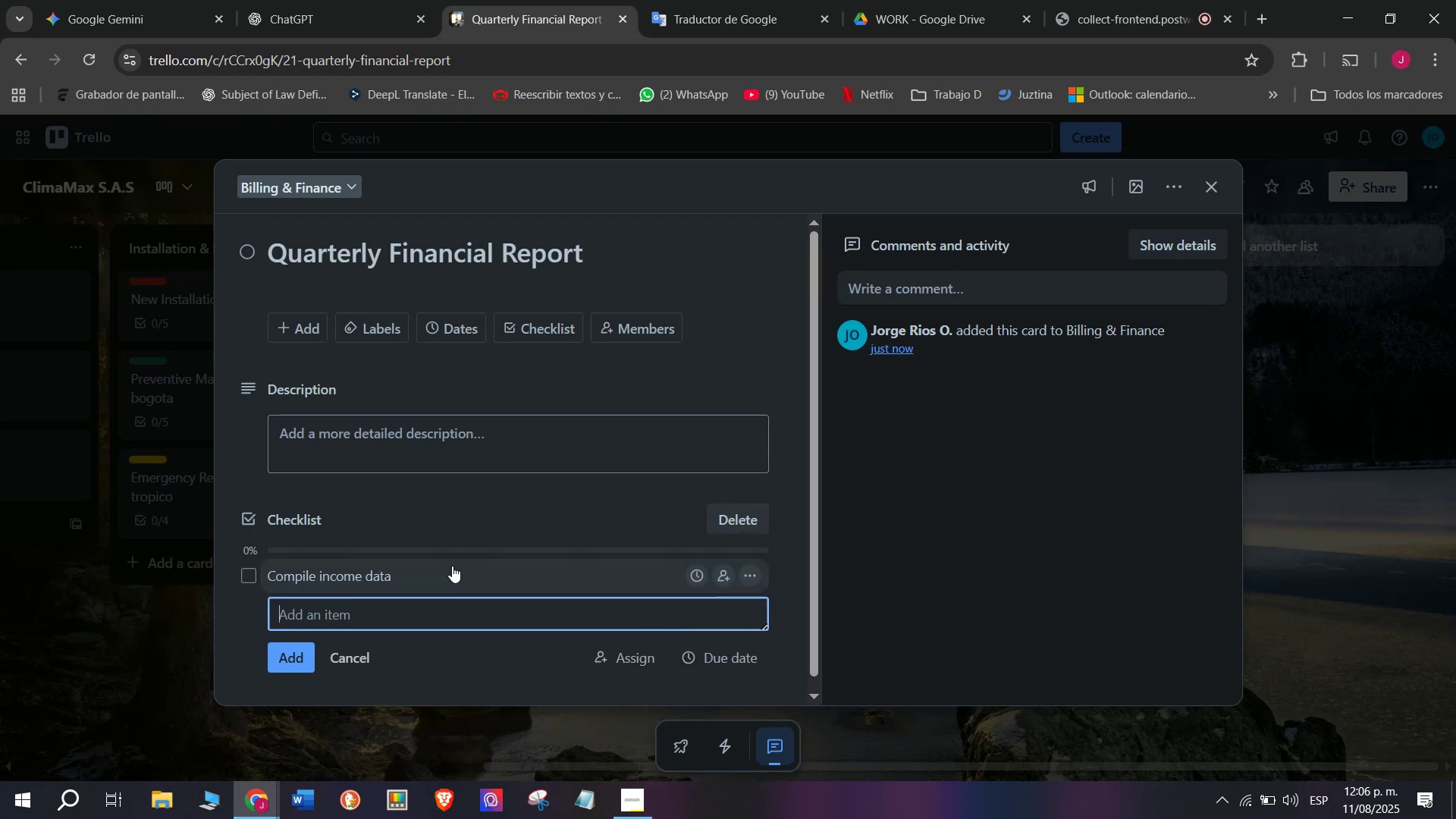 
type(Compli)
key(Backspace)
key(Backspace)
type(ile expense data)
 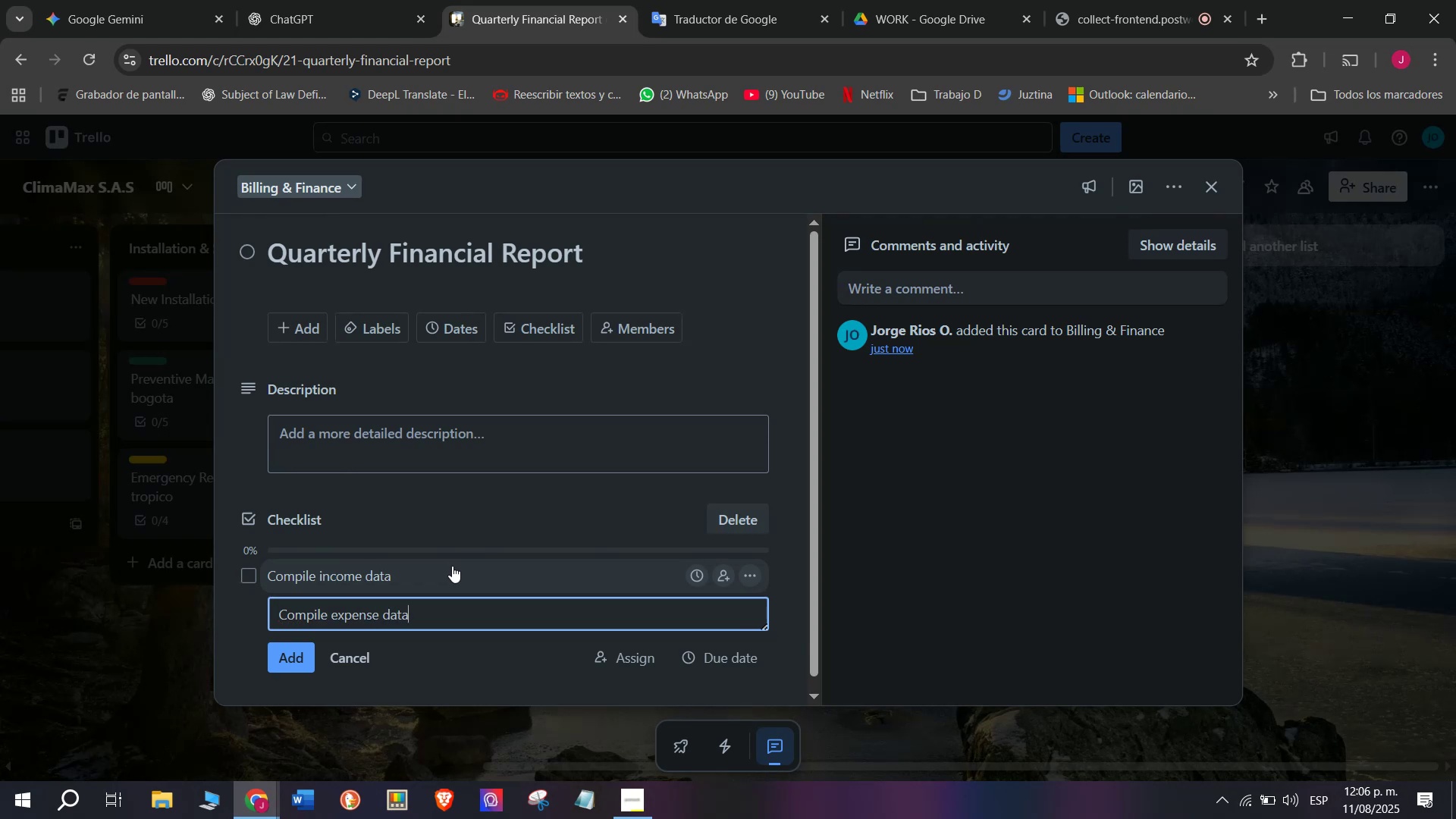 
key(Enter)
 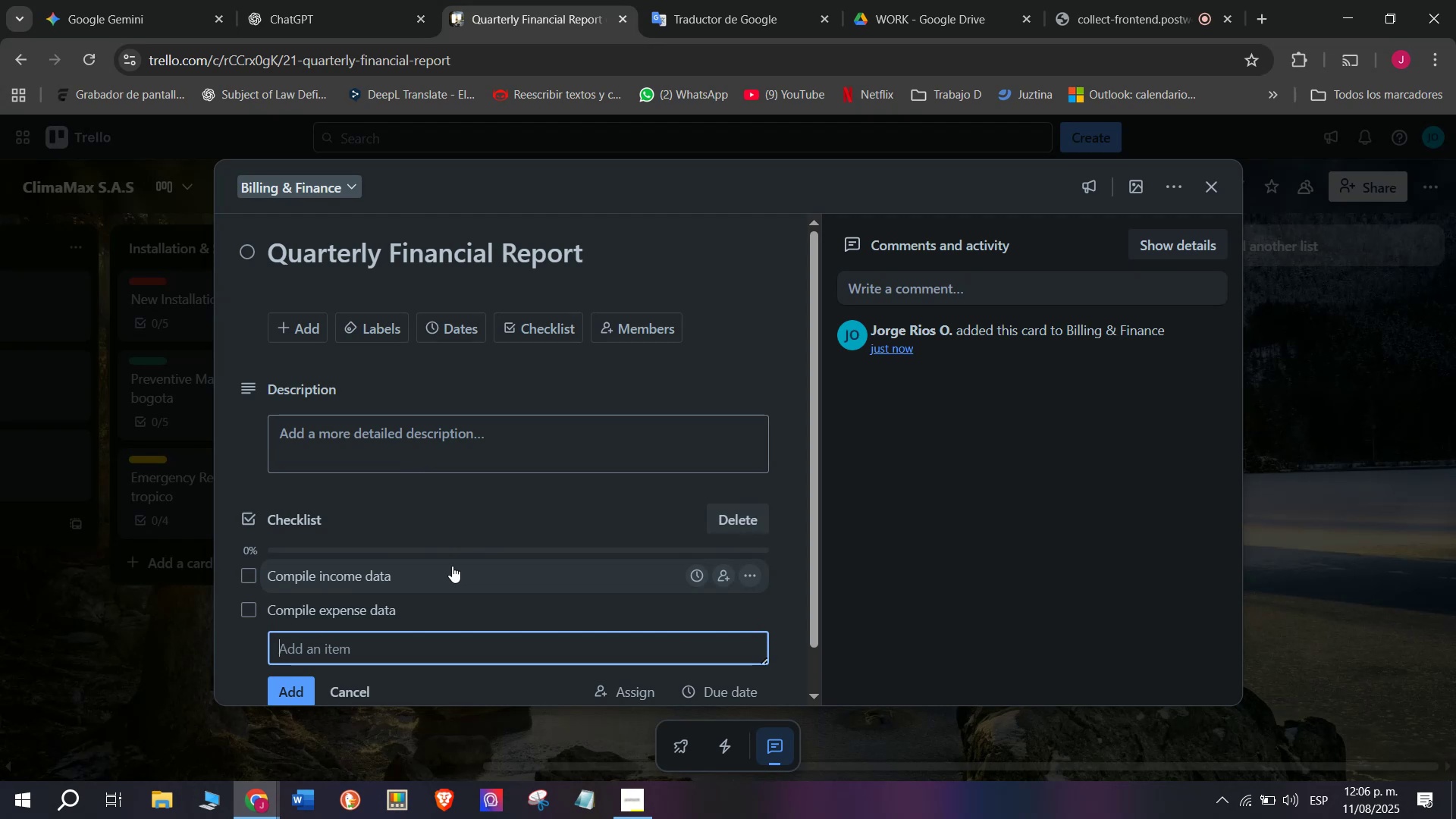 
type(Analyze profits amd losses)
 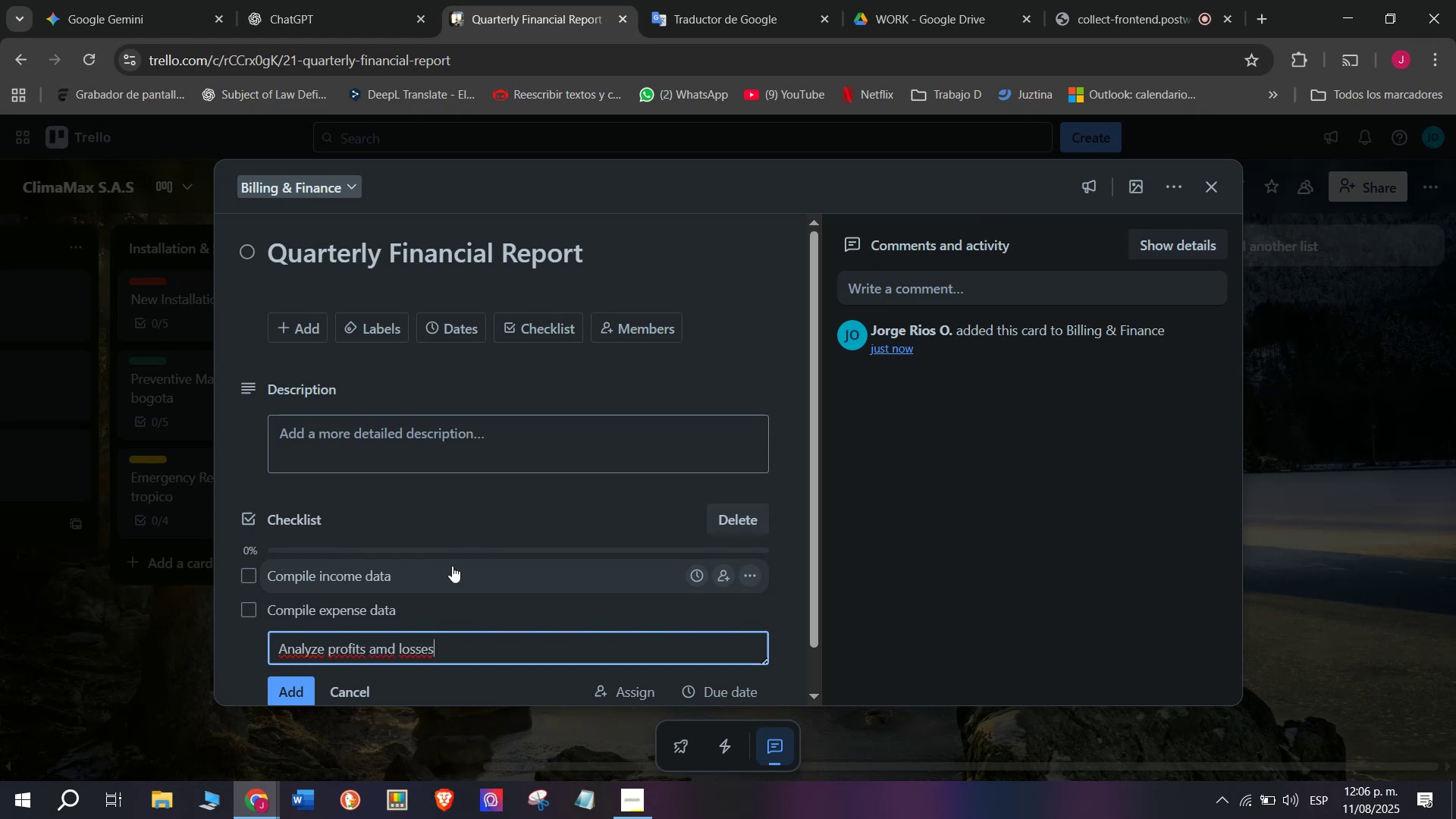 
key(Enter)
 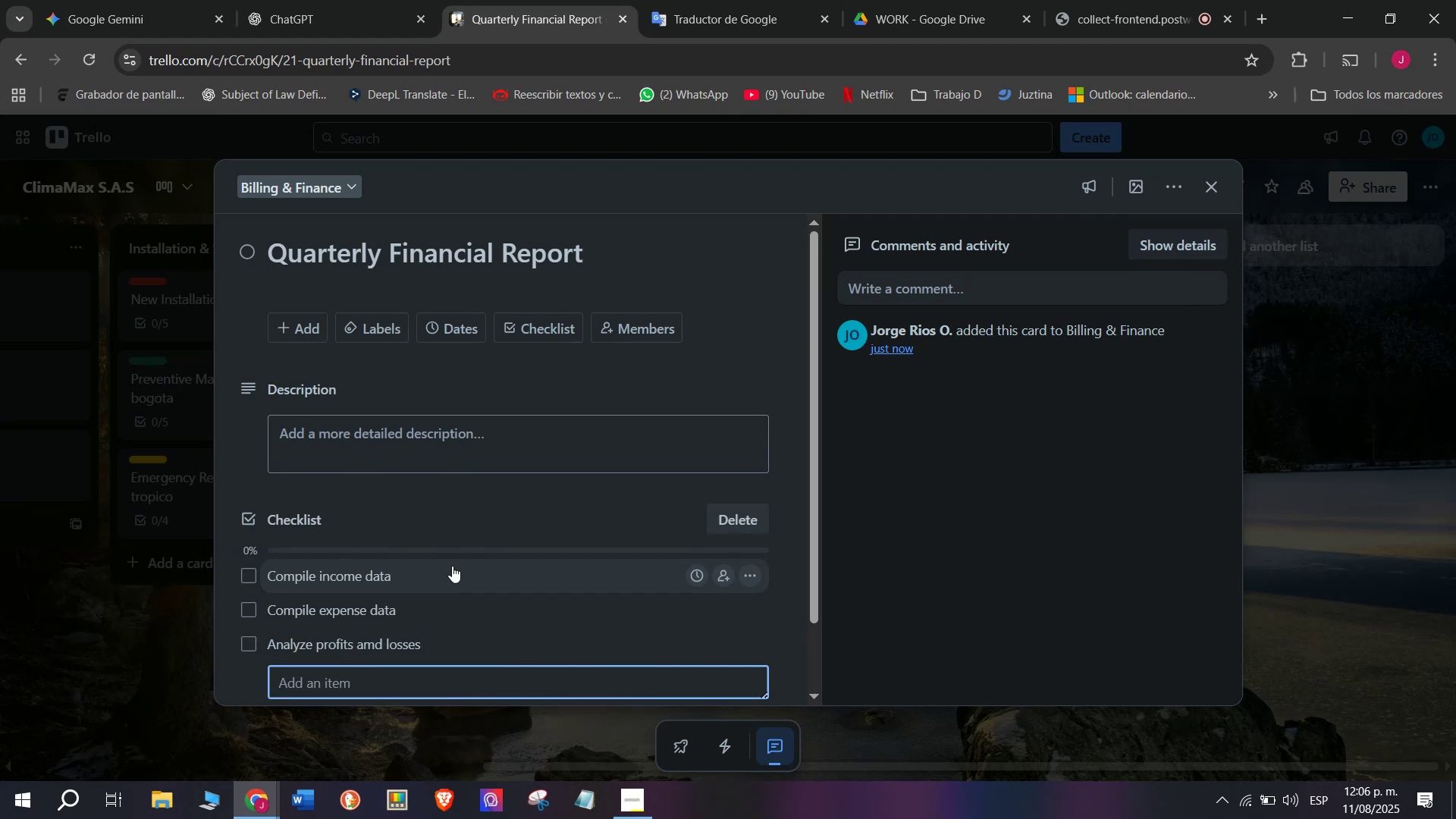 
scroll: coordinate [453, 566], scroll_direction: down, amount: 4.0
 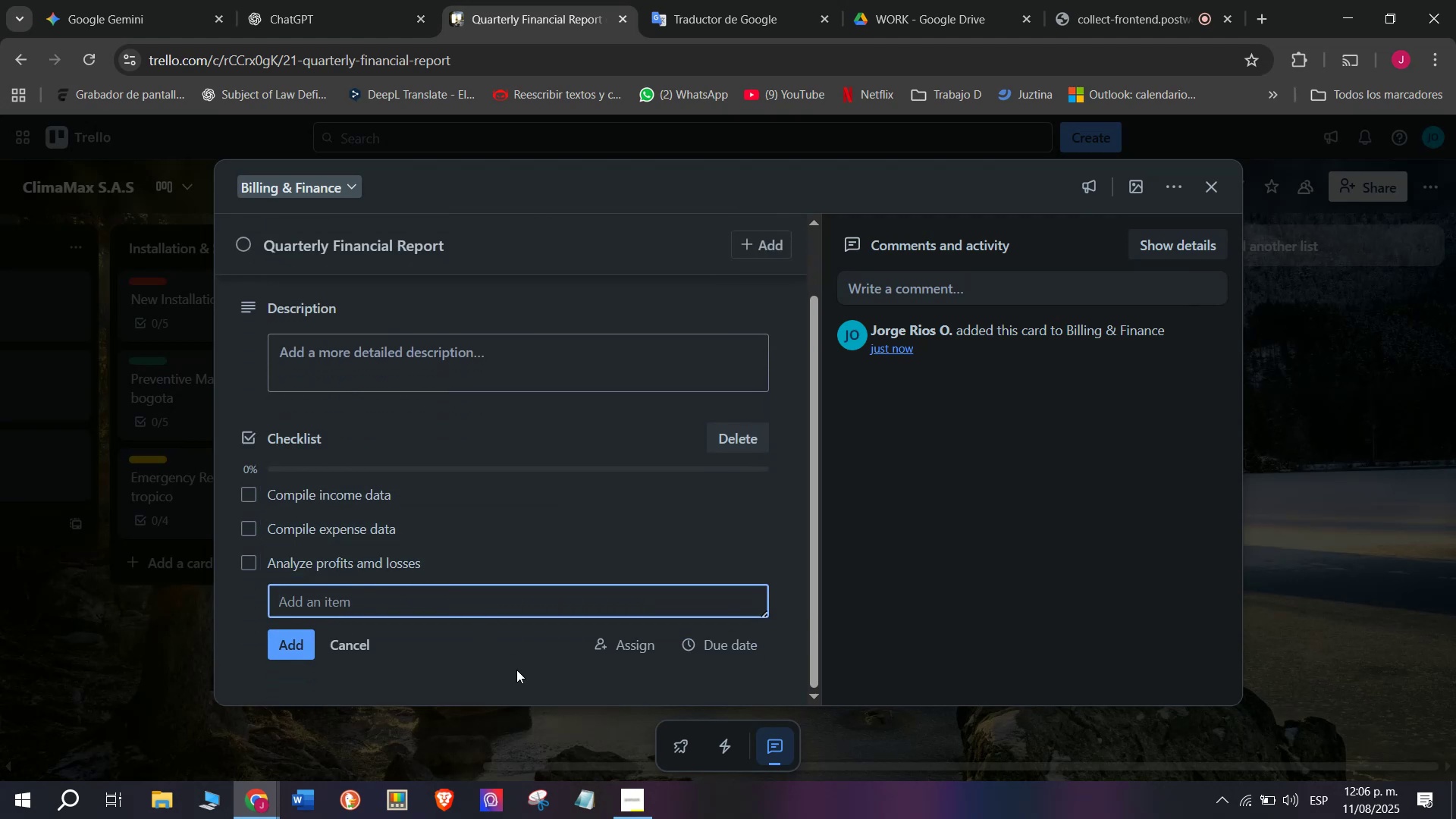 
type(Prepare report)
 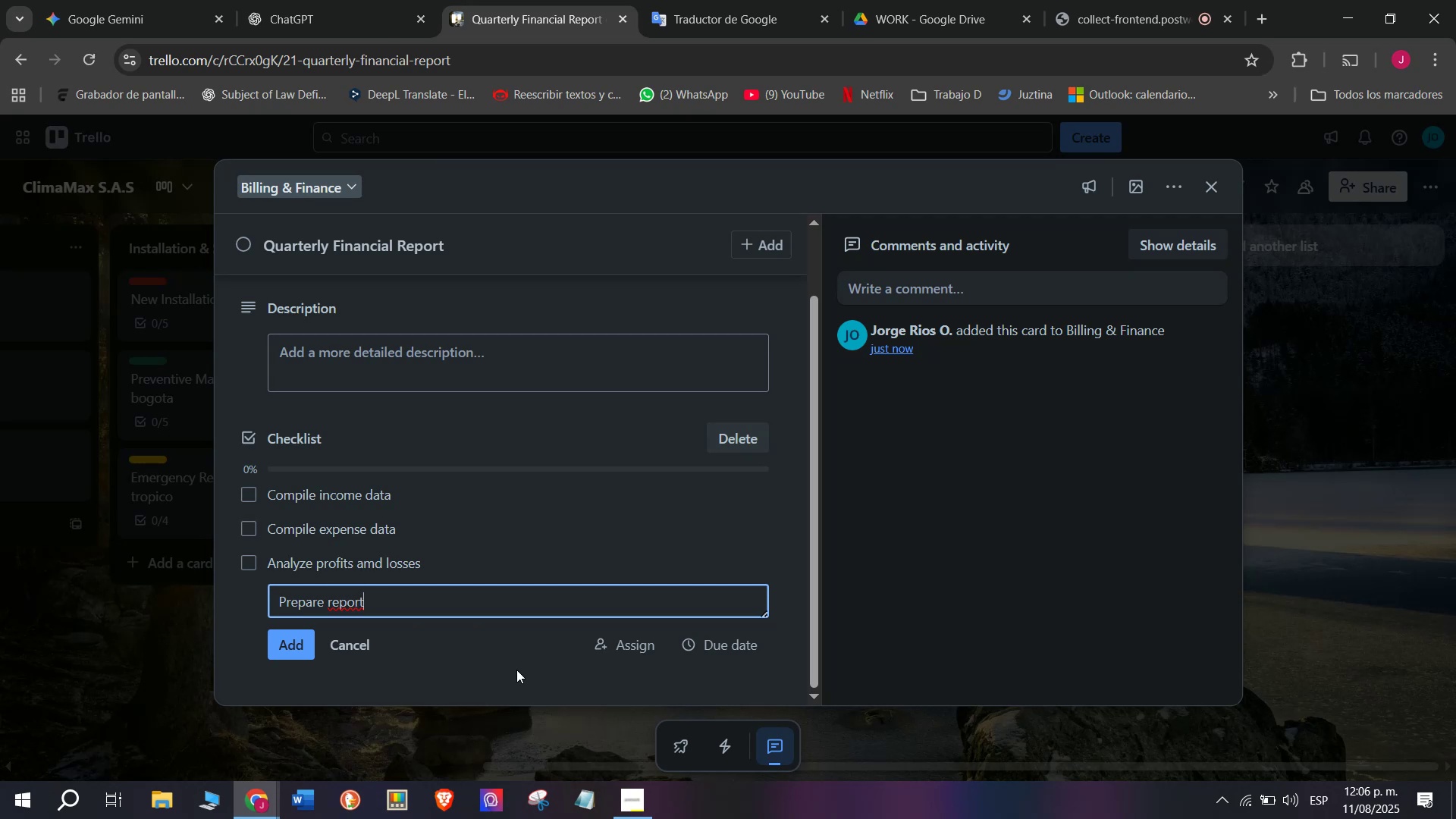 
key(Enter)
 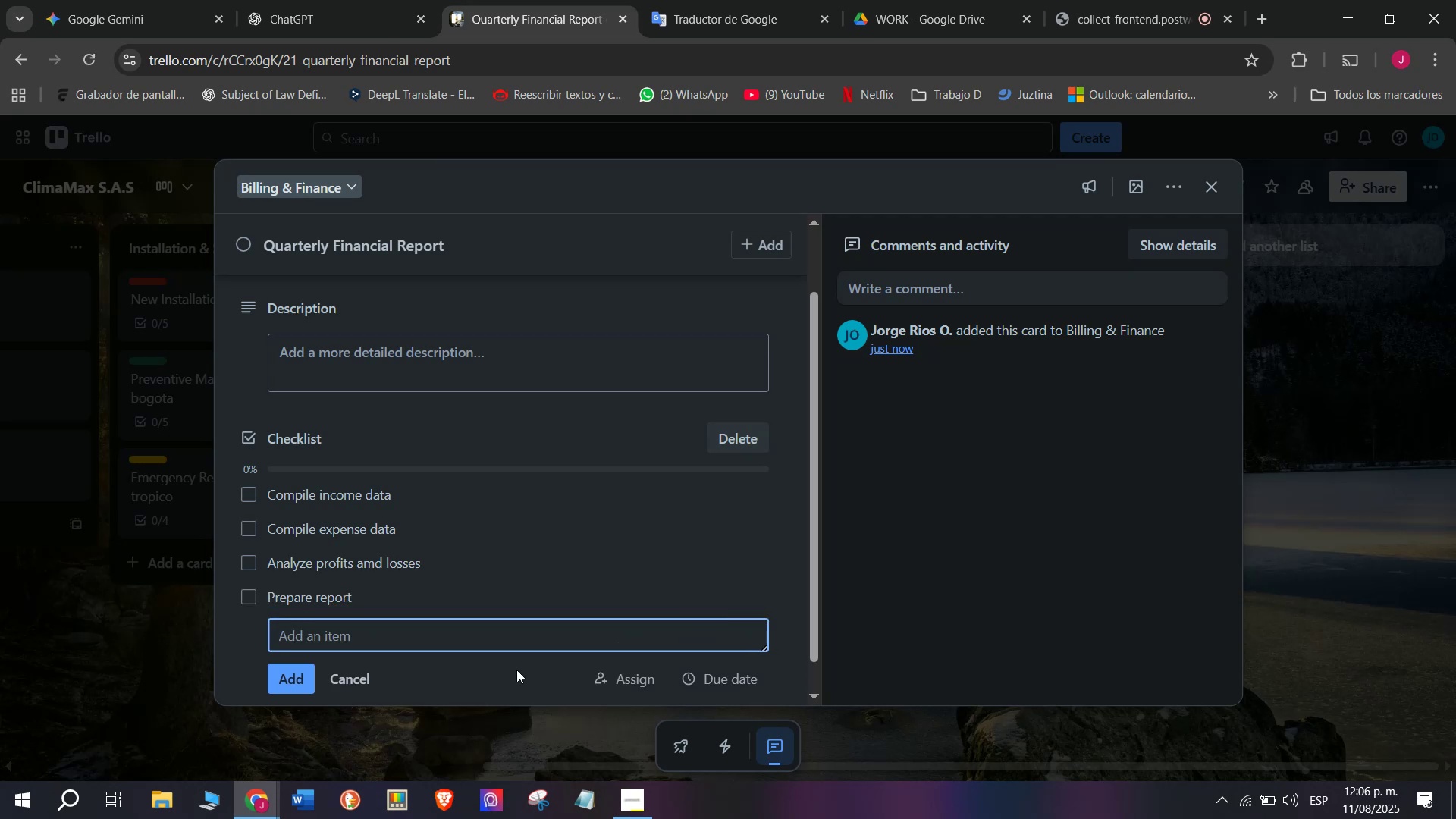 
type(Present to manaf)
key(Backspace)
type(gemenr)
key(Backspace)
type(t)
 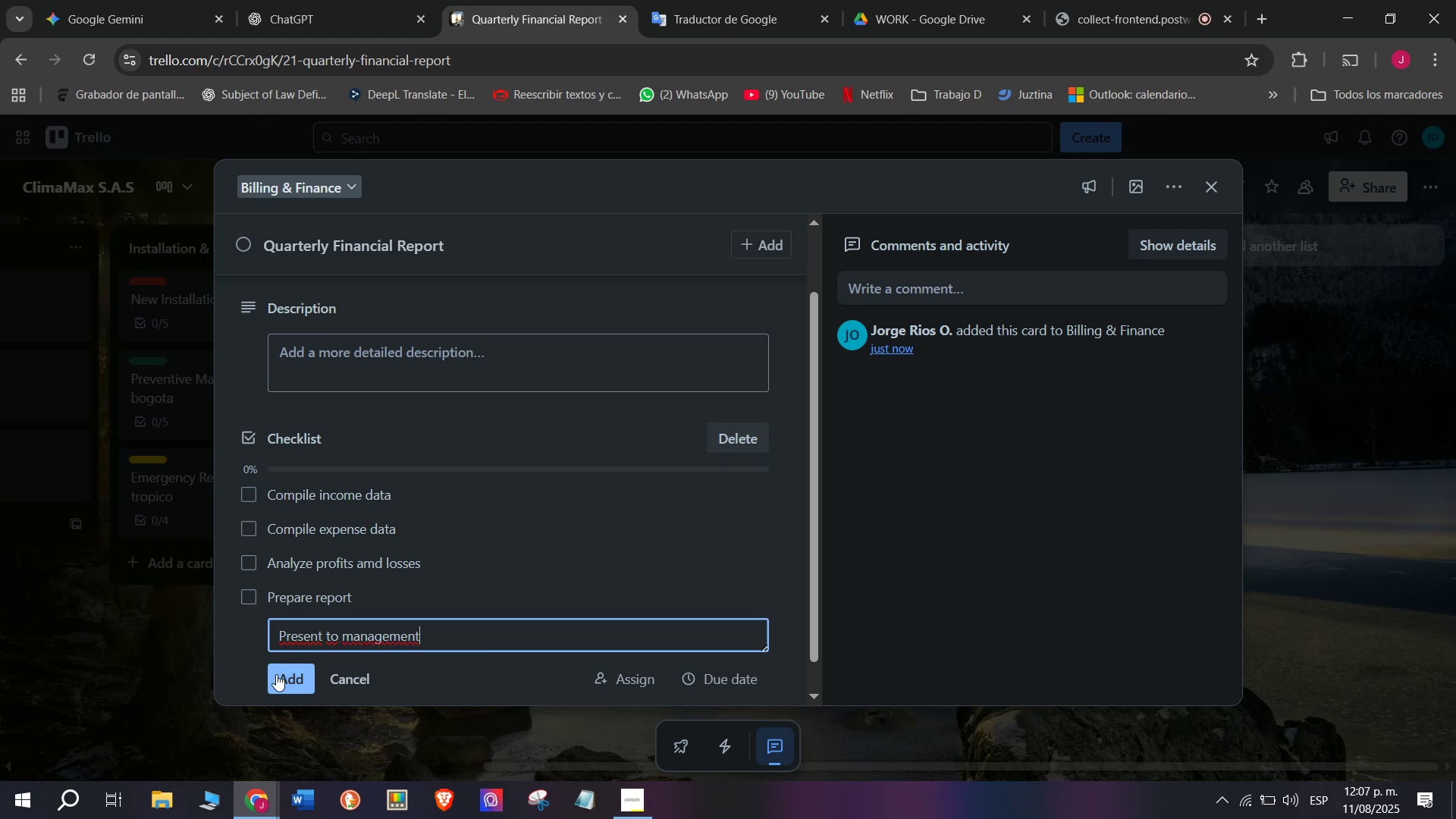 
left_click([281, 684])
 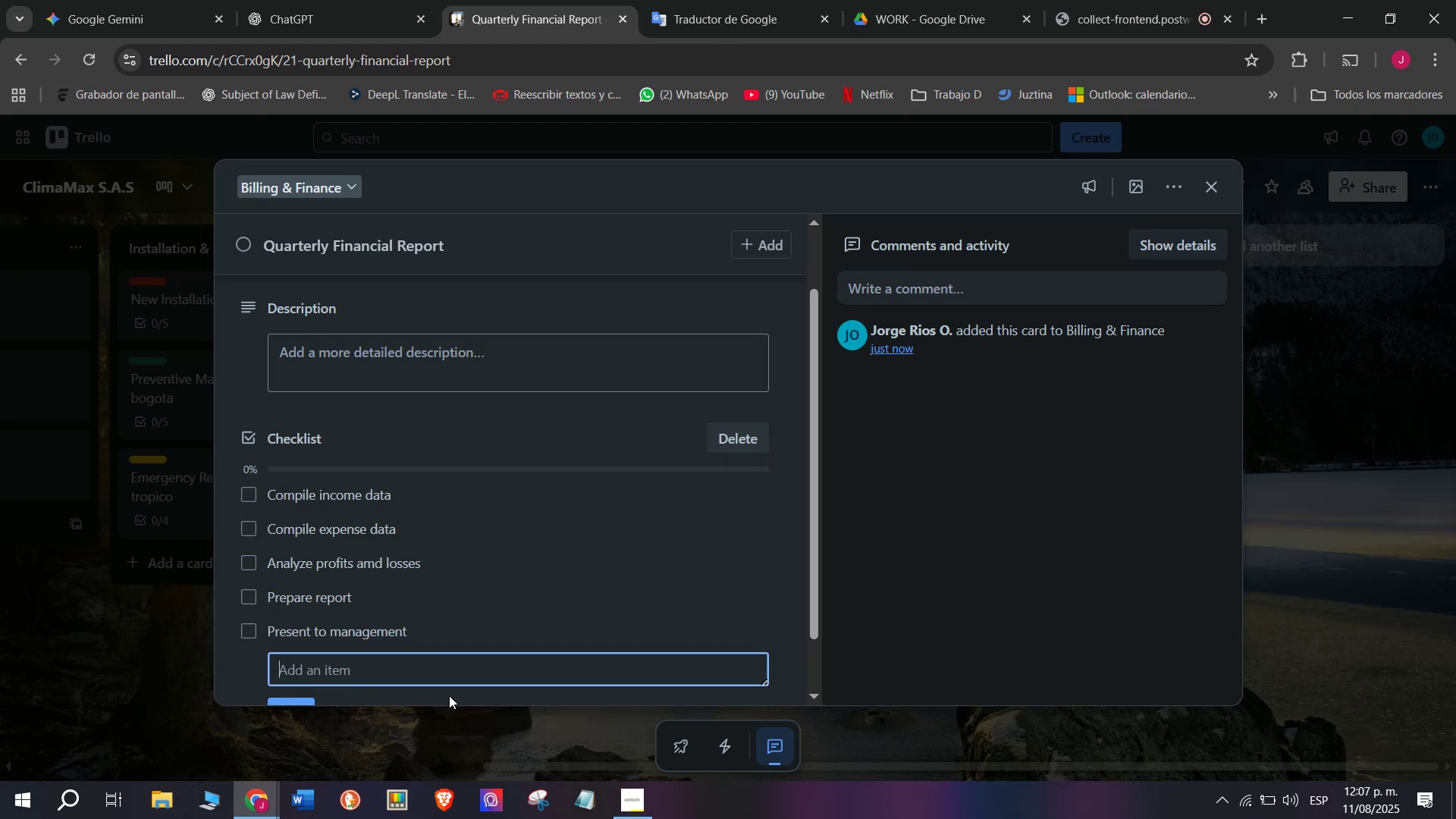 
scroll: coordinate [315, 624], scroll_direction: down, amount: 3.0
 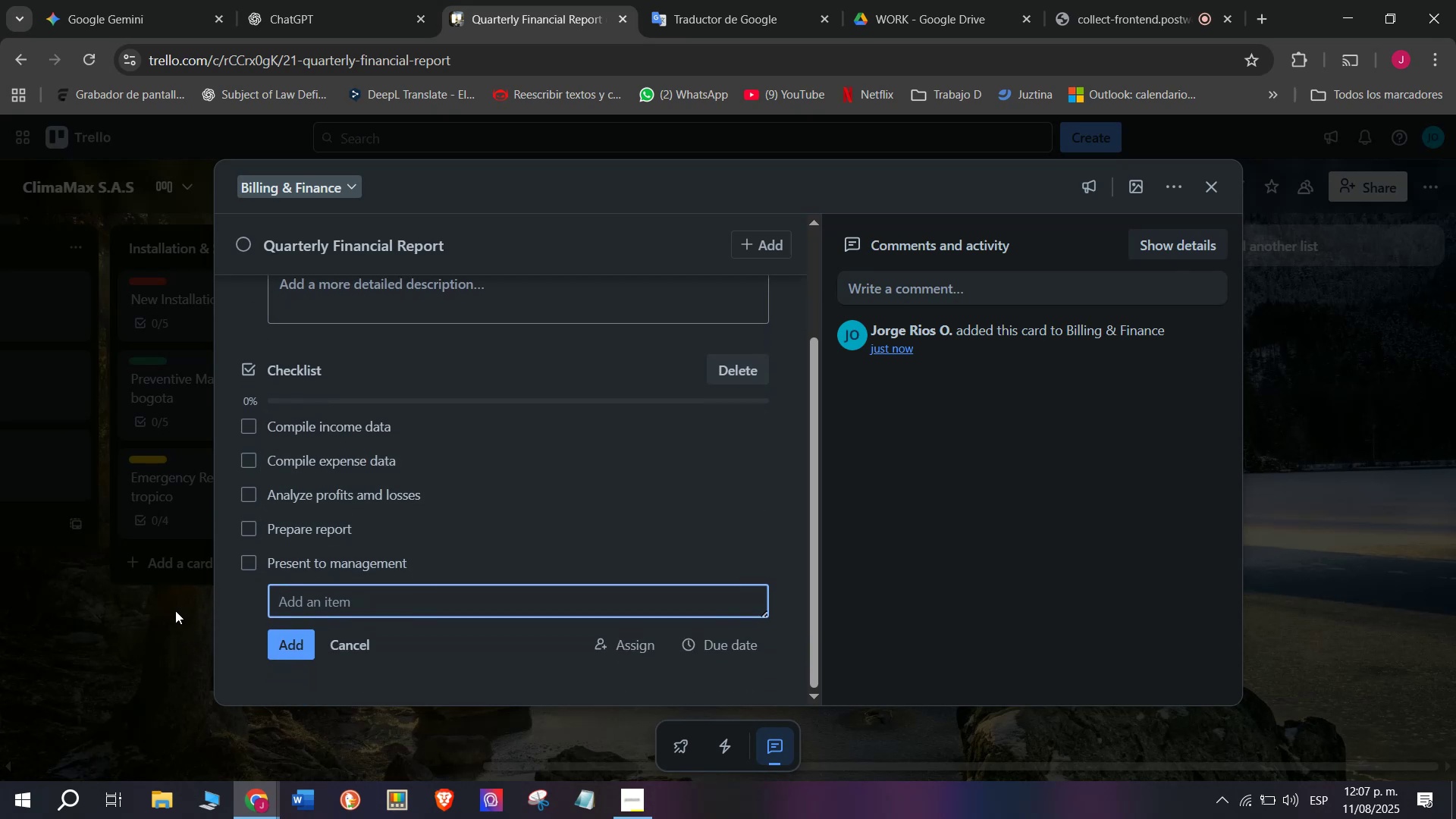 
left_click([175, 610])
 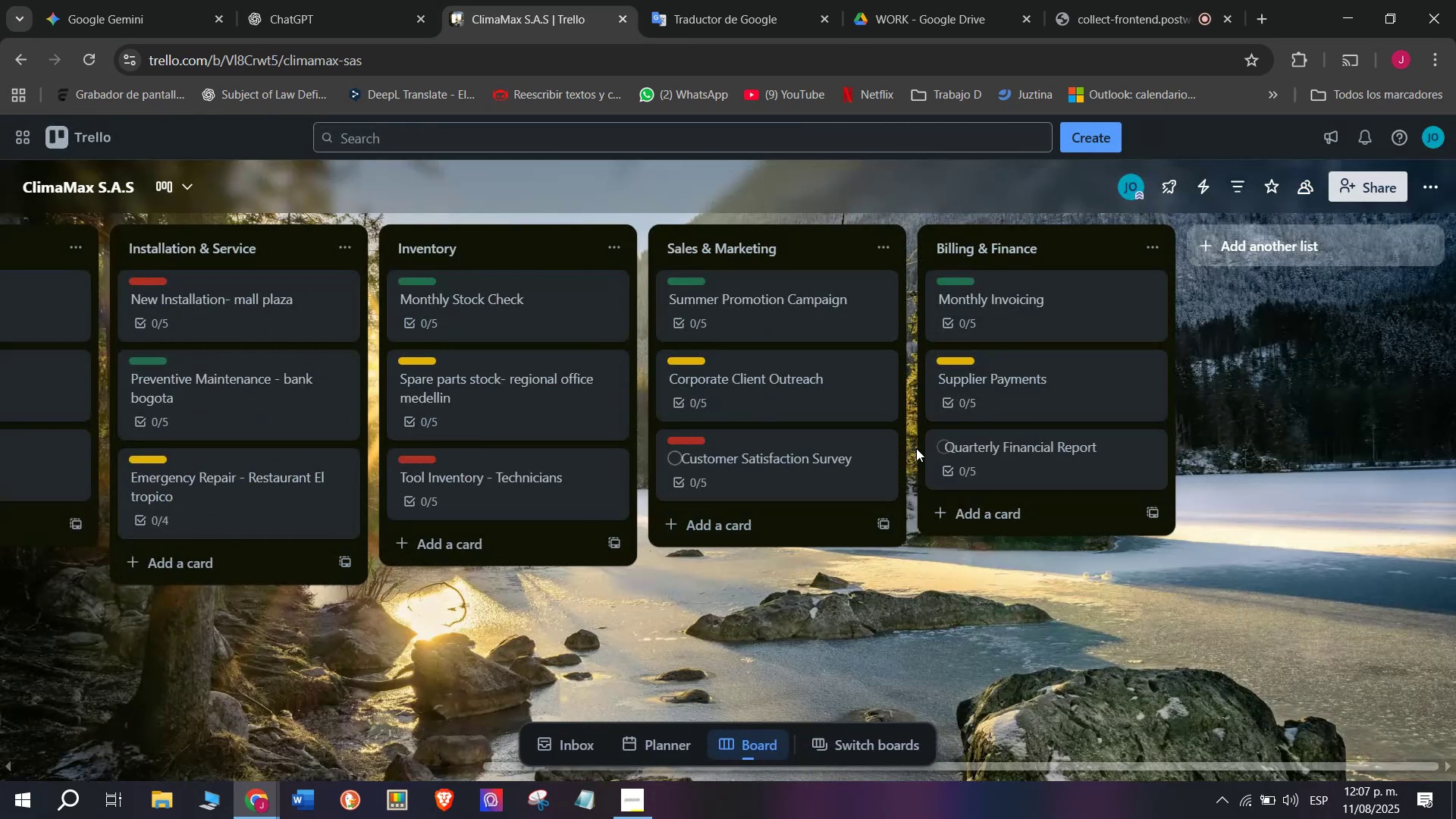 
left_click([1022, 449])
 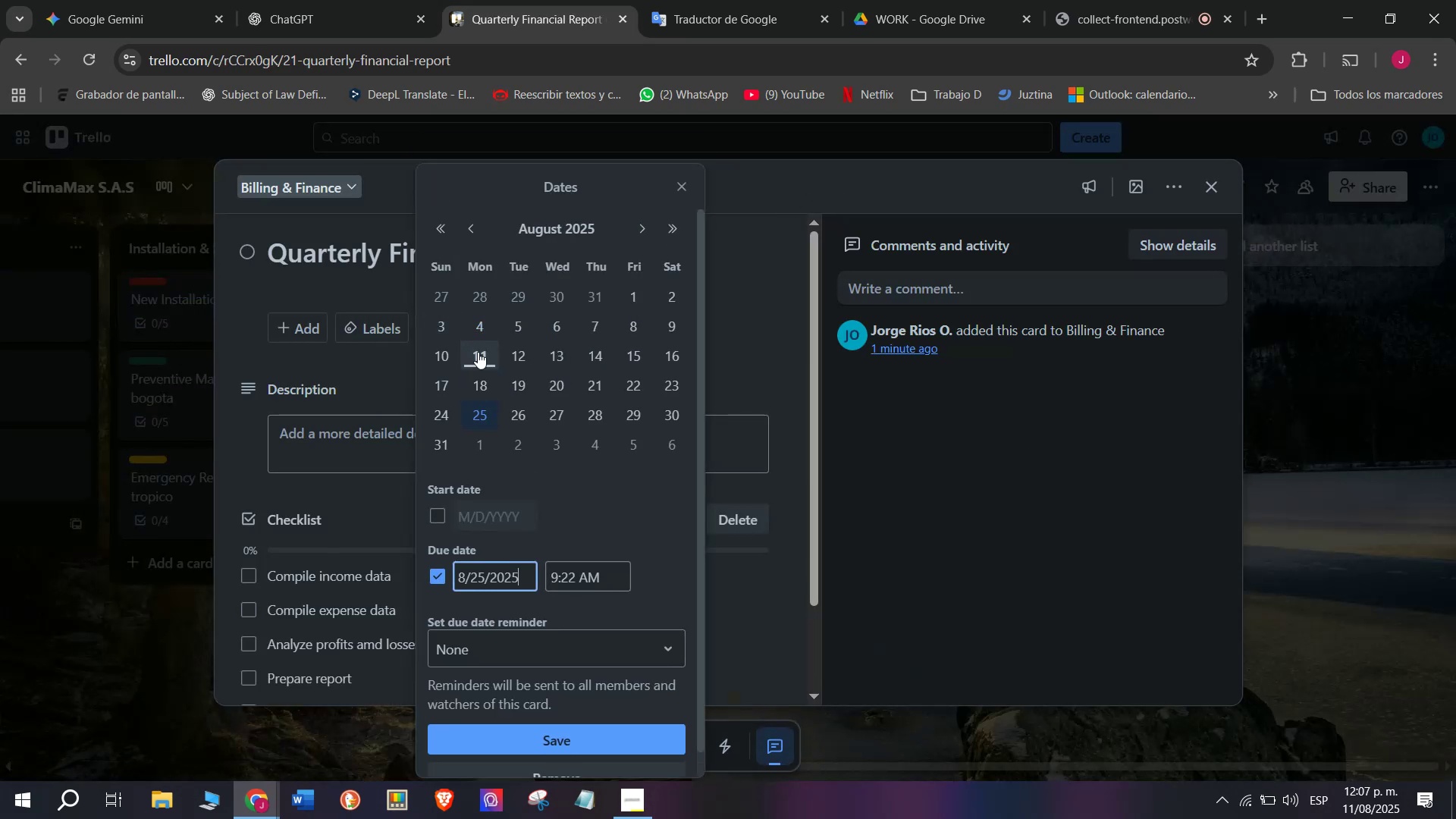 
left_click([372, 327])
 